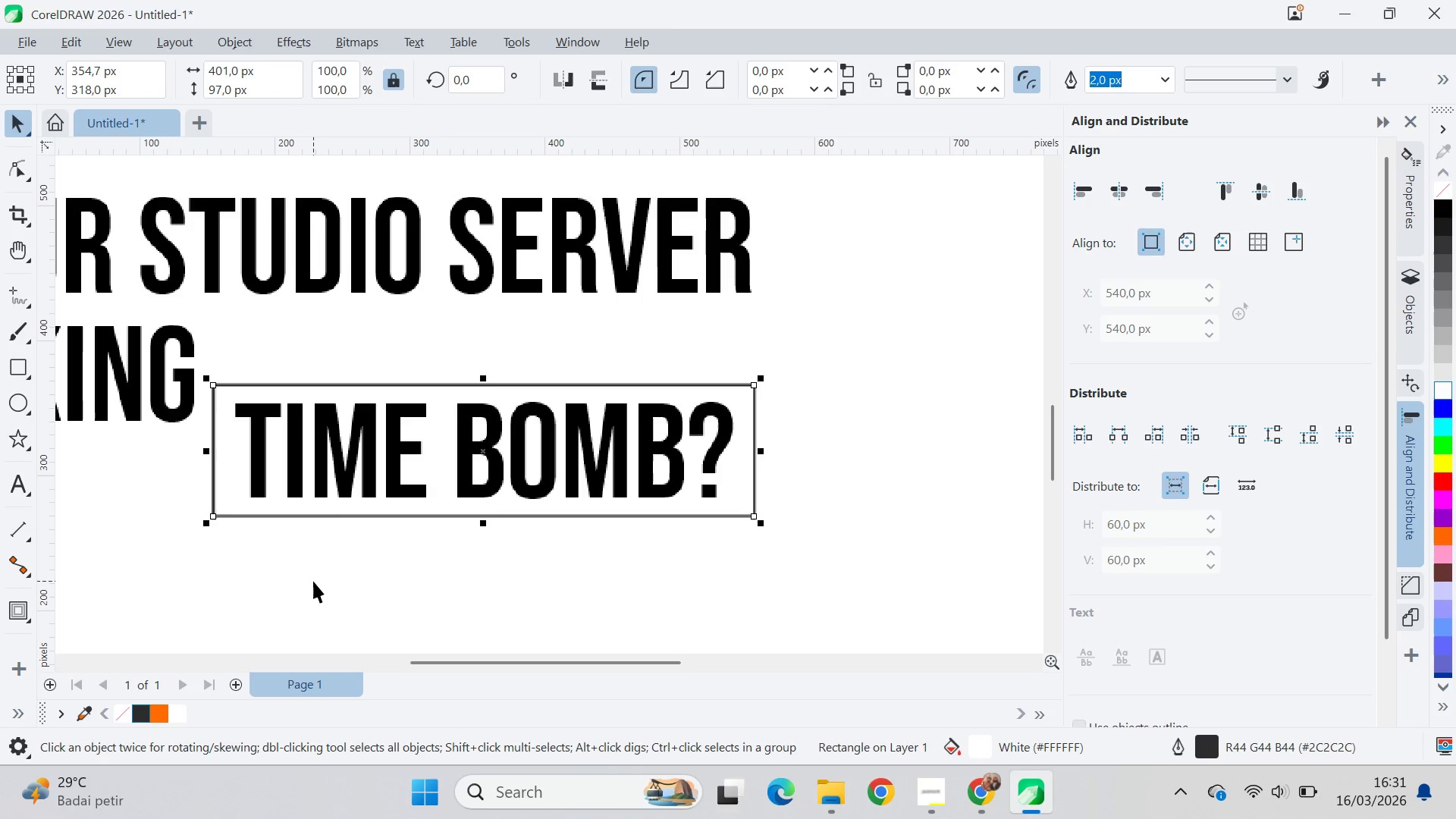 
key(Control+ControlLeft)
 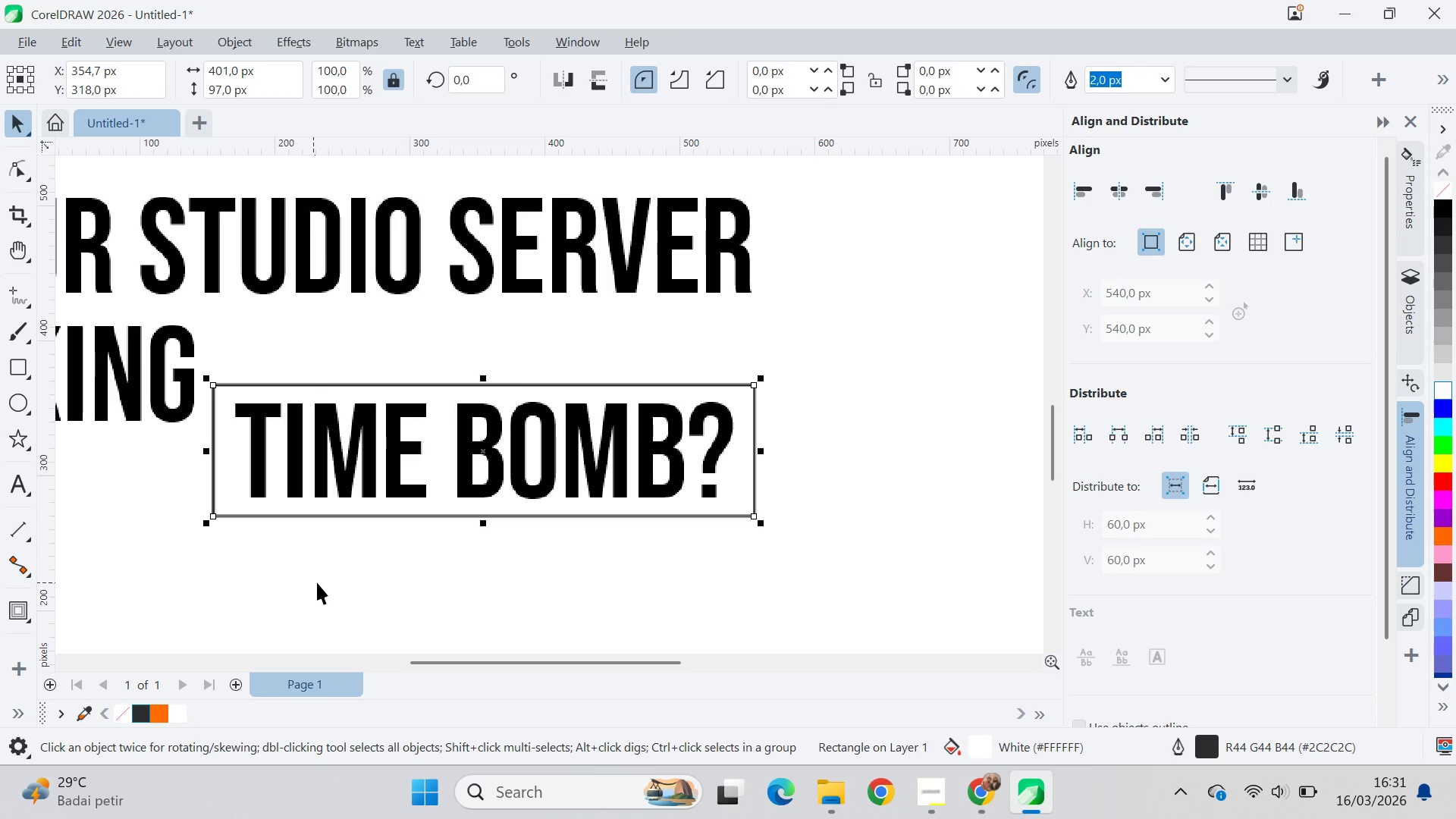 
key(Q)
 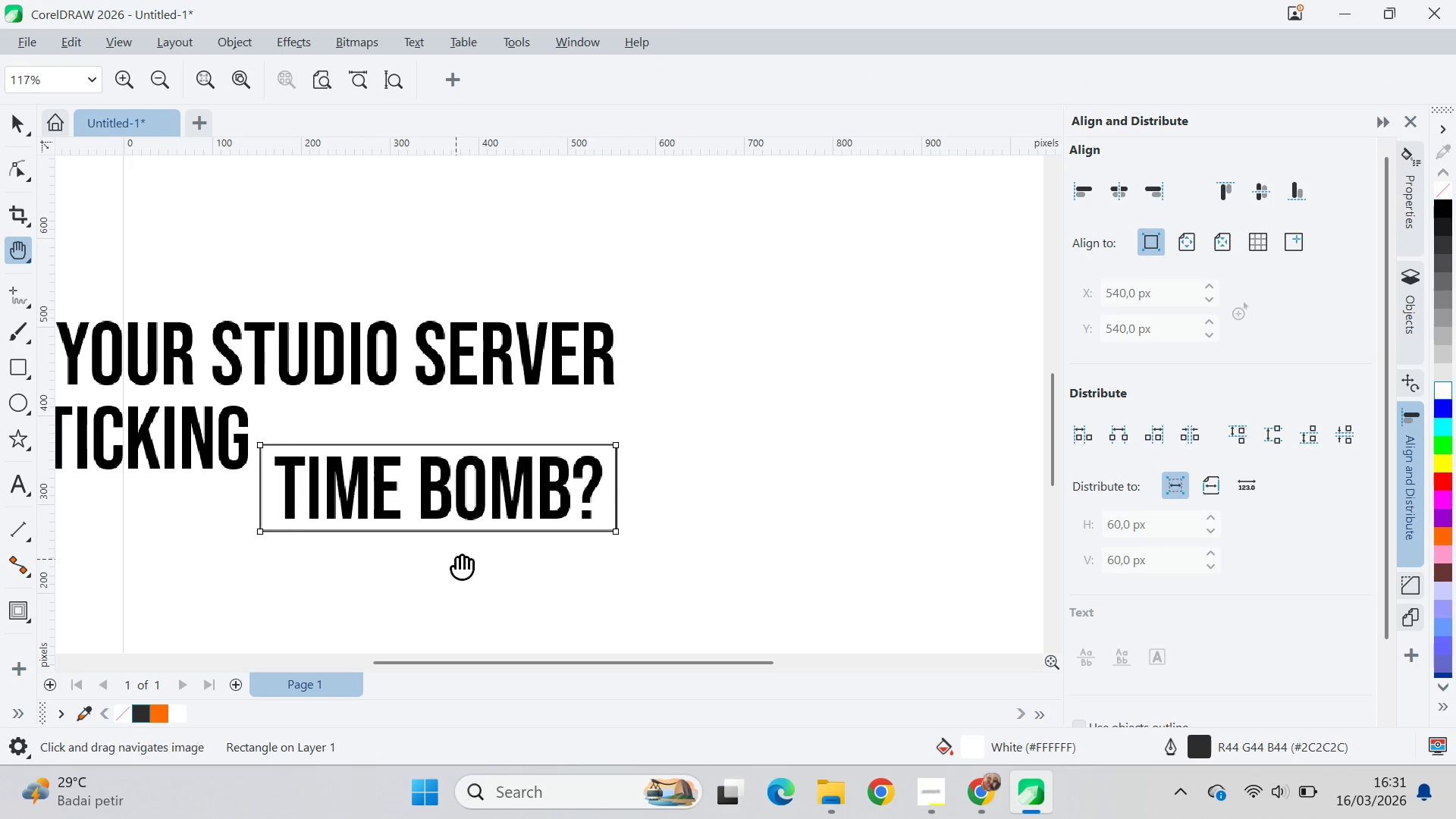 
left_click_drag(start_coordinate=[457, 559], to_coordinate=[686, 516])
 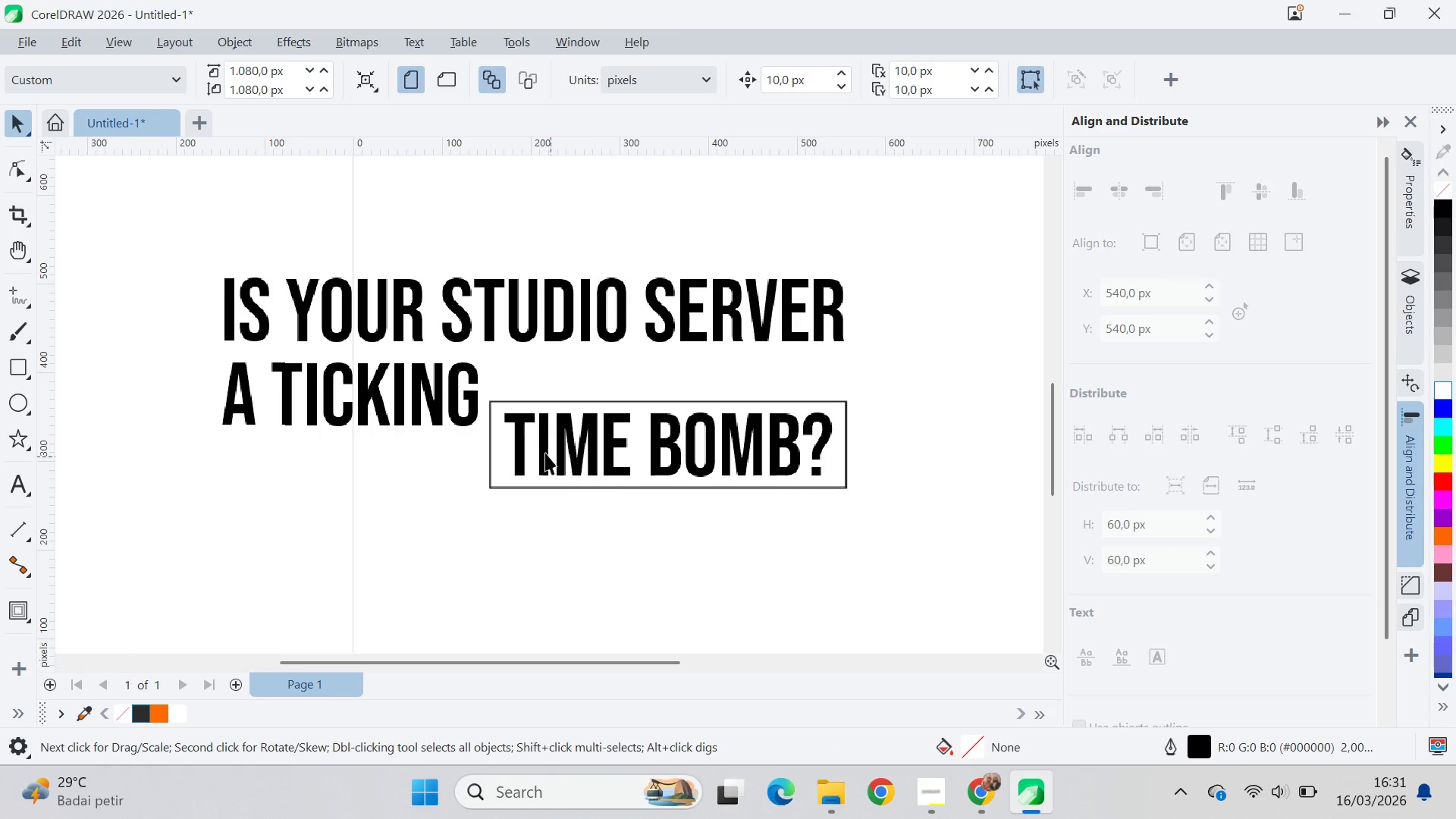 
scroll: coordinate [356, 558], scroll_direction: down, amount: 3.0
 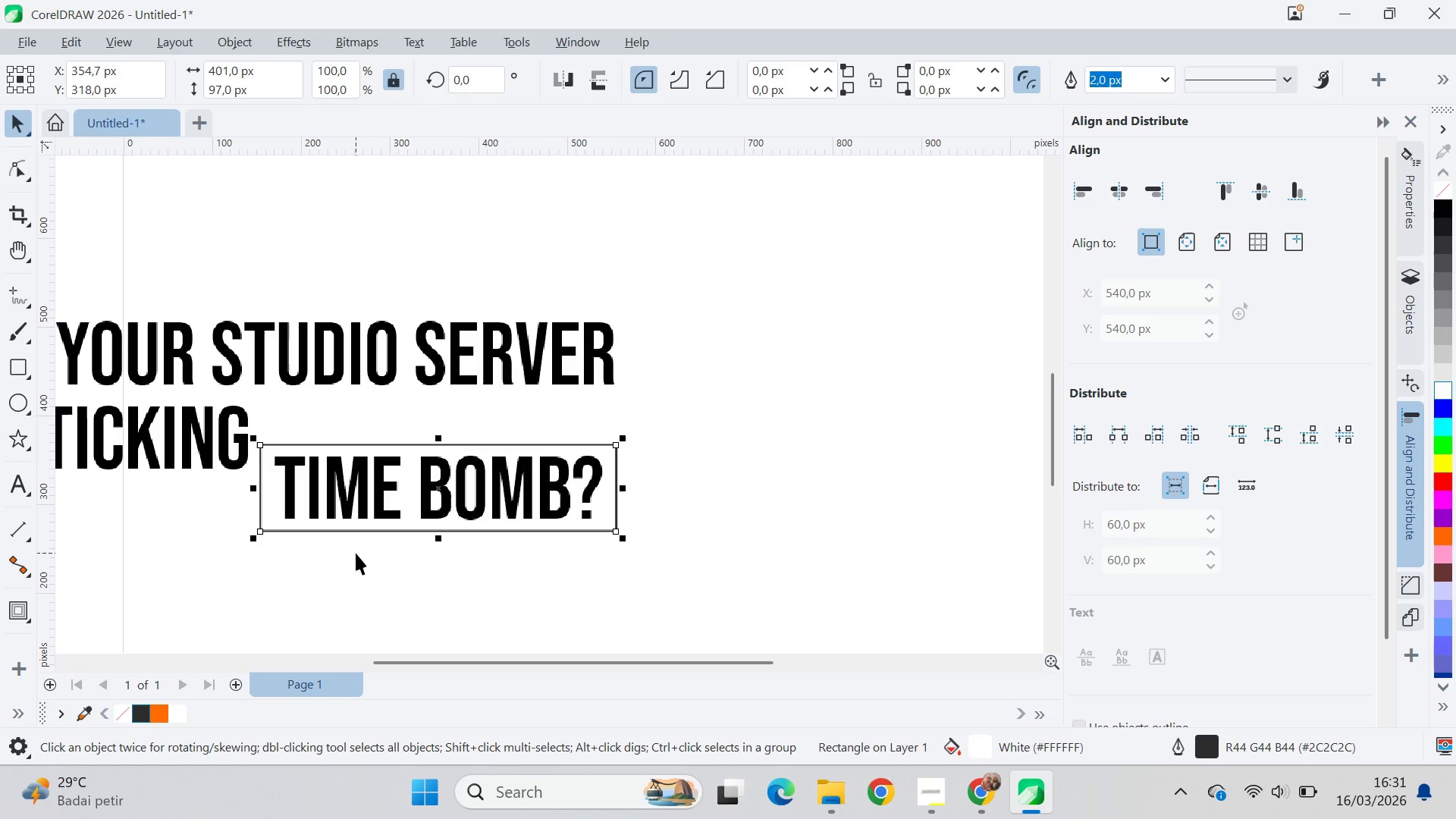 
key(V)
 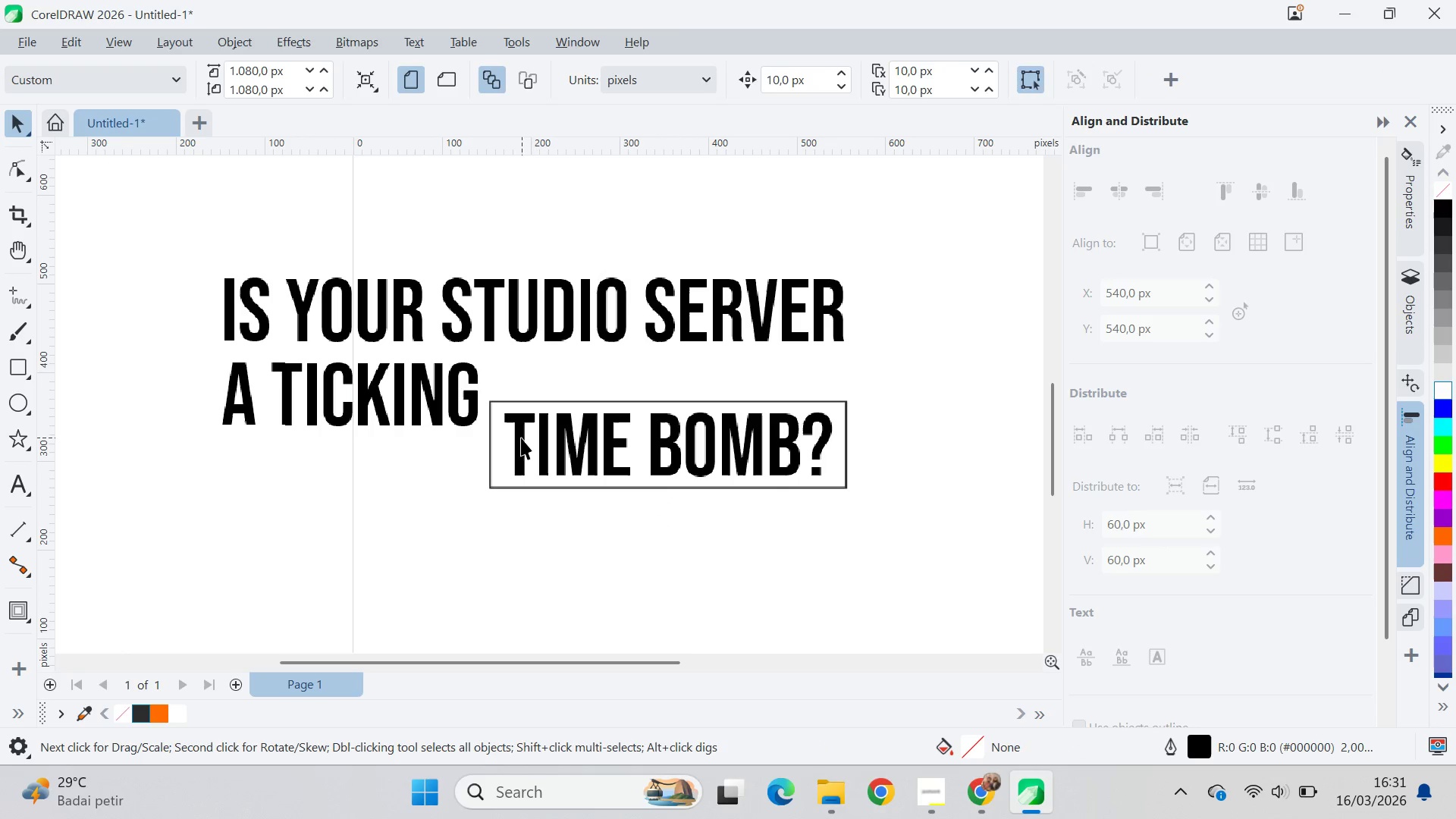 
left_click([451, 387])
 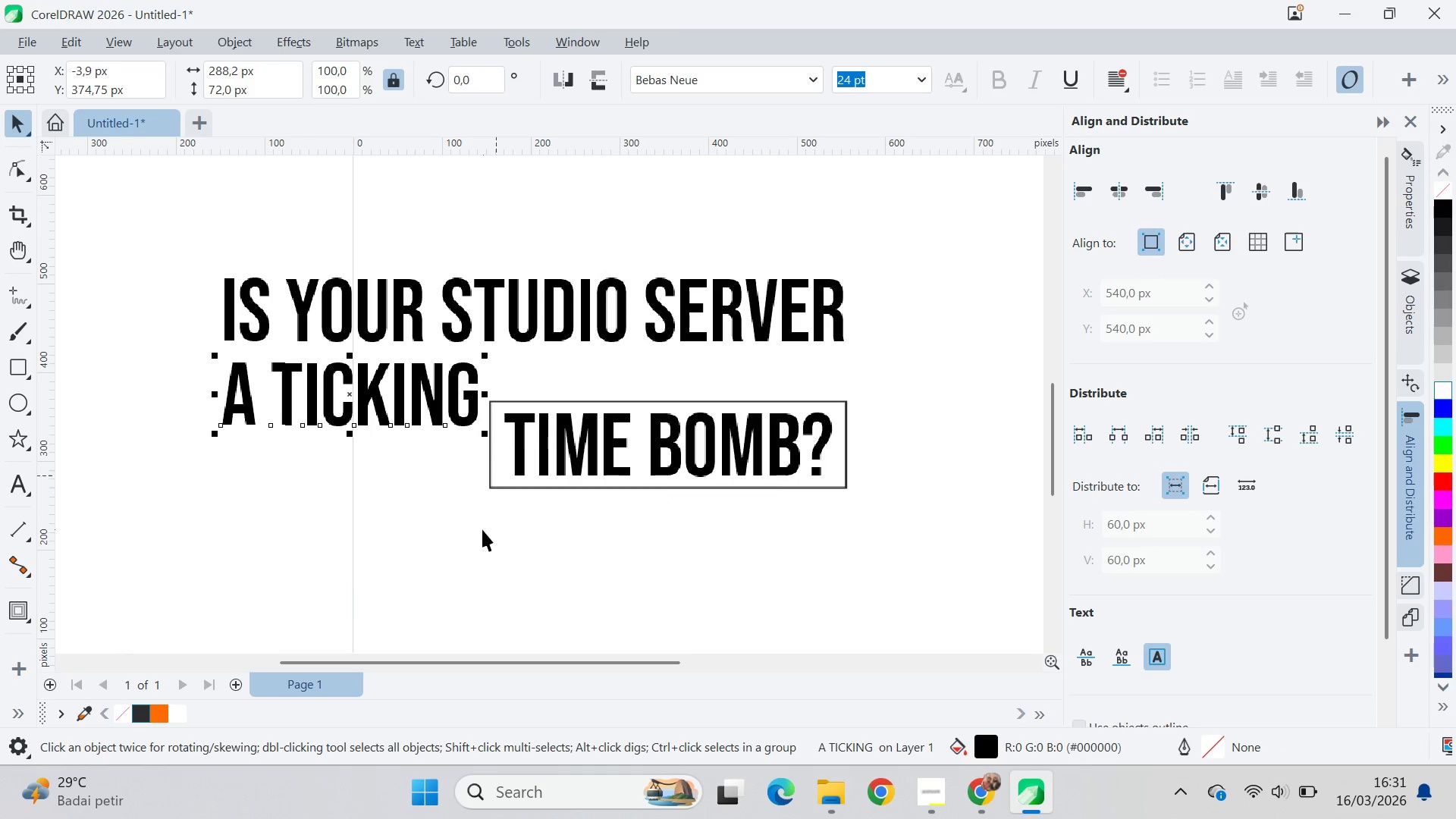 
double_click([610, 422])
 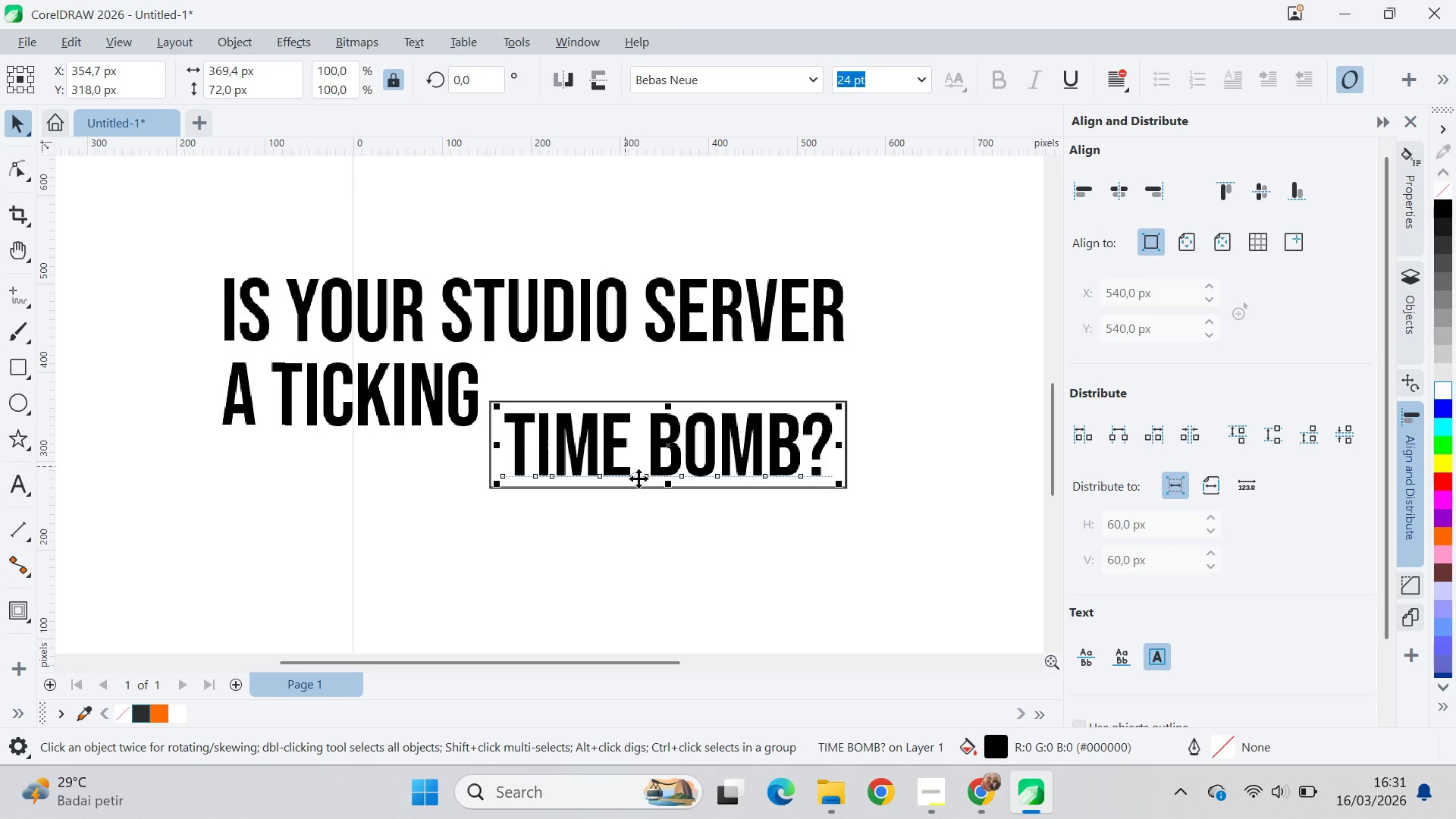 
scroll: coordinate [642, 482], scroll_direction: up, amount: 1.0
 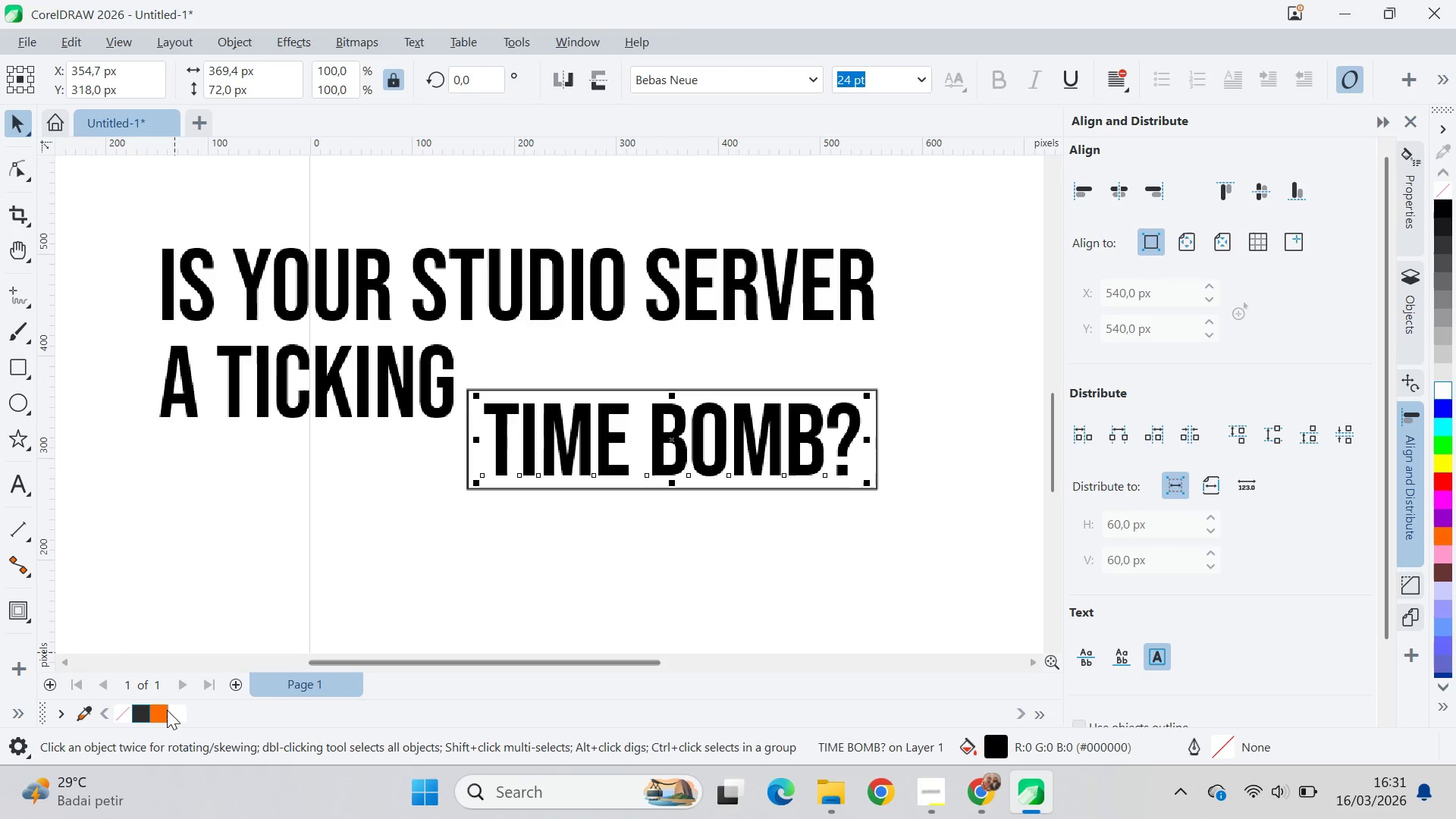 
left_click([165, 710])
 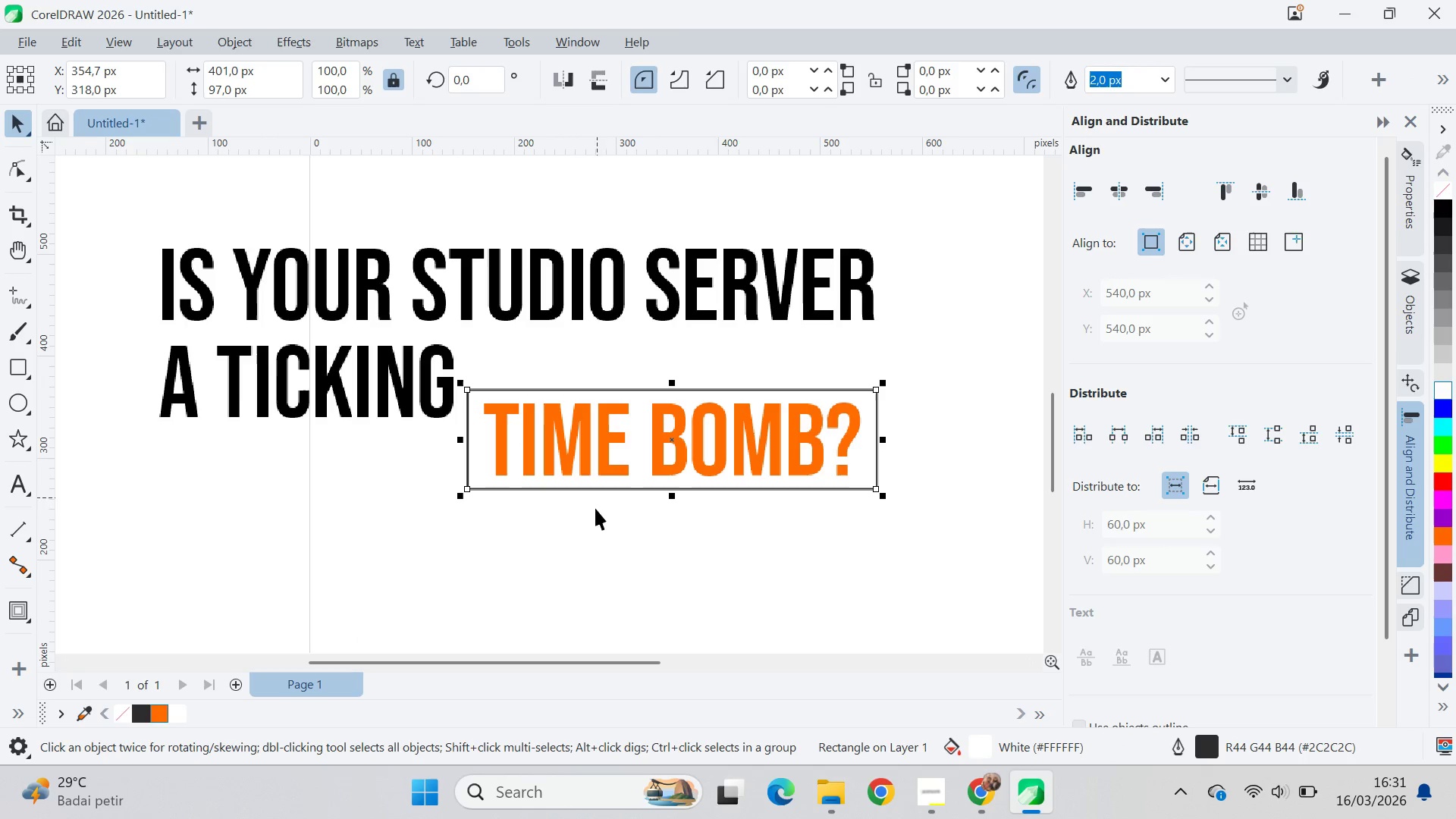 
scroll: coordinate [567, 565], scroll_direction: up, amount: 1.0
 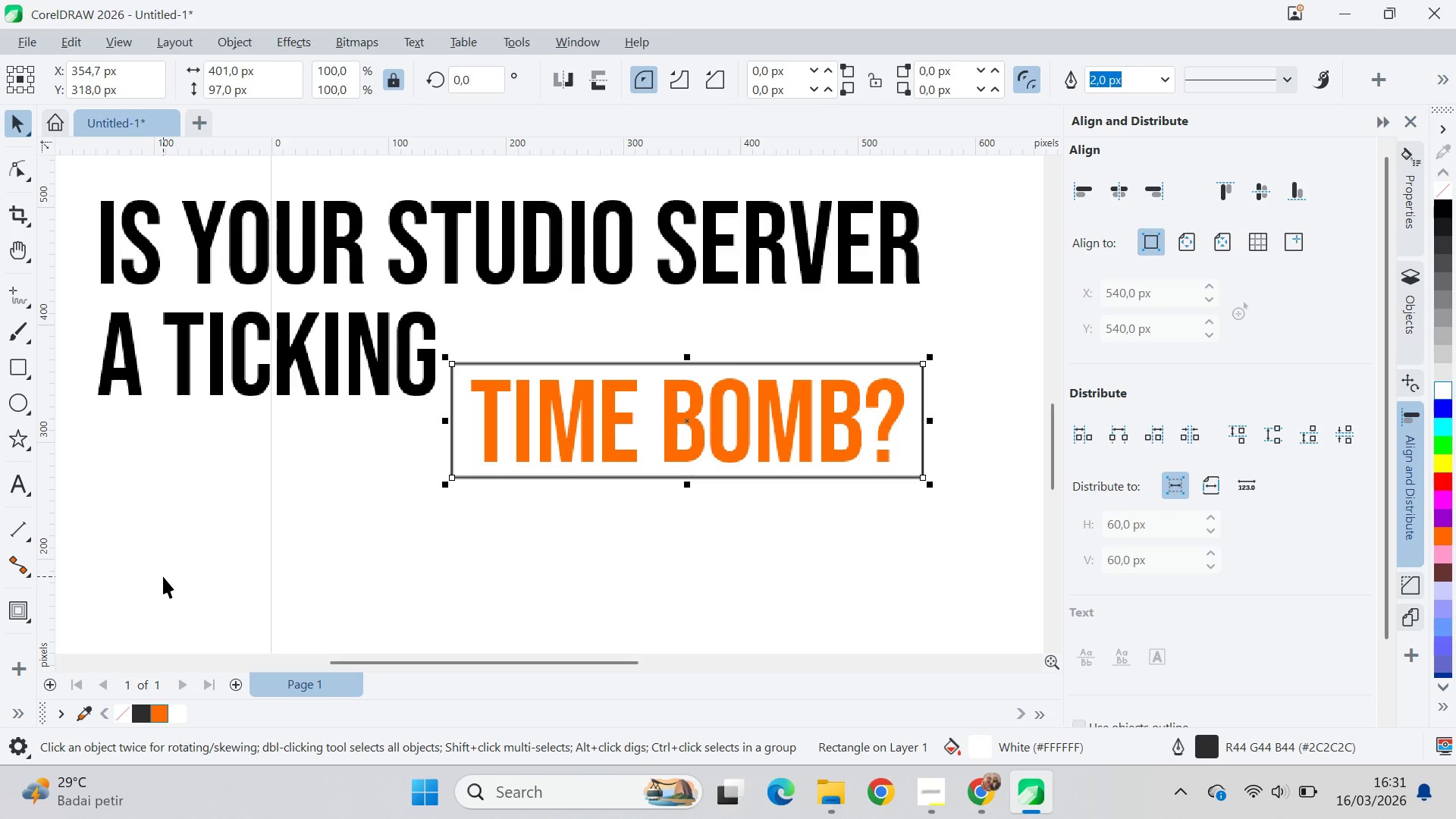 
scroll: coordinate [456, 516], scroll_direction: down, amount: 2.0
 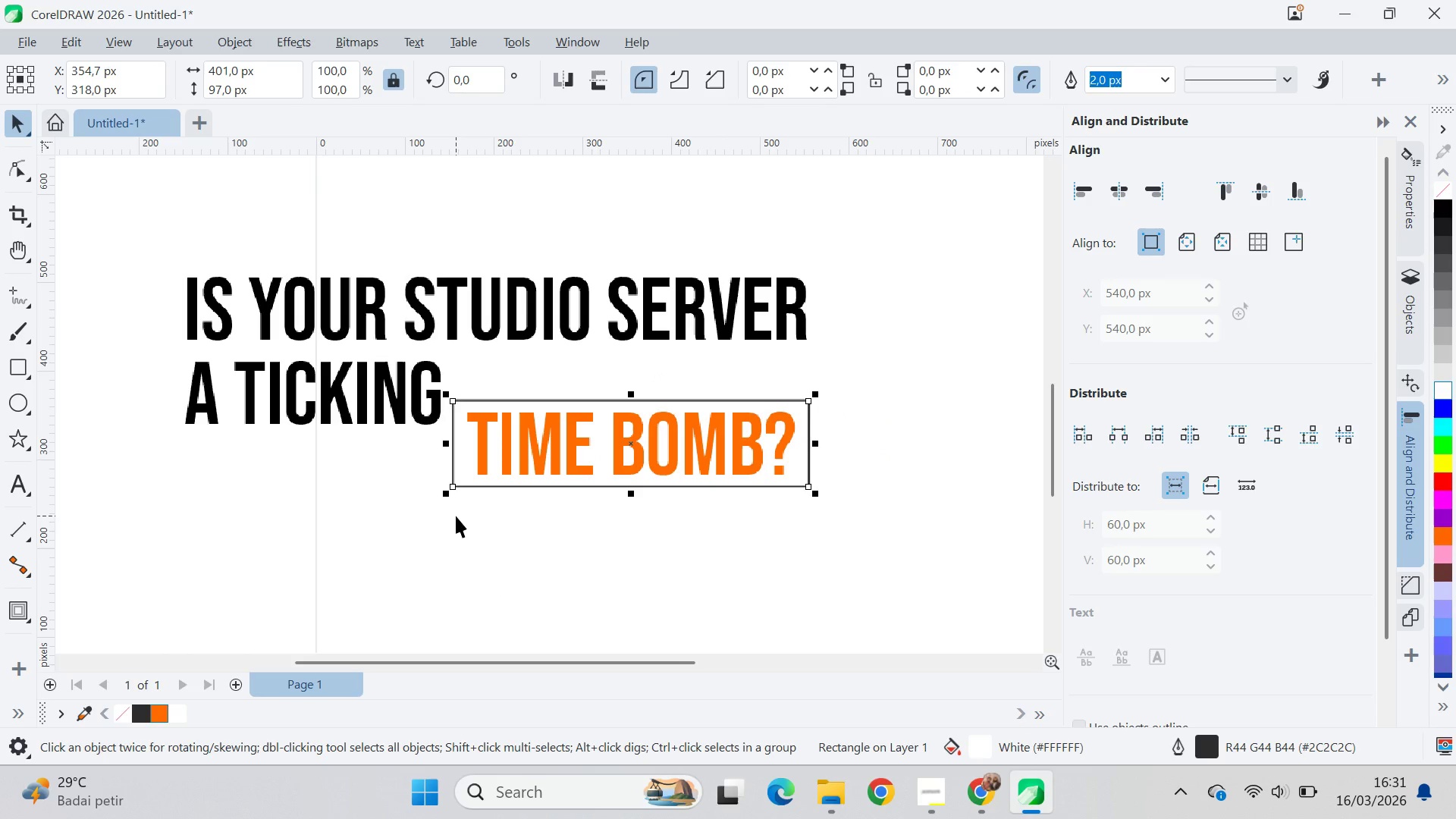 
scroll: coordinate [456, 516], scroll_direction: up, amount: 2.0
 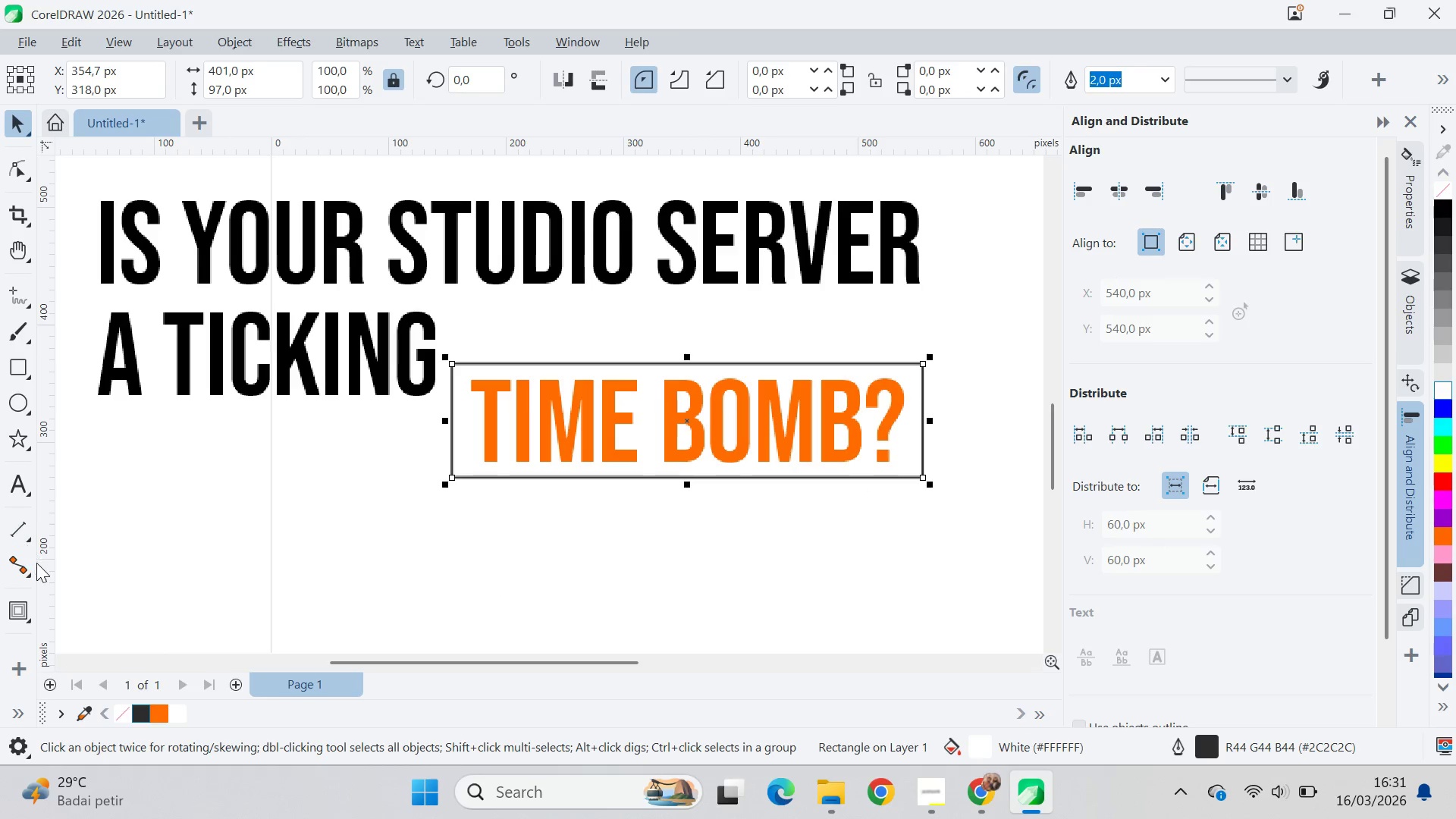 
left_click([26, 614])
 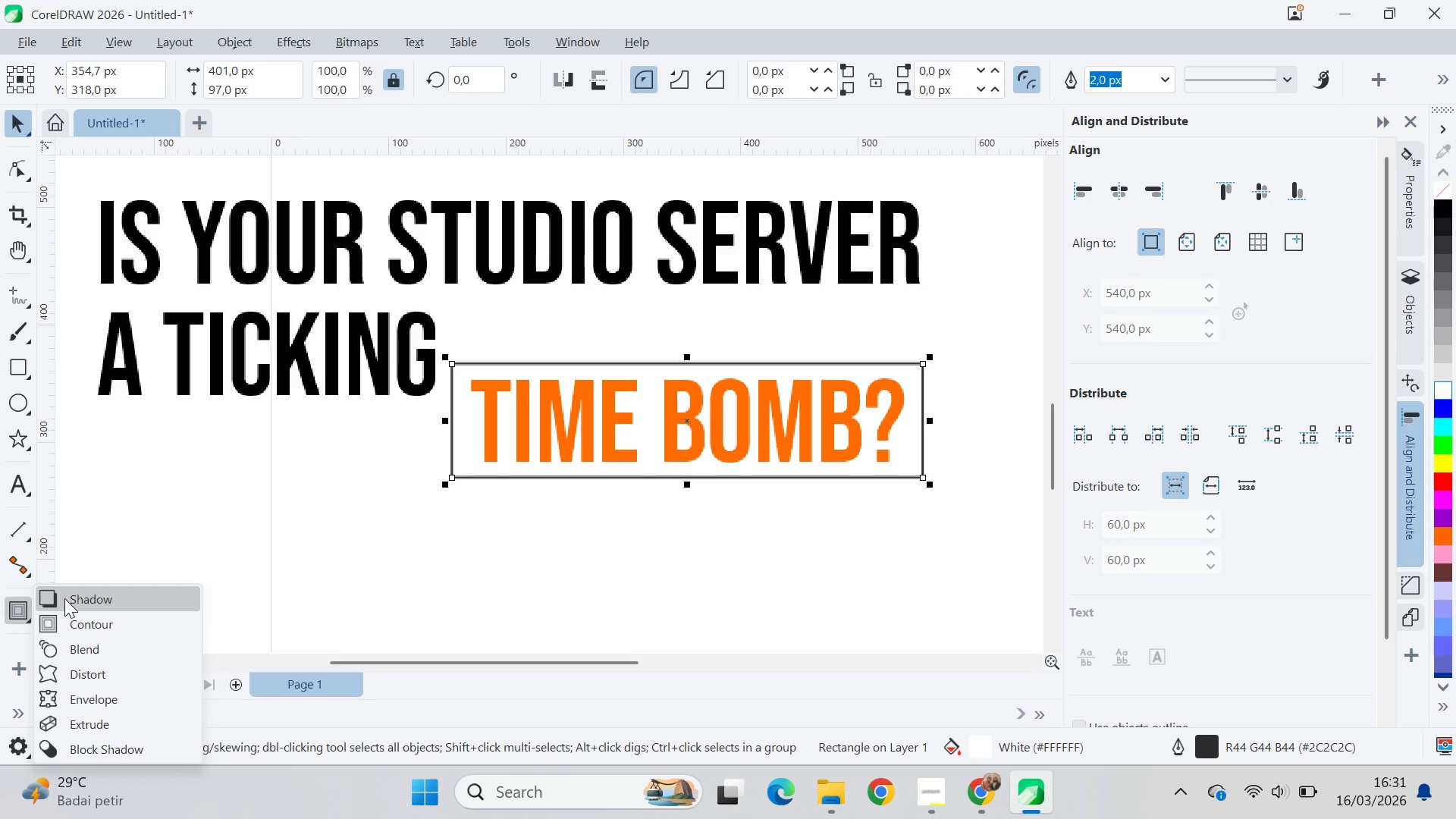 
left_click([64, 598])
 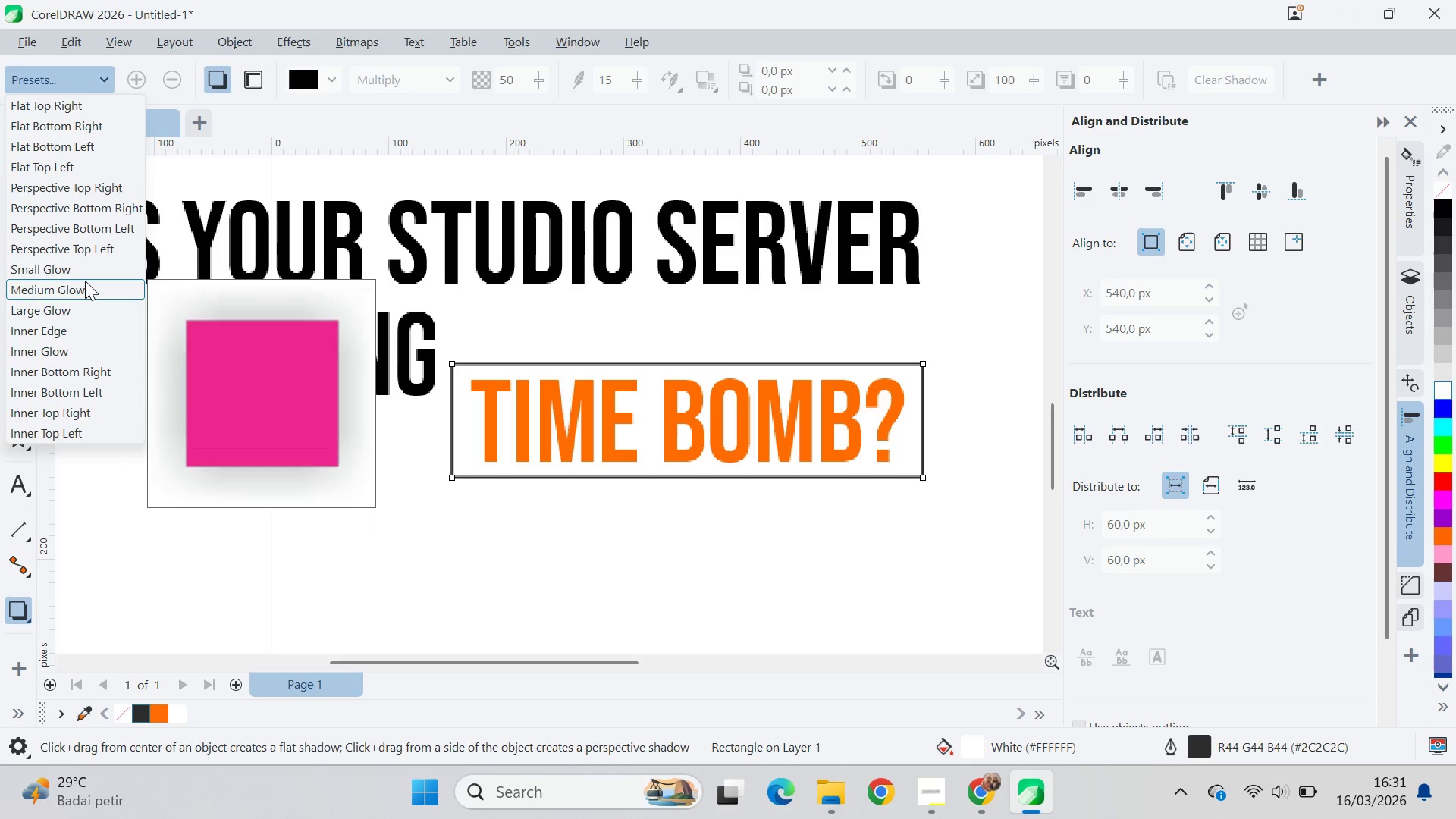 
wait(8.53)
 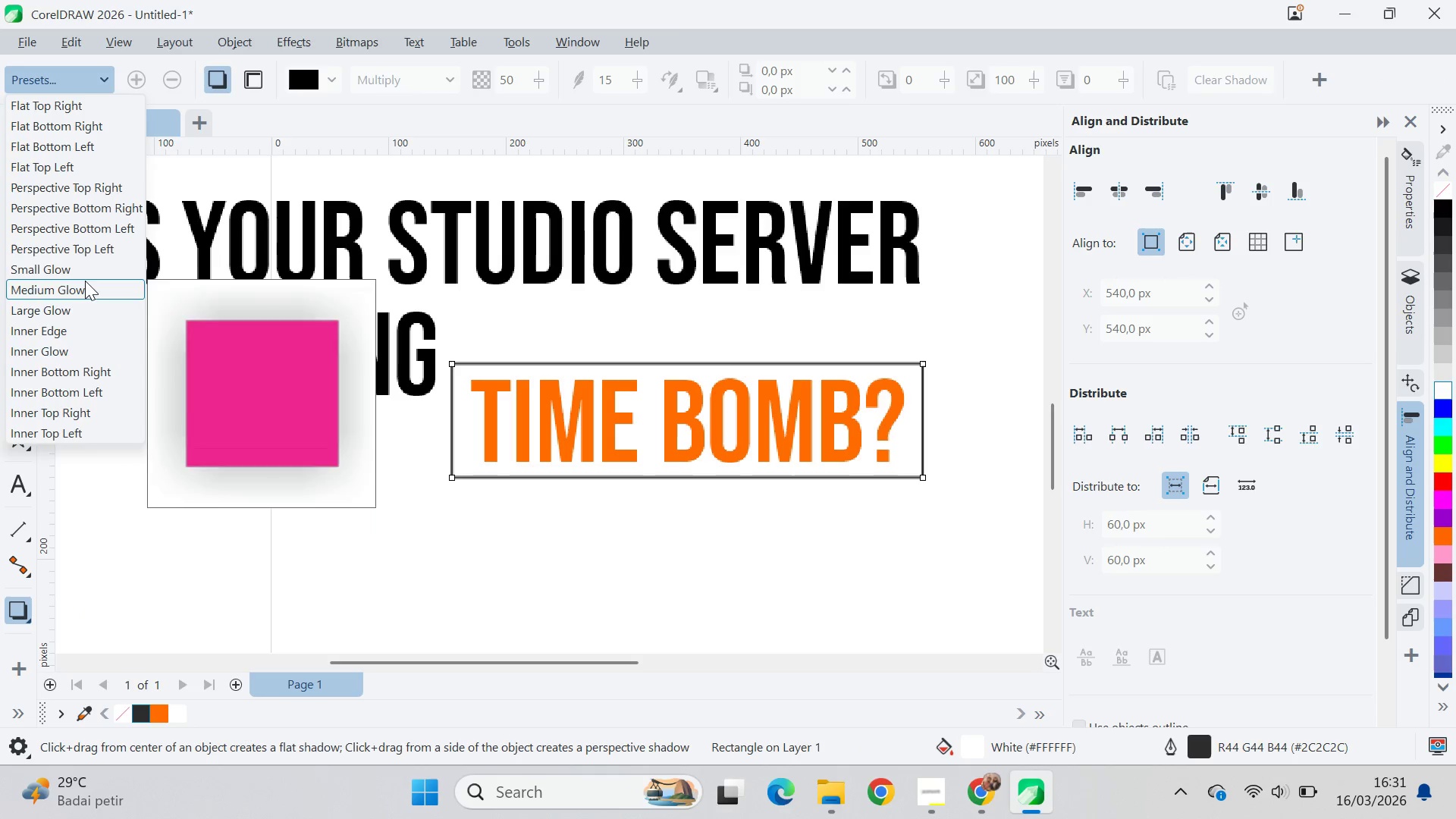 
key(V)
 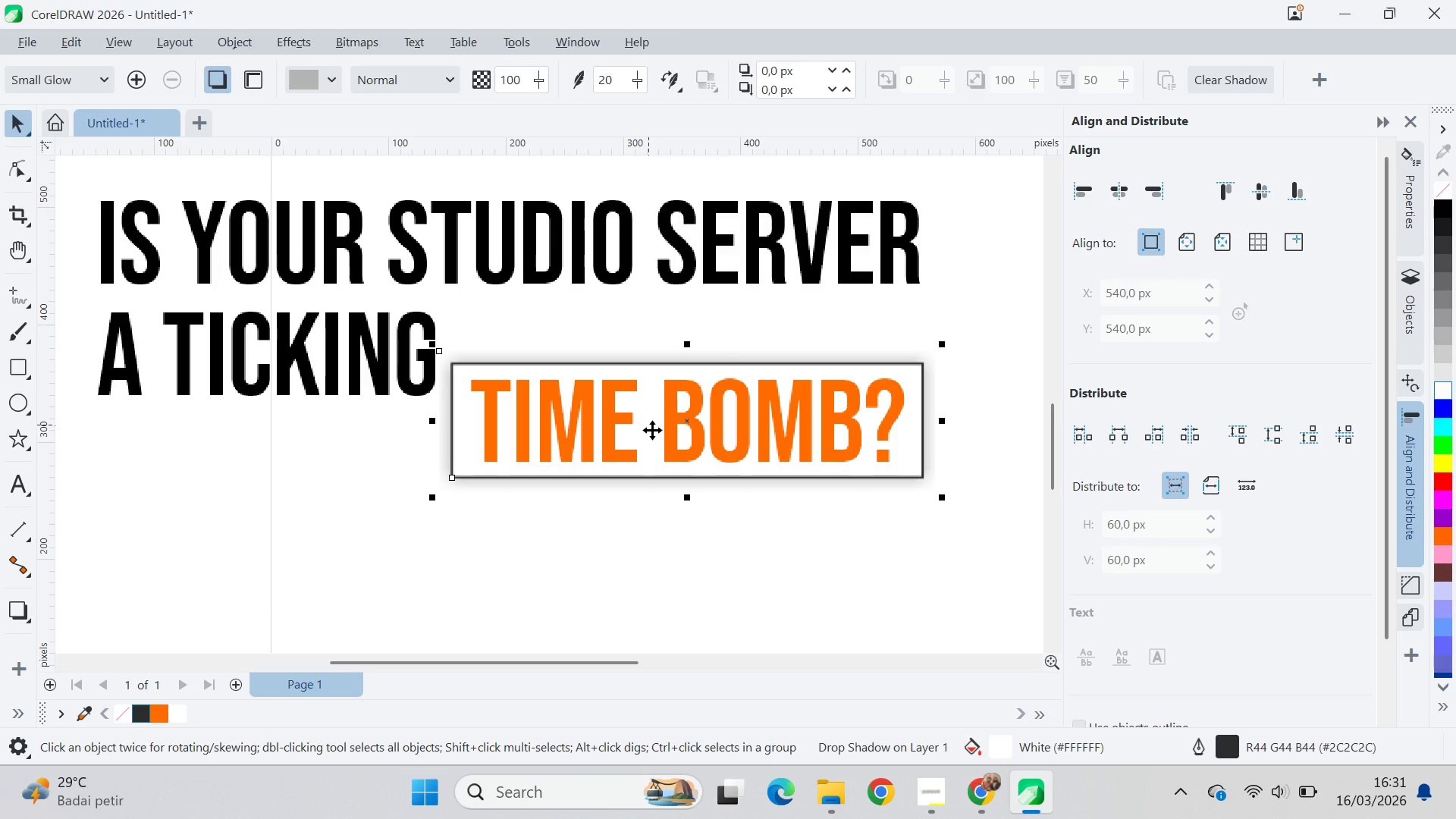 
hold_key(key=ShiftLeft, duration=0.84)
left_click([698, 448])
 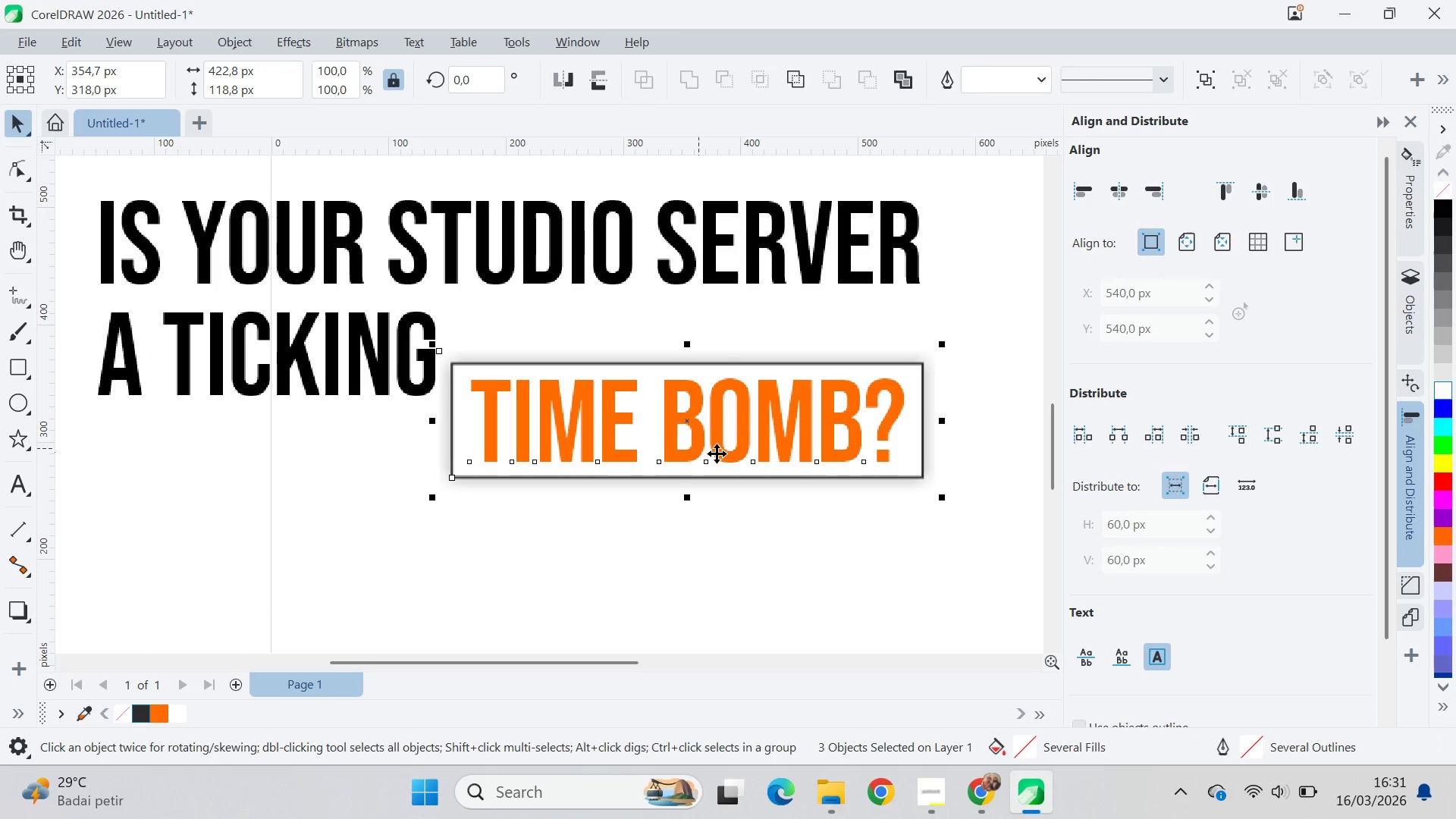 
key(Control+G)
 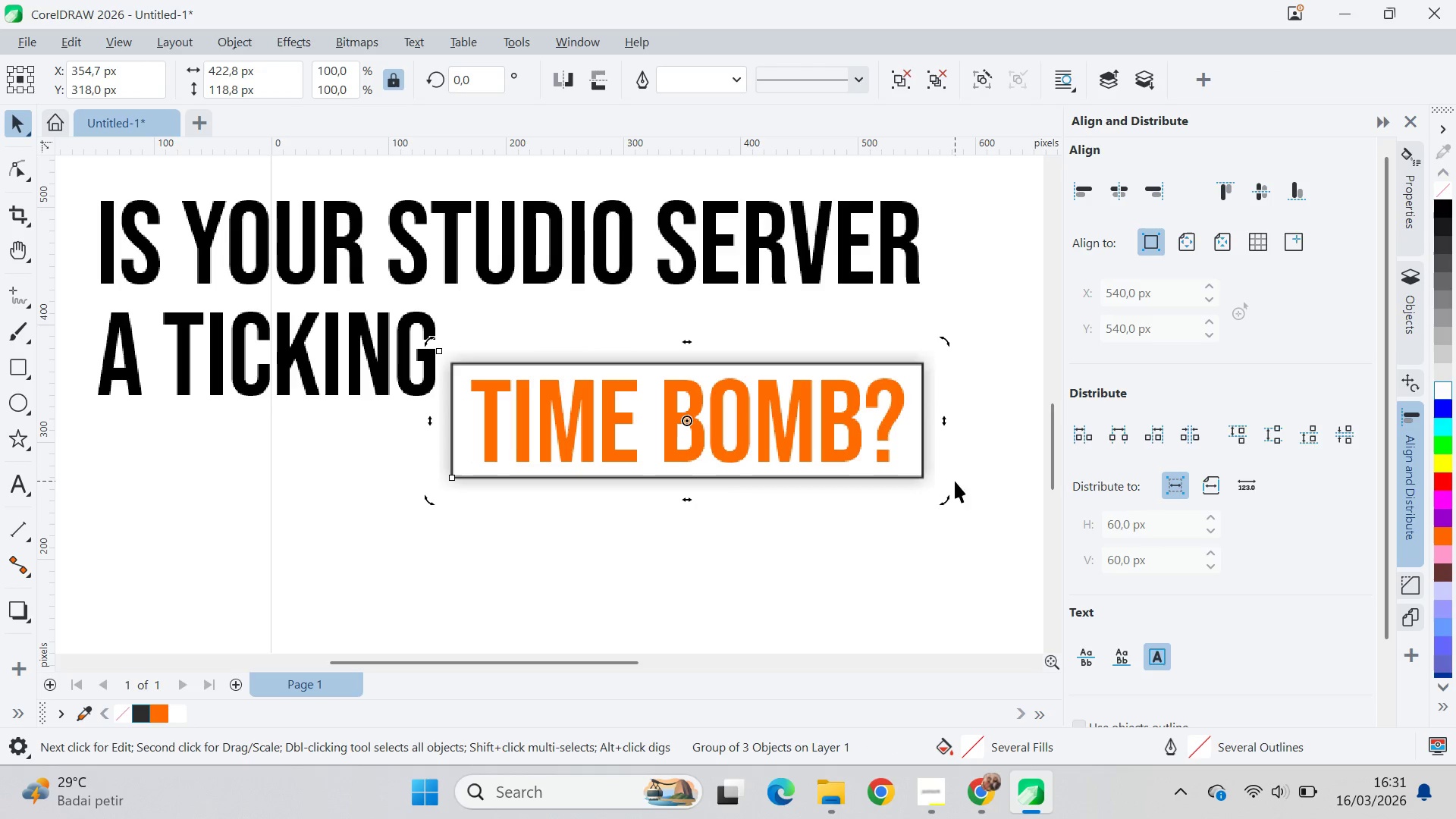 
left_click_drag(start_coordinate=[944, 503], to_coordinate=[950, 479])
 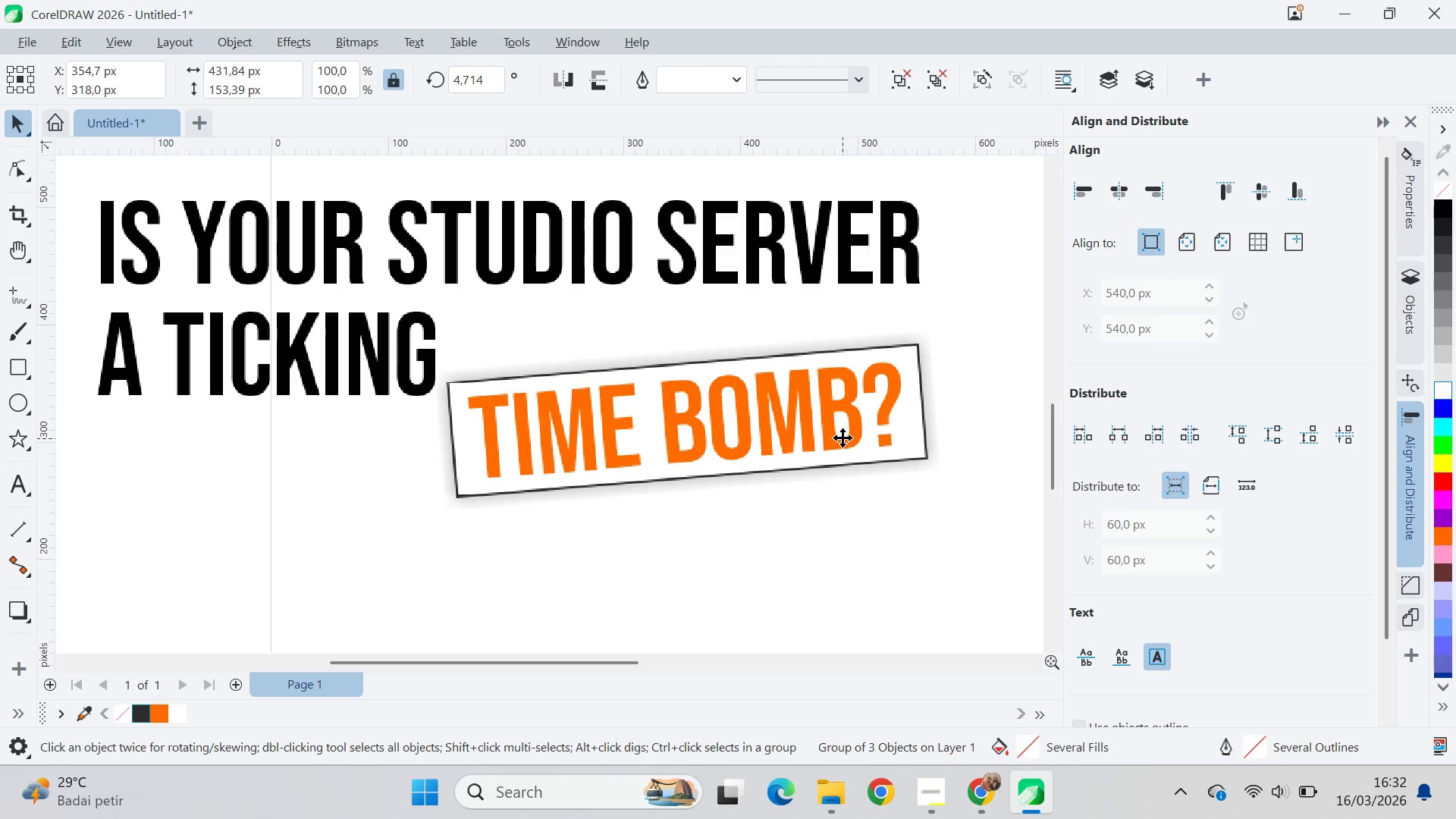 
hold_key(key=ShiftLeft, duration=0.8)
 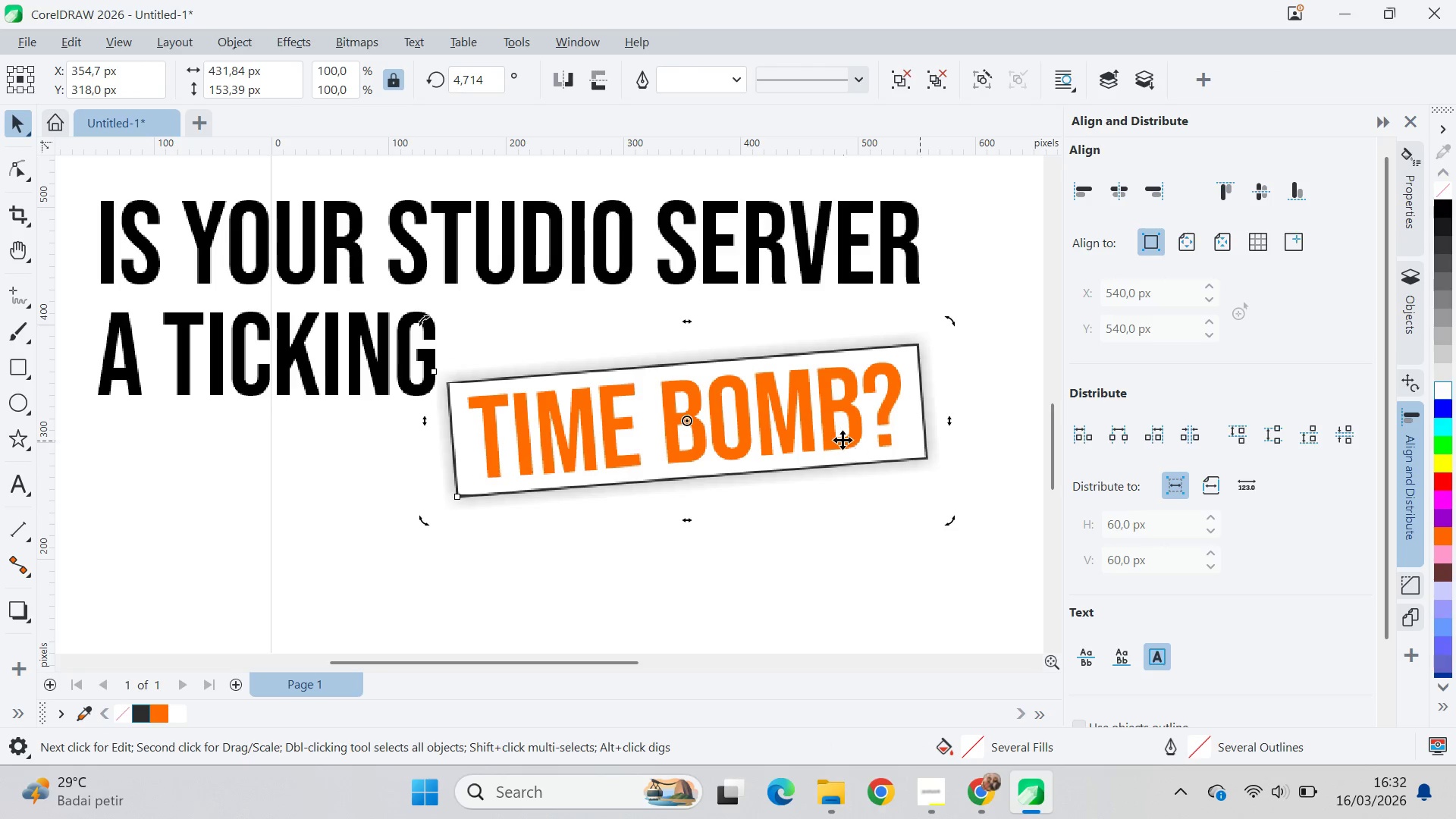 
left_click_drag(start_coordinate=[843, 438], to_coordinate=[846, 378])
 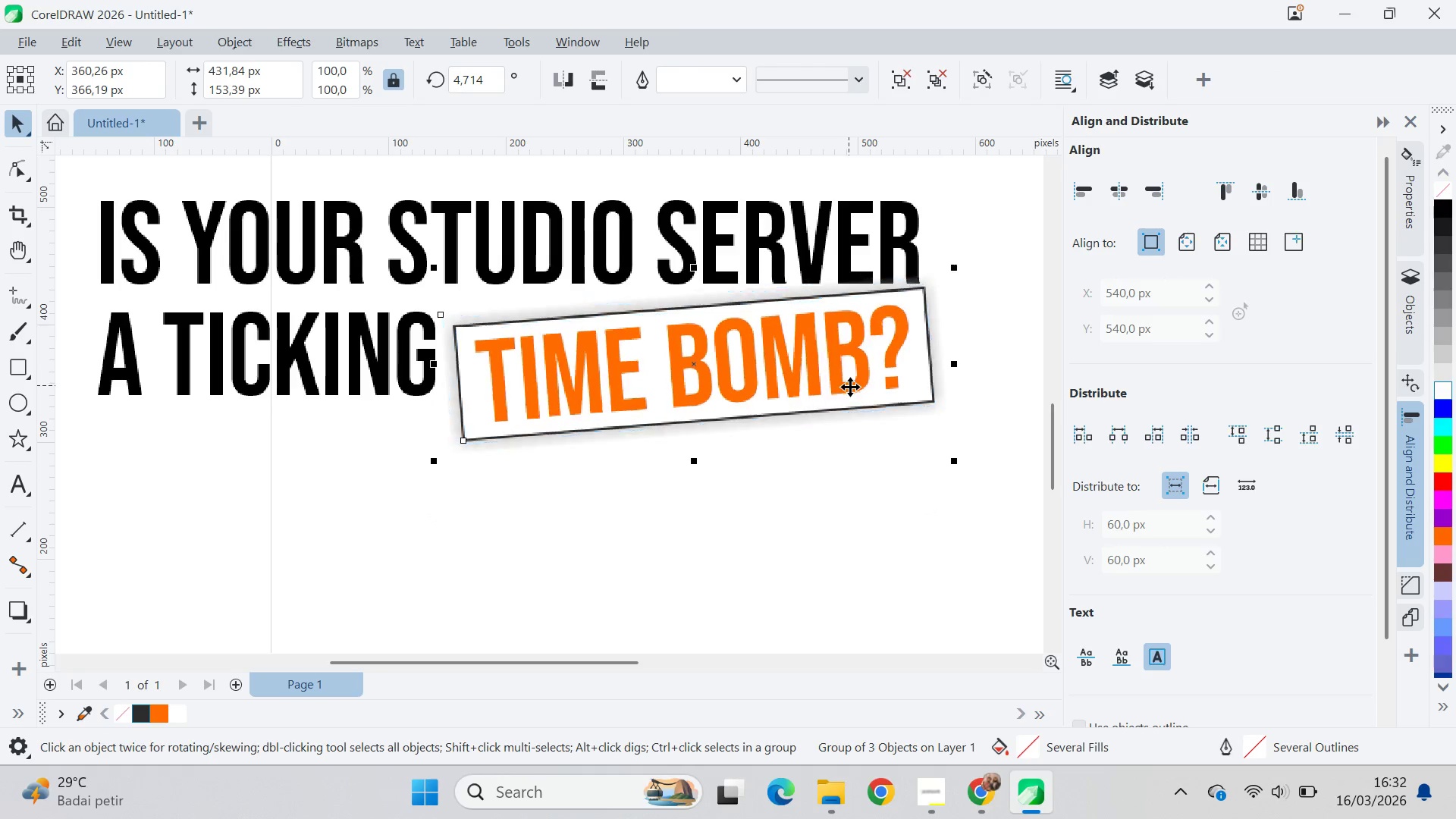 
hold_key(key=ControlLeft, duration=1.53)
 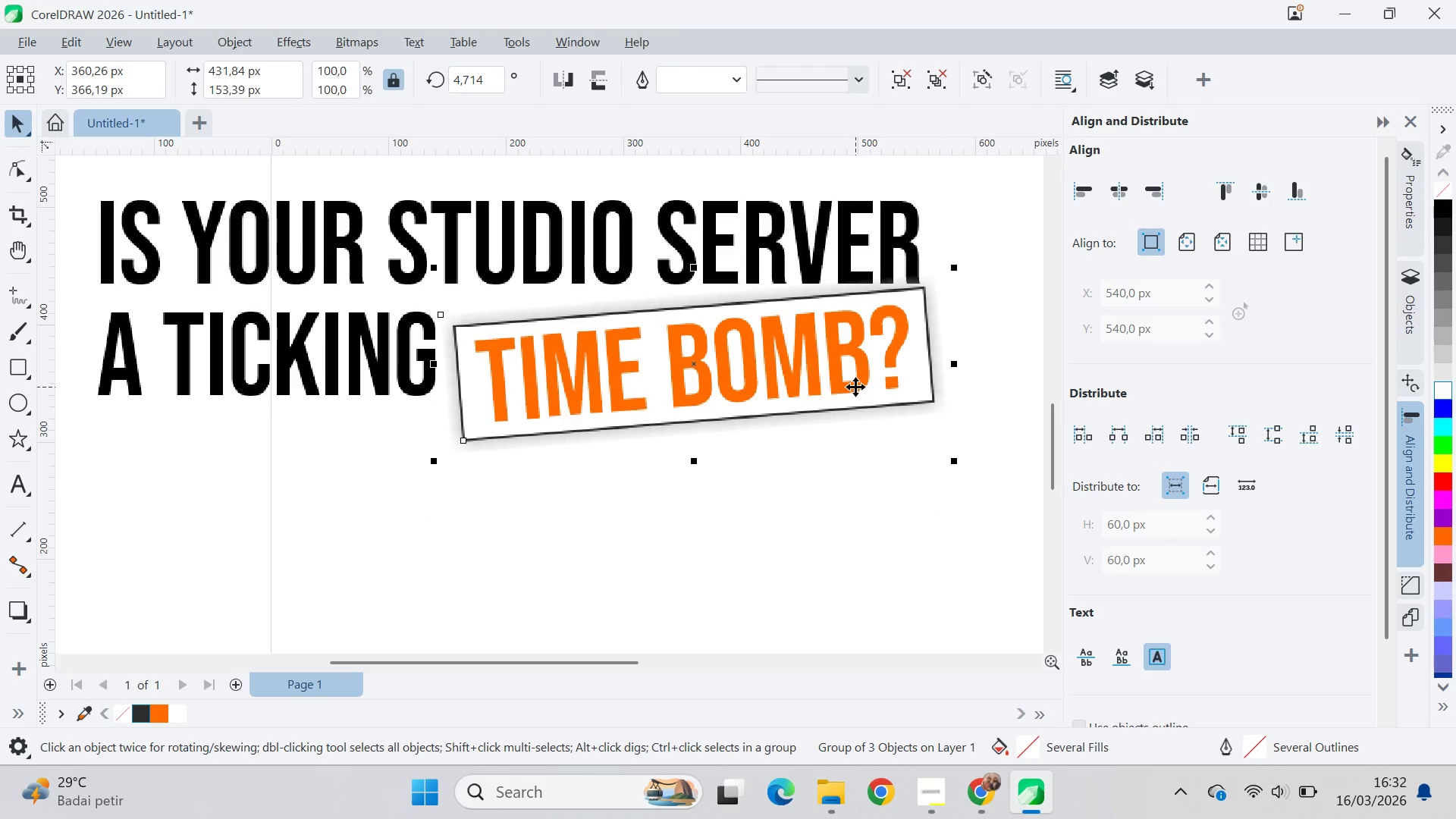 
key(Shift+PageUp)
 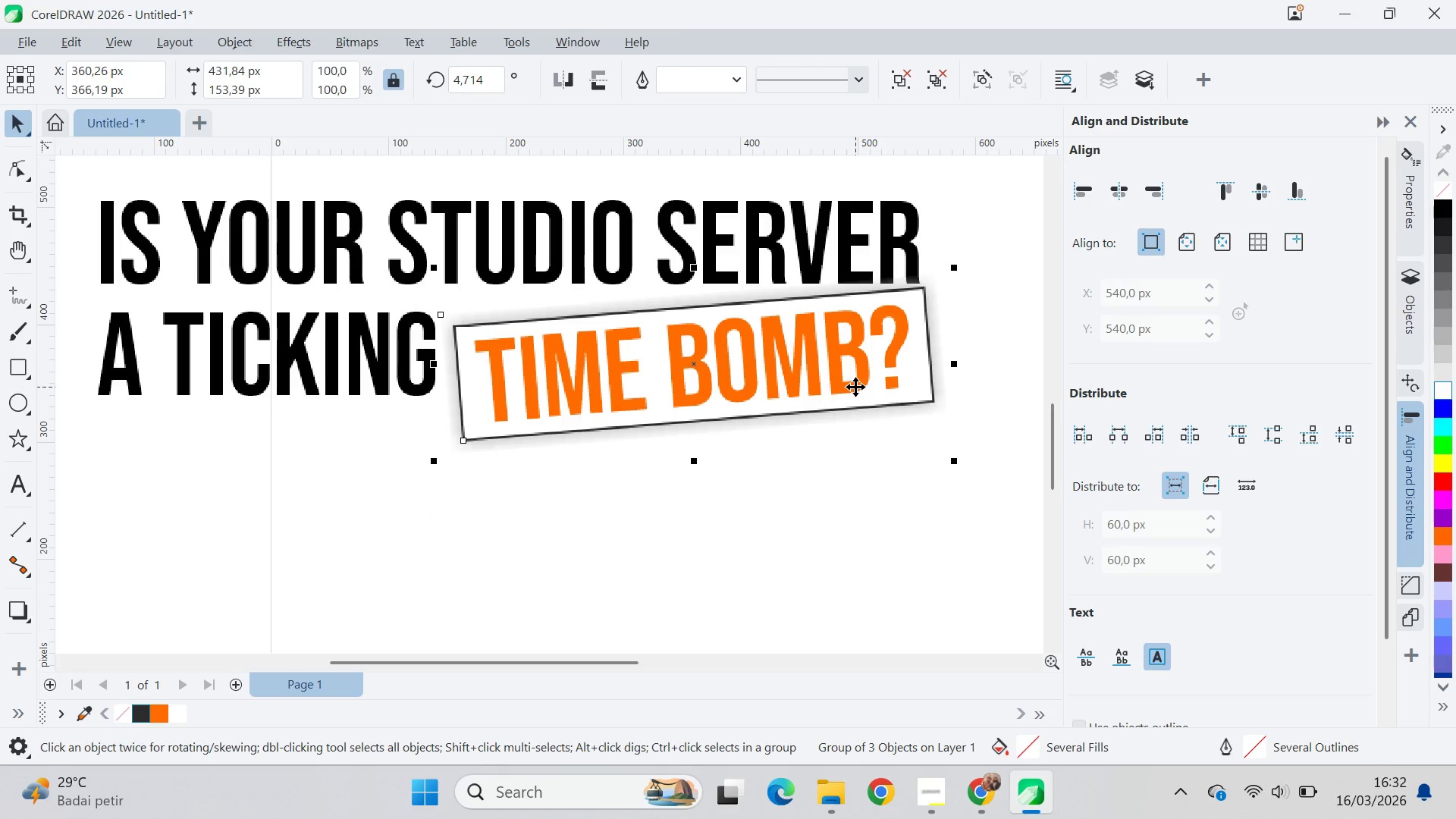 
key(Shift+PageUp)
 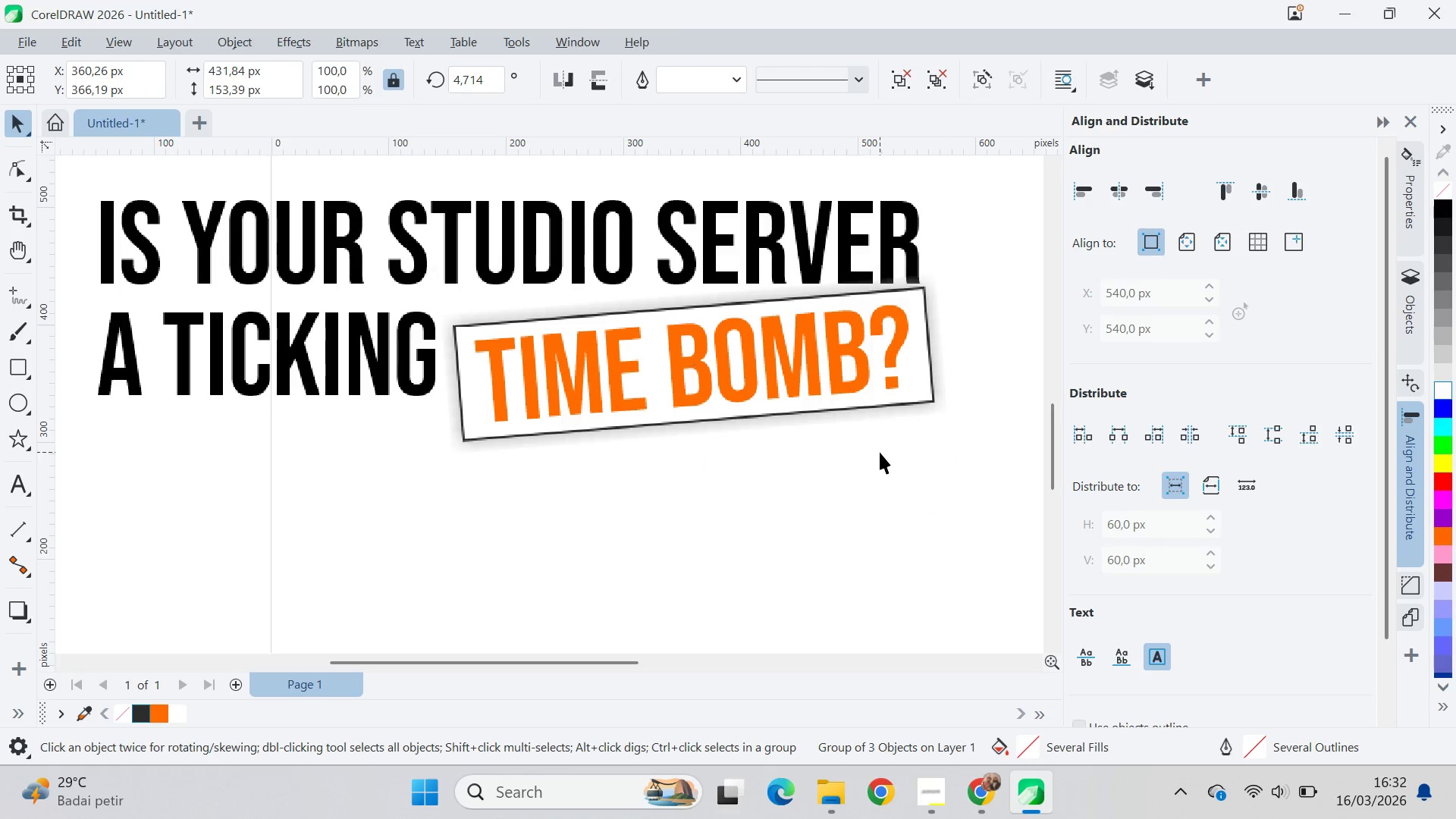 
left_click_drag(start_coordinate=[791, 390], to_coordinate=[777, 387])
 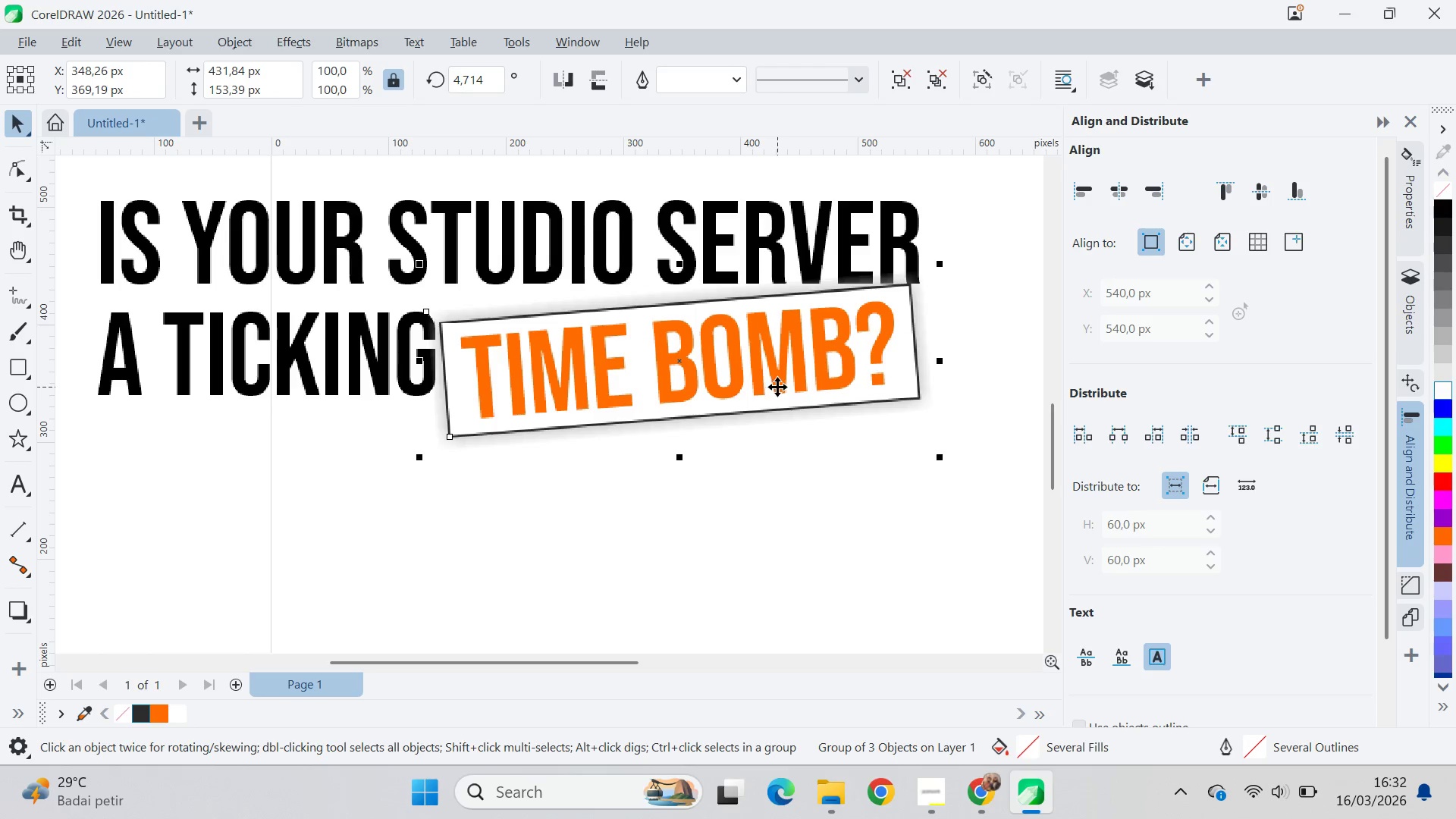 
left_click_drag(start_coordinate=[777, 387], to_coordinate=[786, 385])
 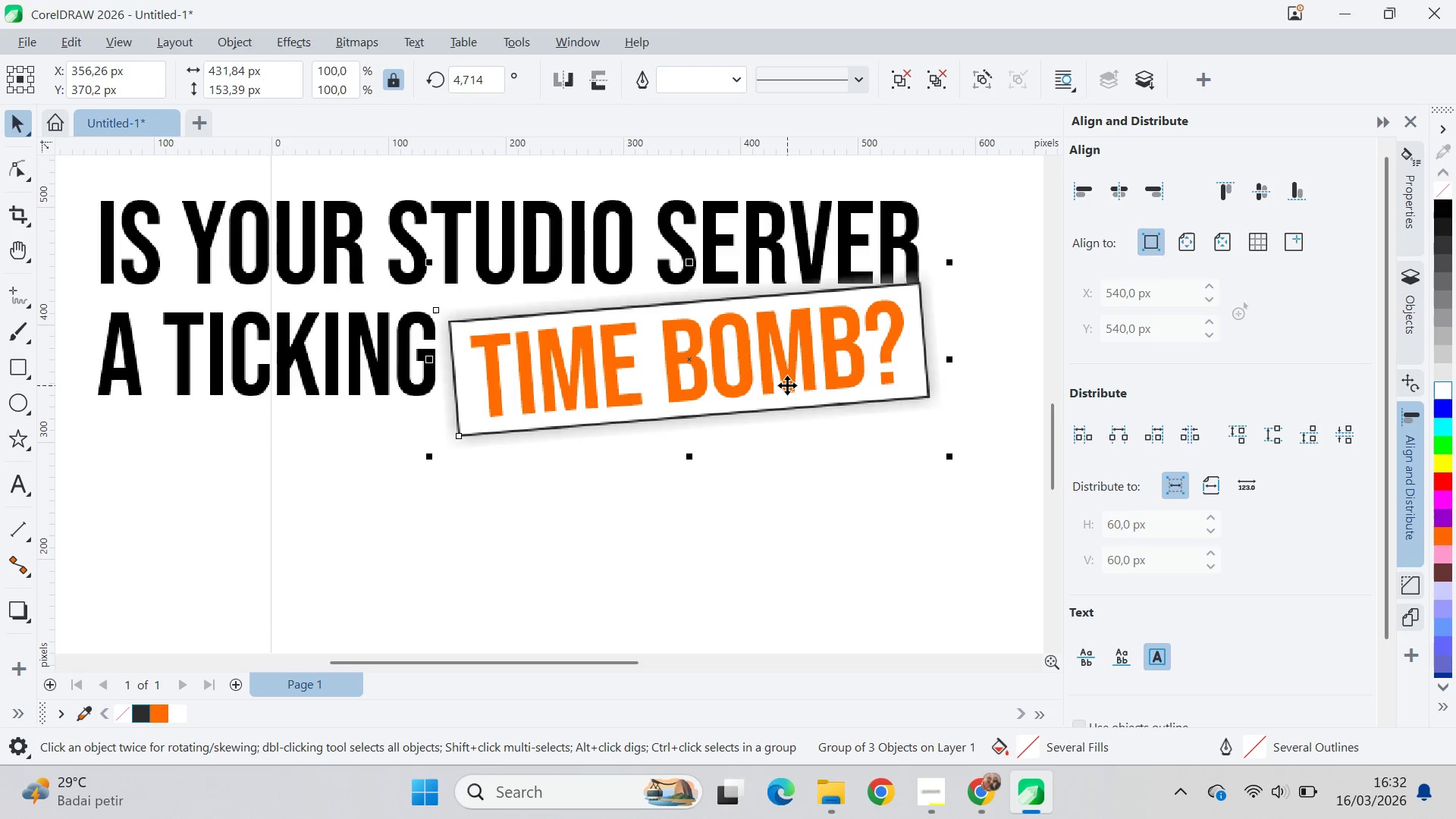 
left_click([789, 385])
 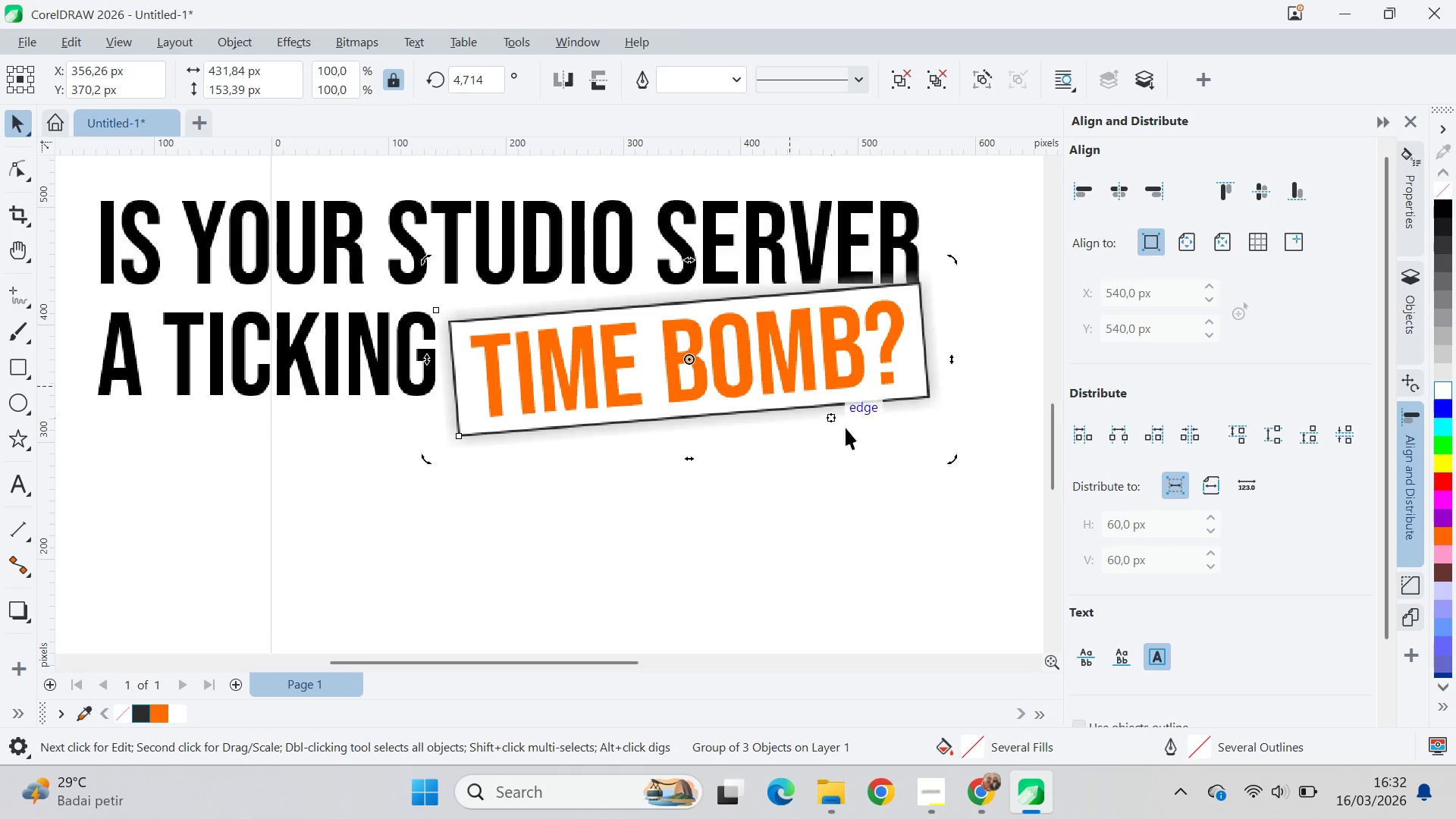 
double_click([871, 481])
 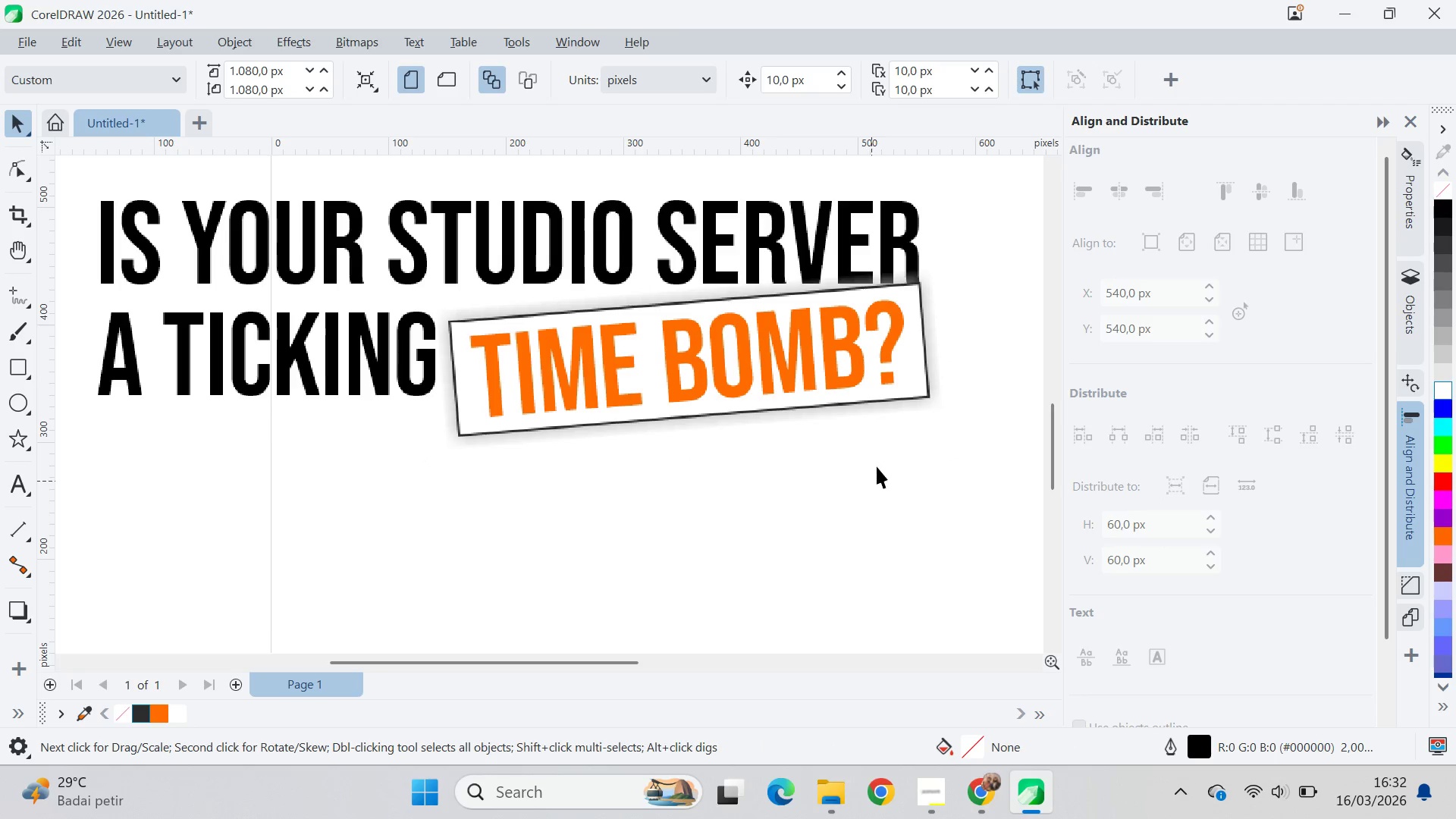 
triple_click([871, 389])
 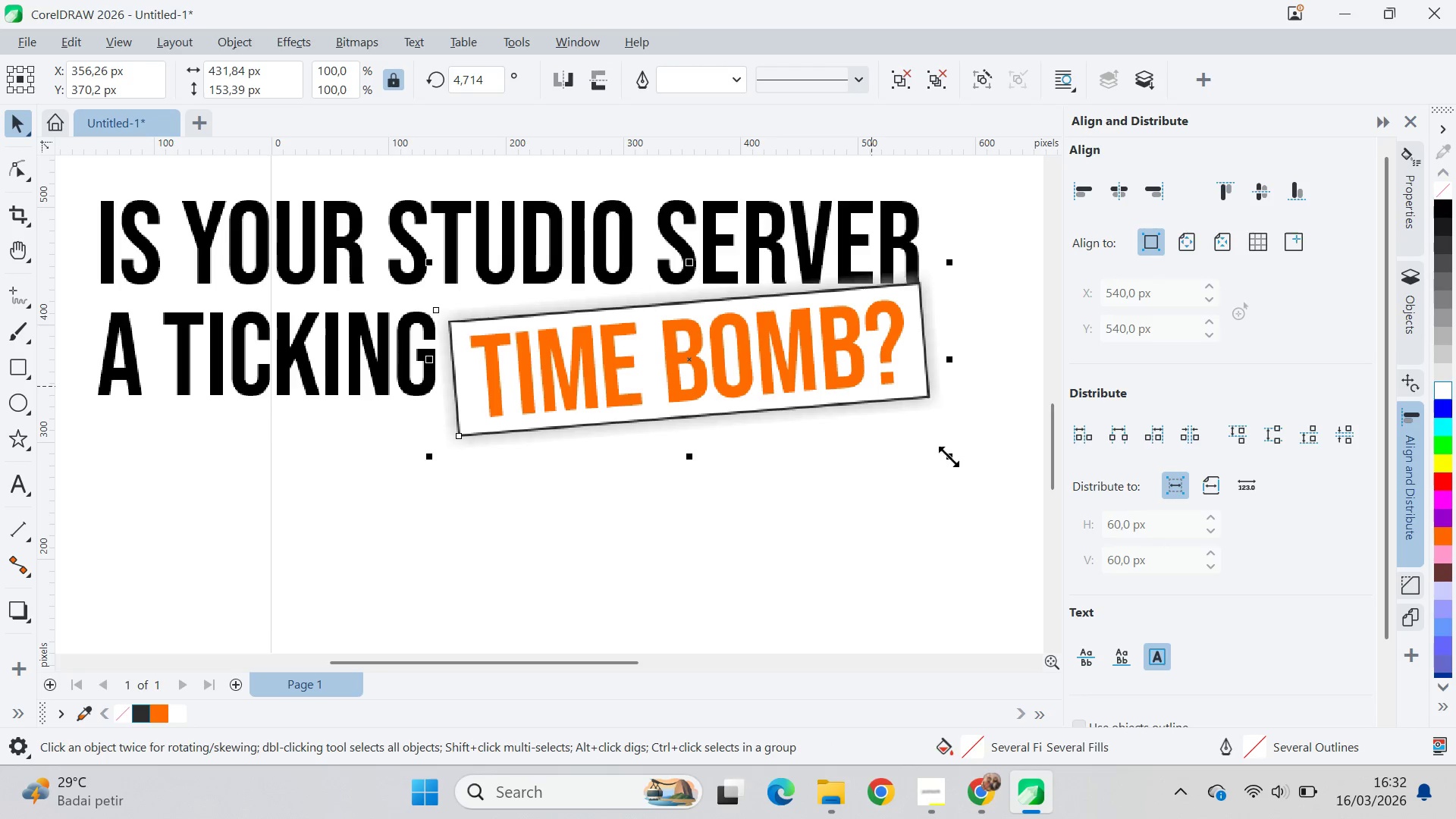 
key(Control+ControlLeft)
 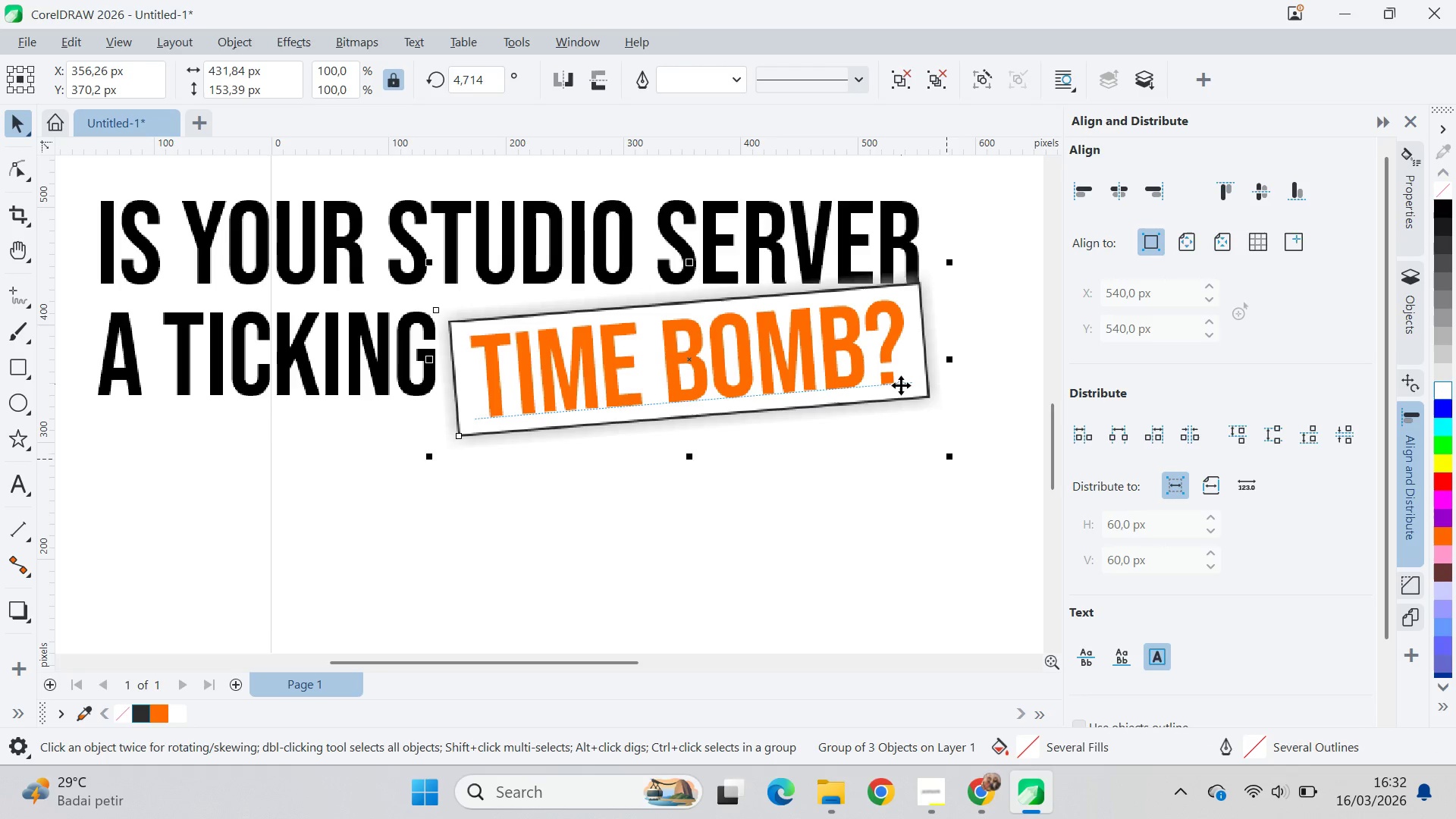 
left_click([901, 385])
 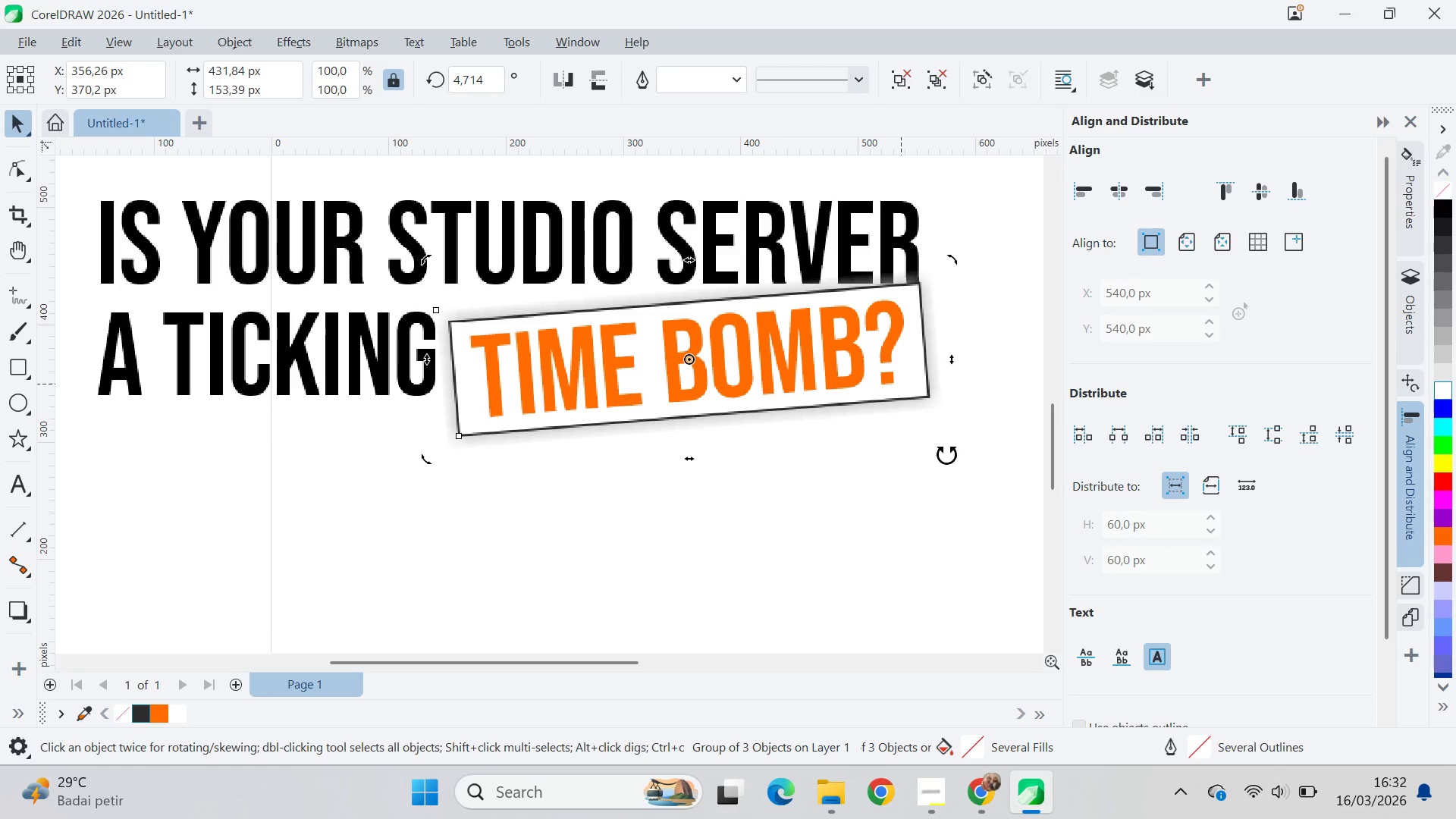 
hold_key(key=ControlLeft, duration=1.45)
left_click_drag(start_coordinate=[949, 458], to_coordinate=[964, 433])
 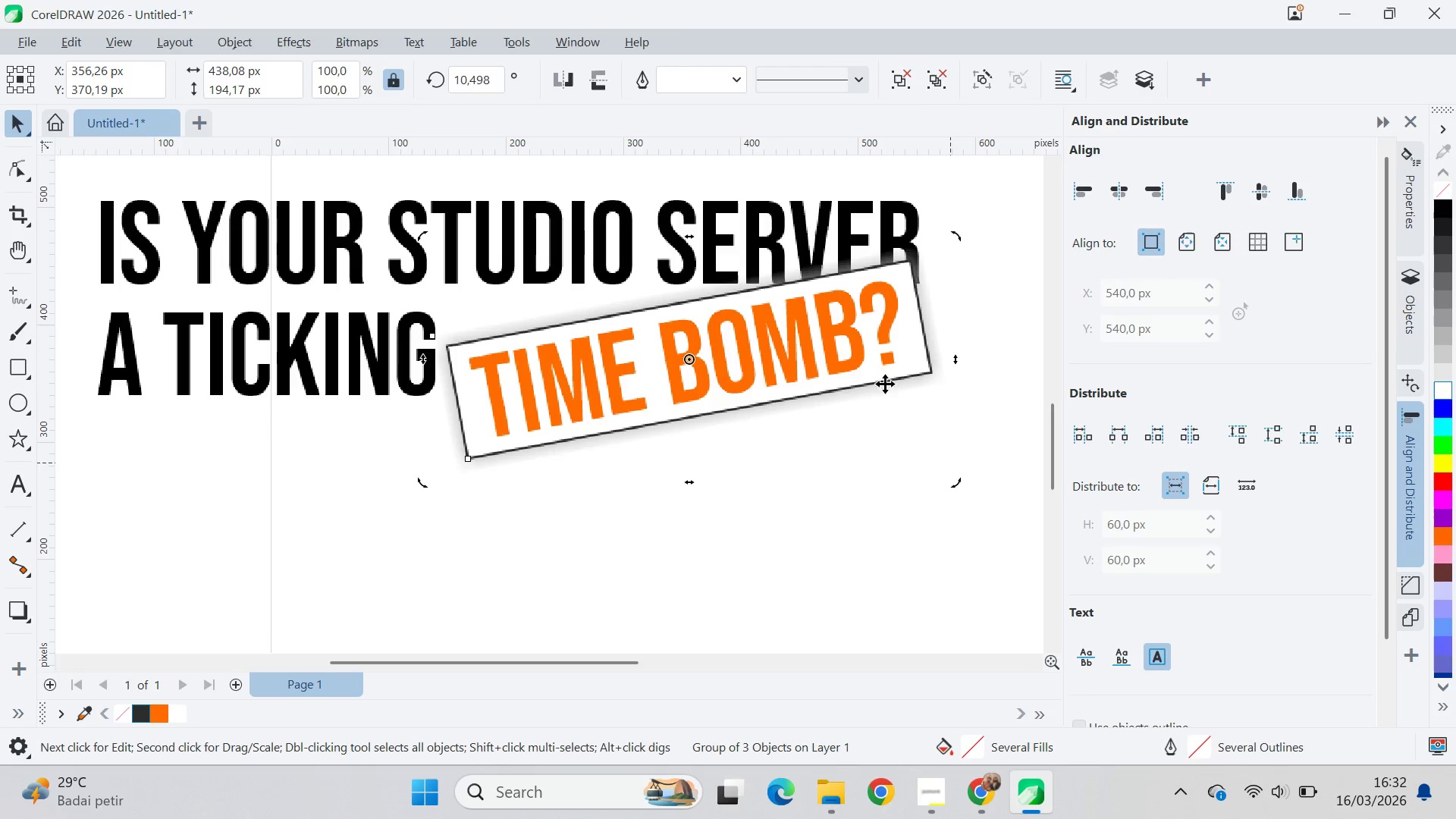 
left_click_drag(start_coordinate=[878, 369], to_coordinate=[876, 395])
 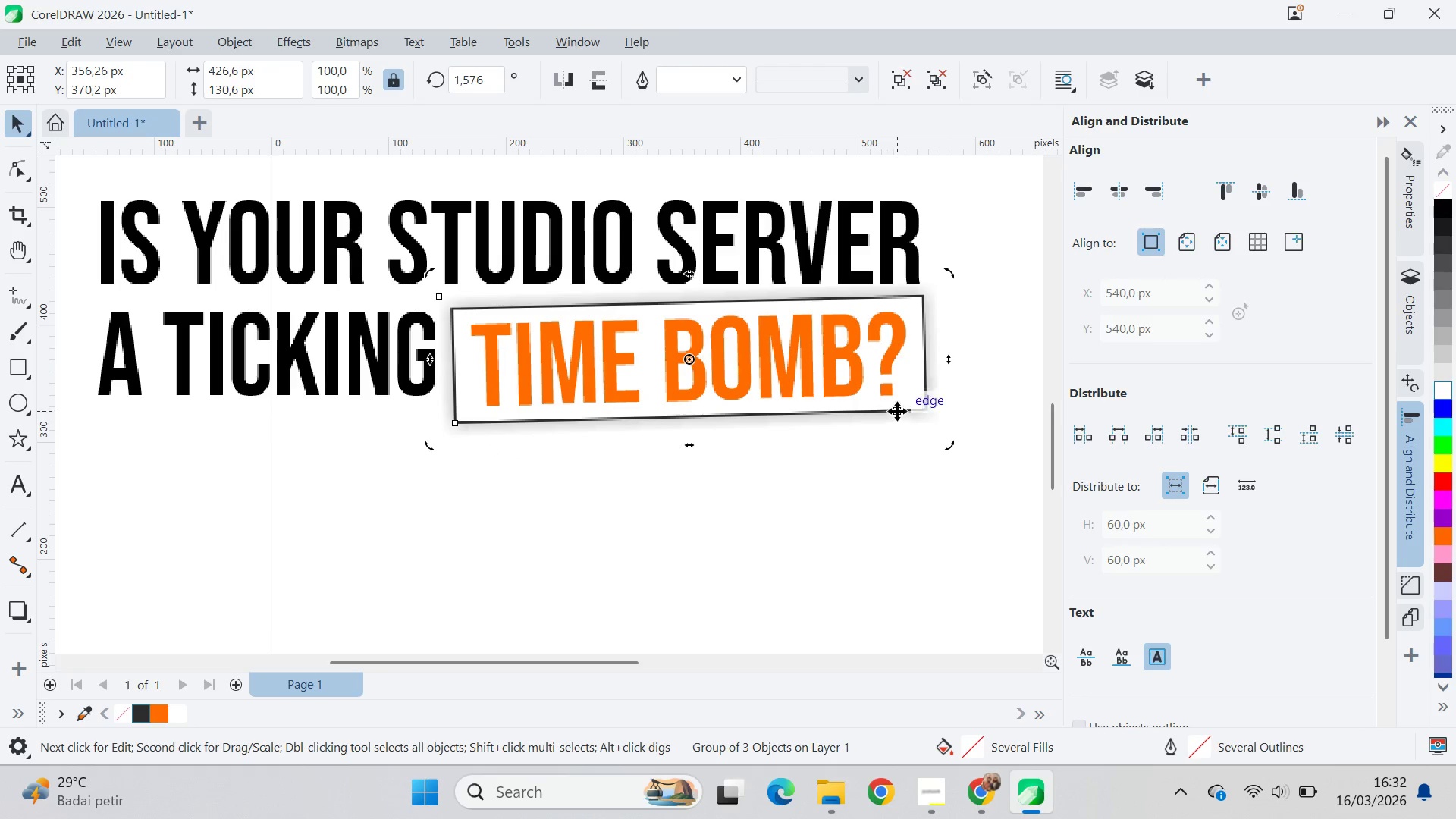 
left_click_drag(start_coordinate=[897, 410], to_coordinate=[910, 387])
 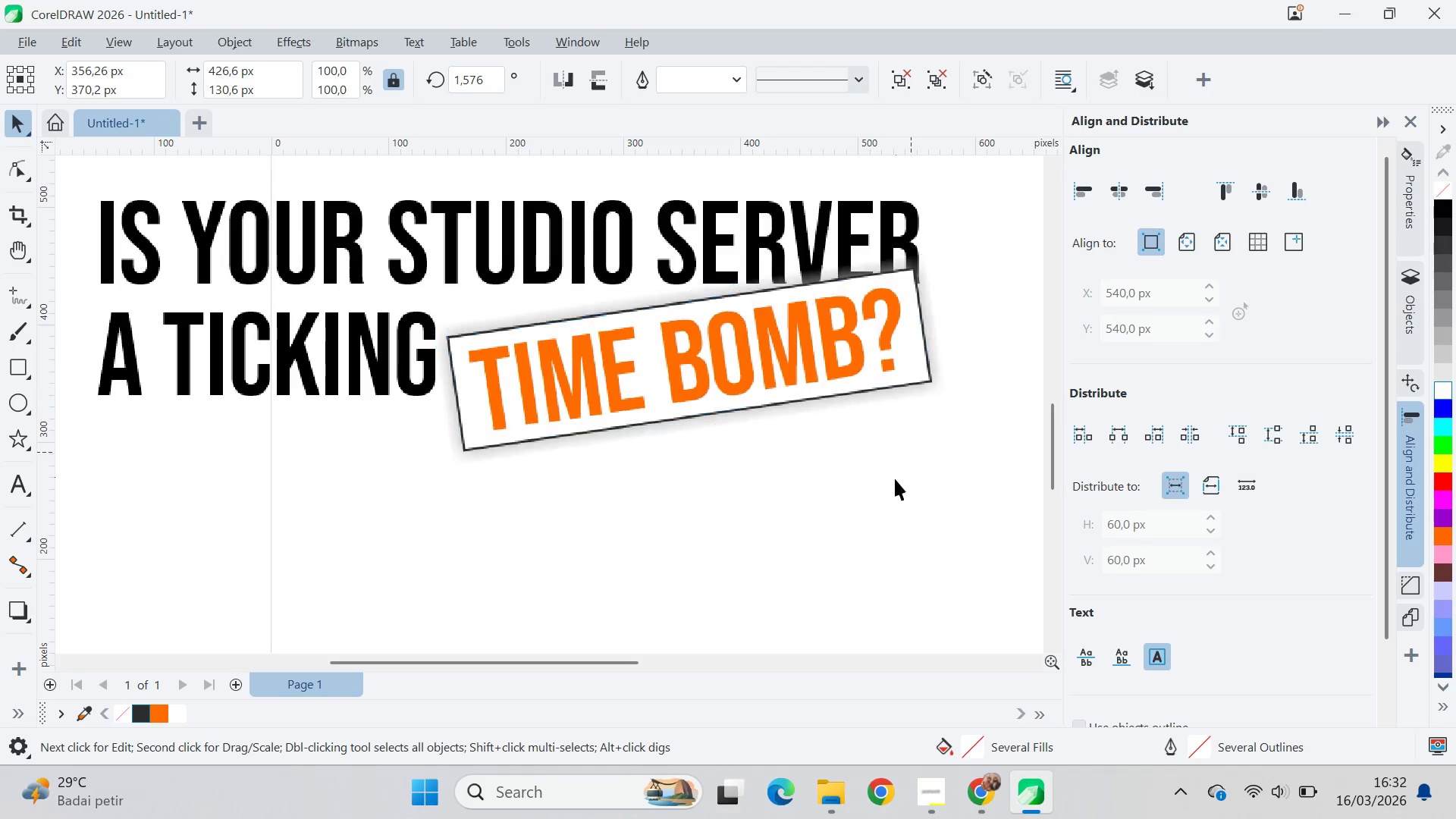 
left_click_drag(start_coordinate=[895, 479], to_coordinate=[887, 467])
 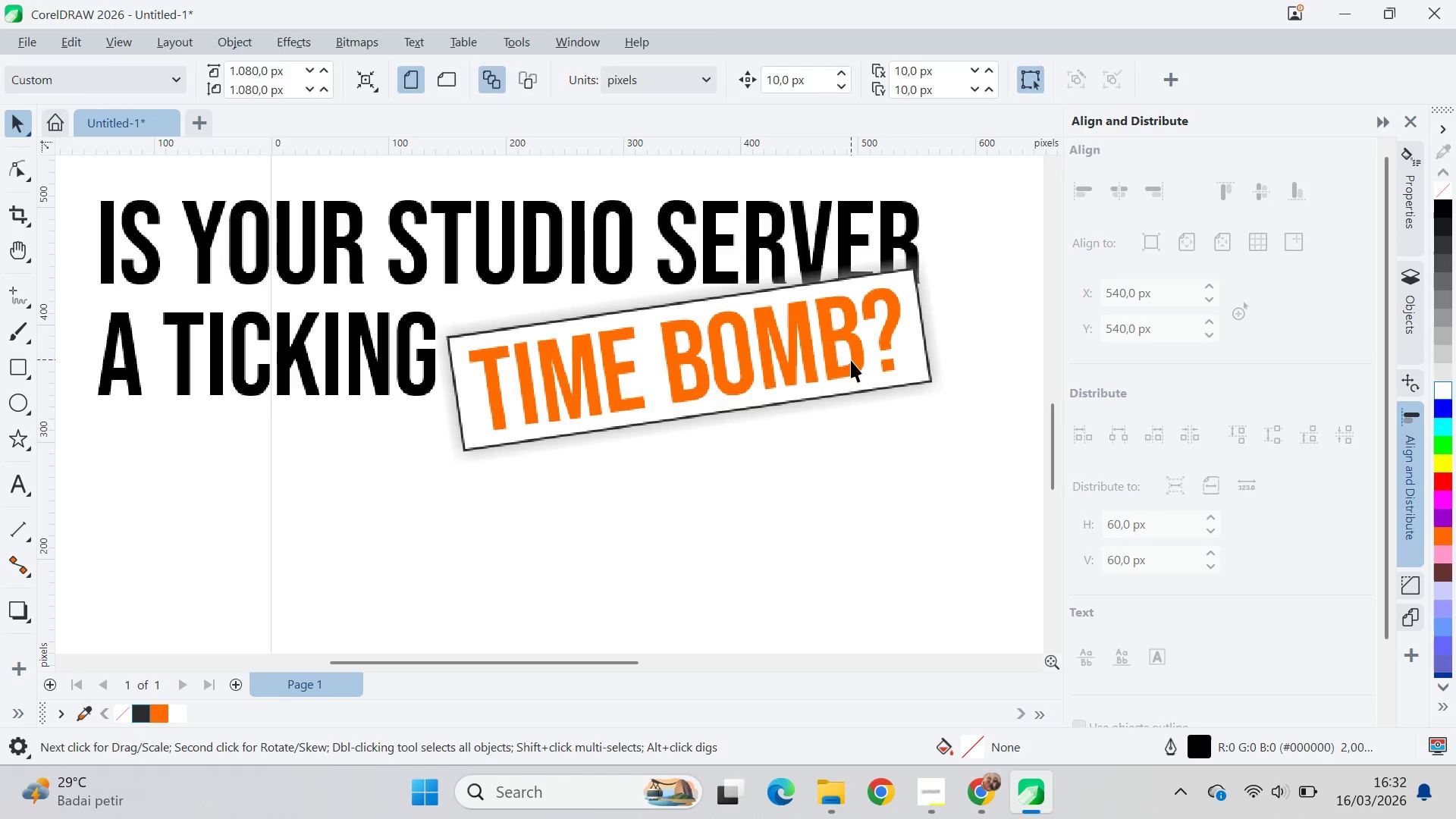 
left_click_drag(start_coordinate=[851, 359], to_coordinate=[848, 381])
 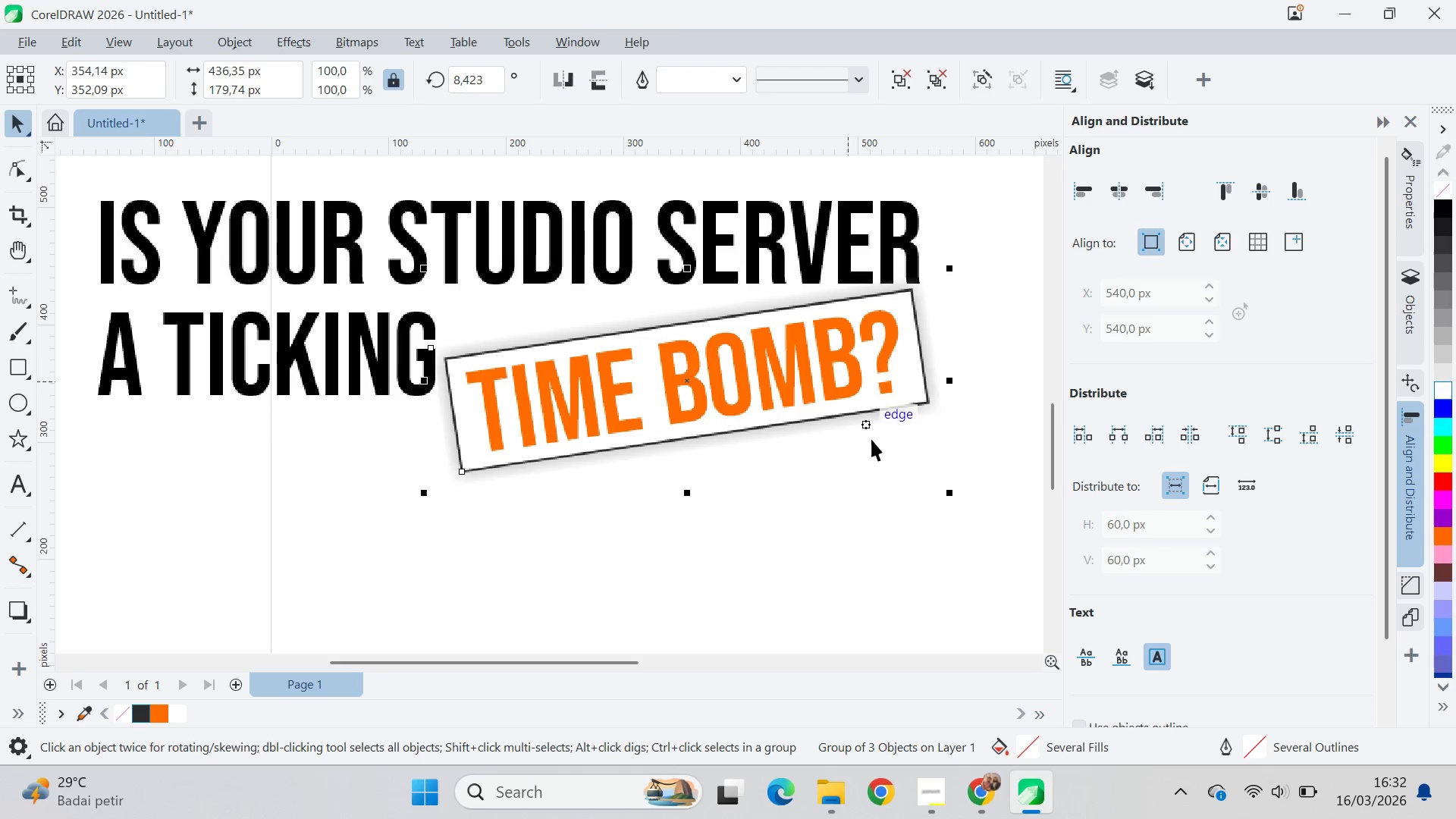 
left_click([887, 479])
 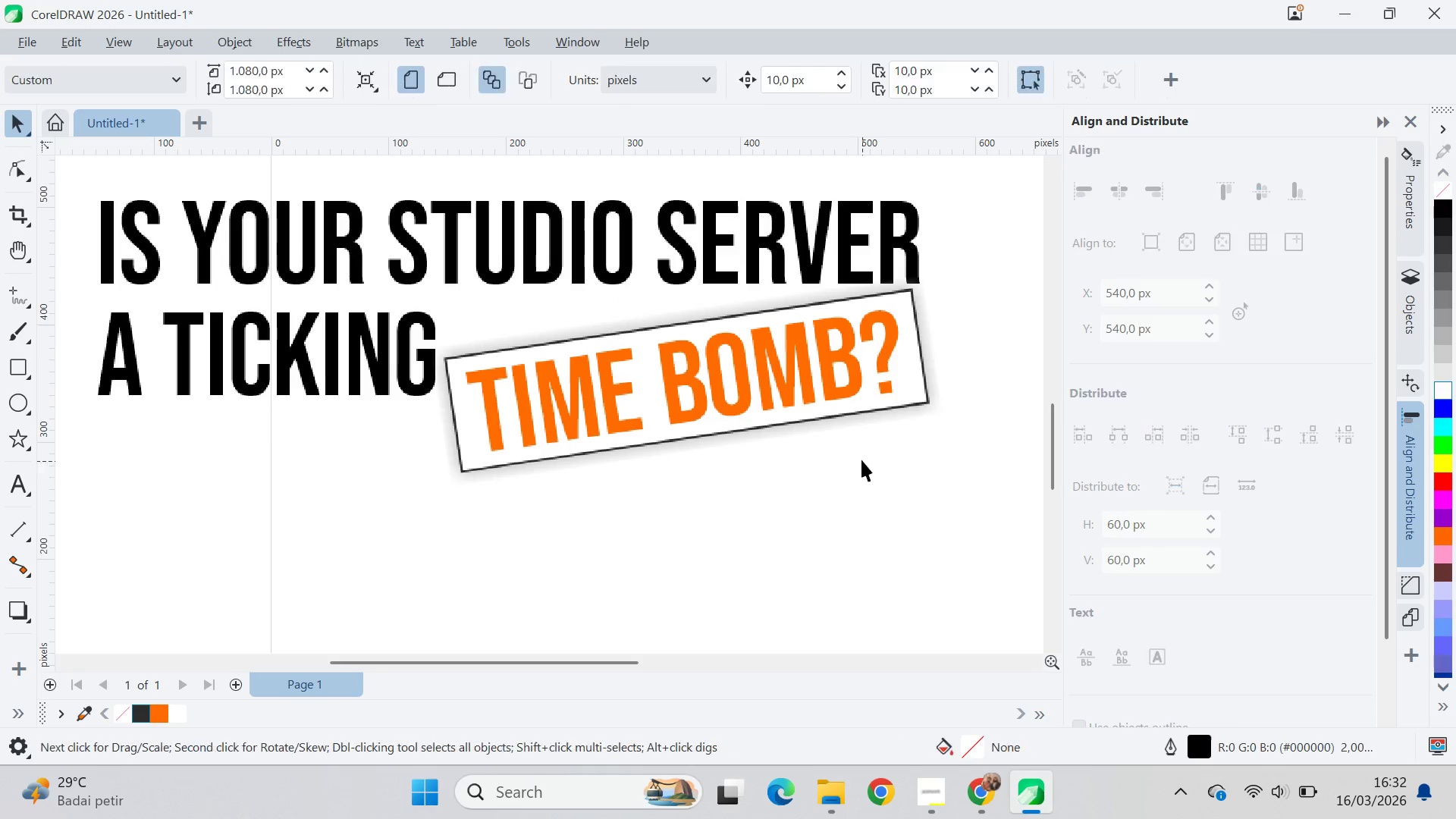 
scroll: coordinate [862, 438], scroll_direction: down, amount: 5.0
 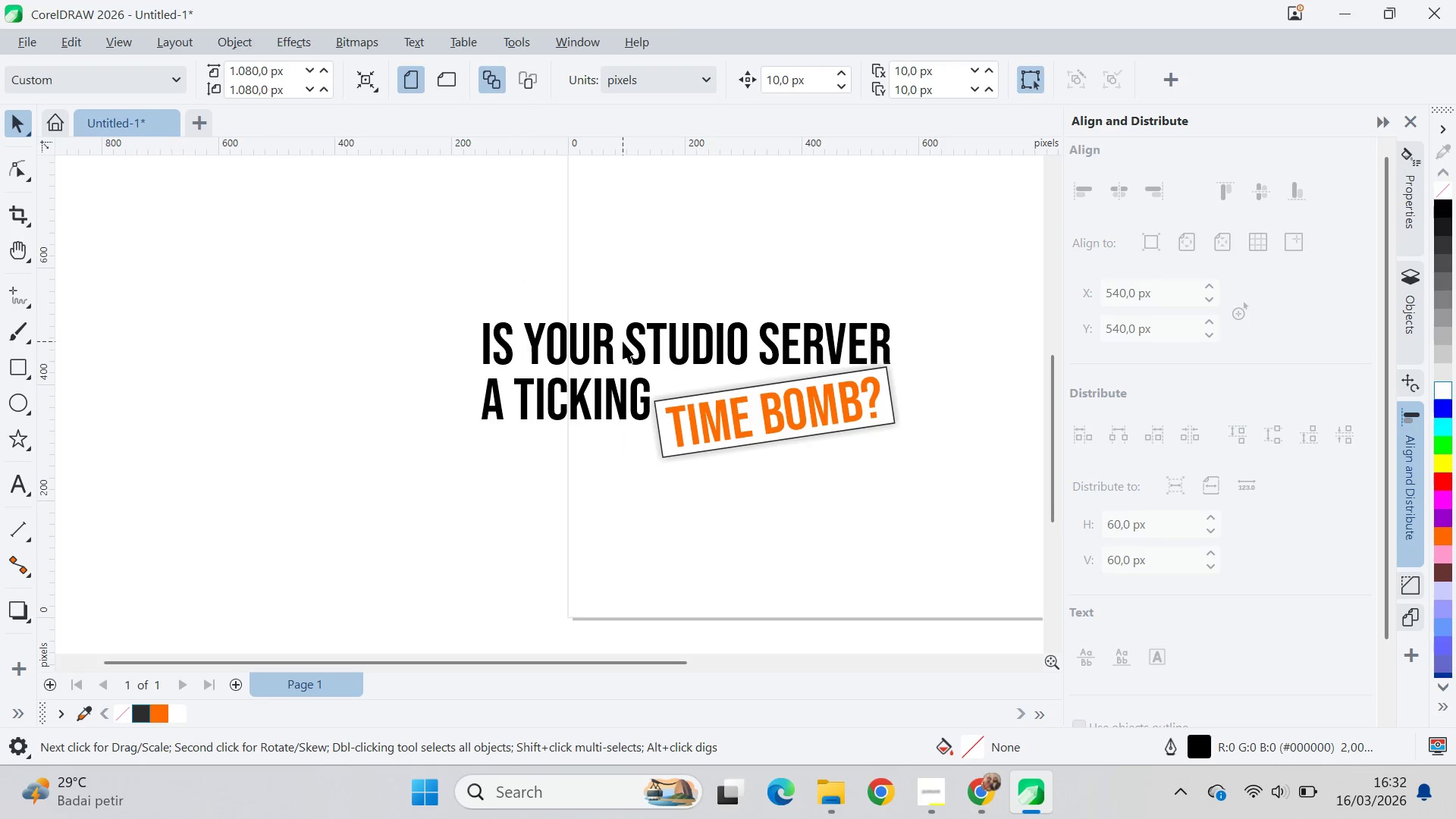 
double_click([624, 339])
 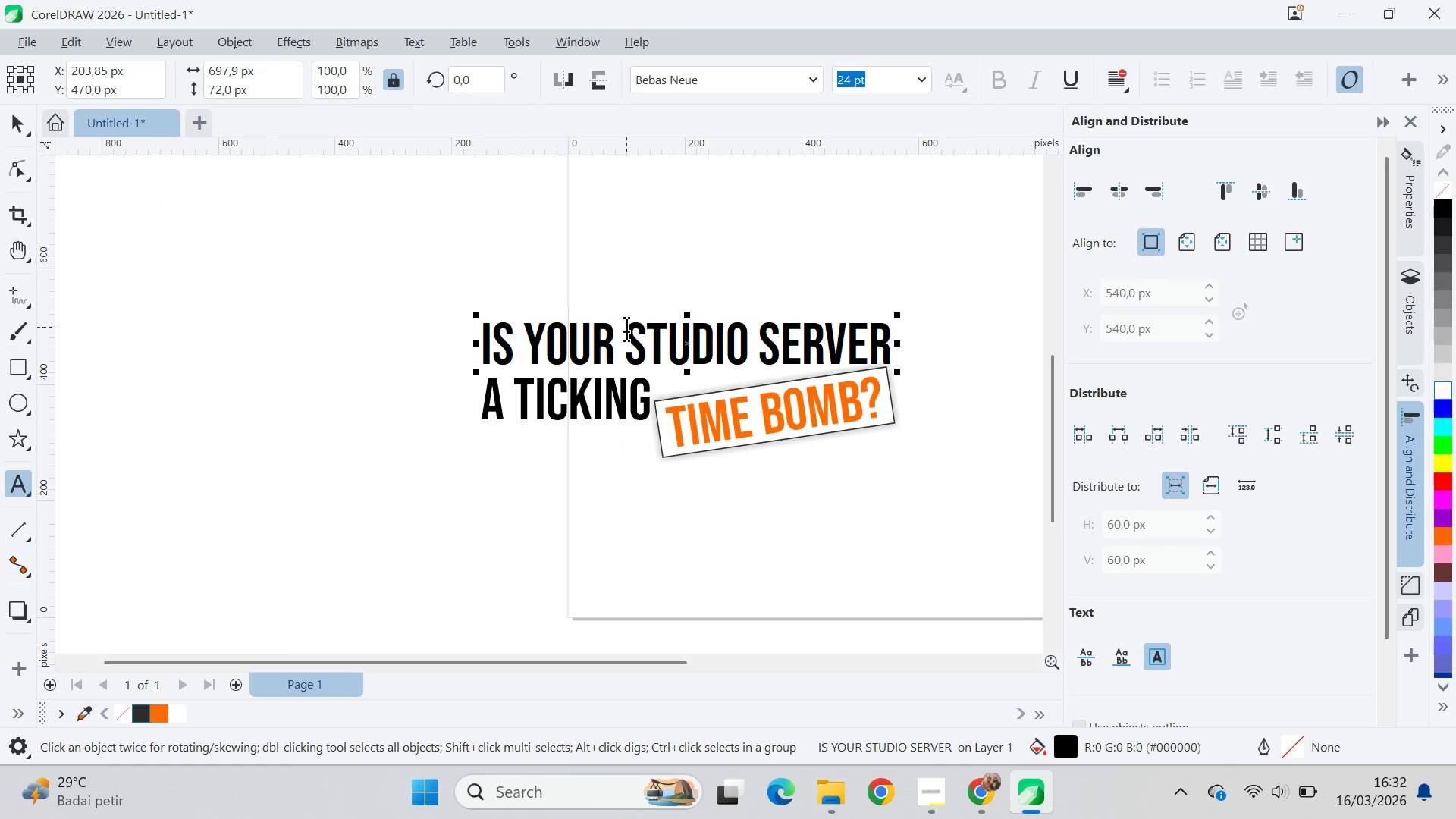 
key(Enter)
 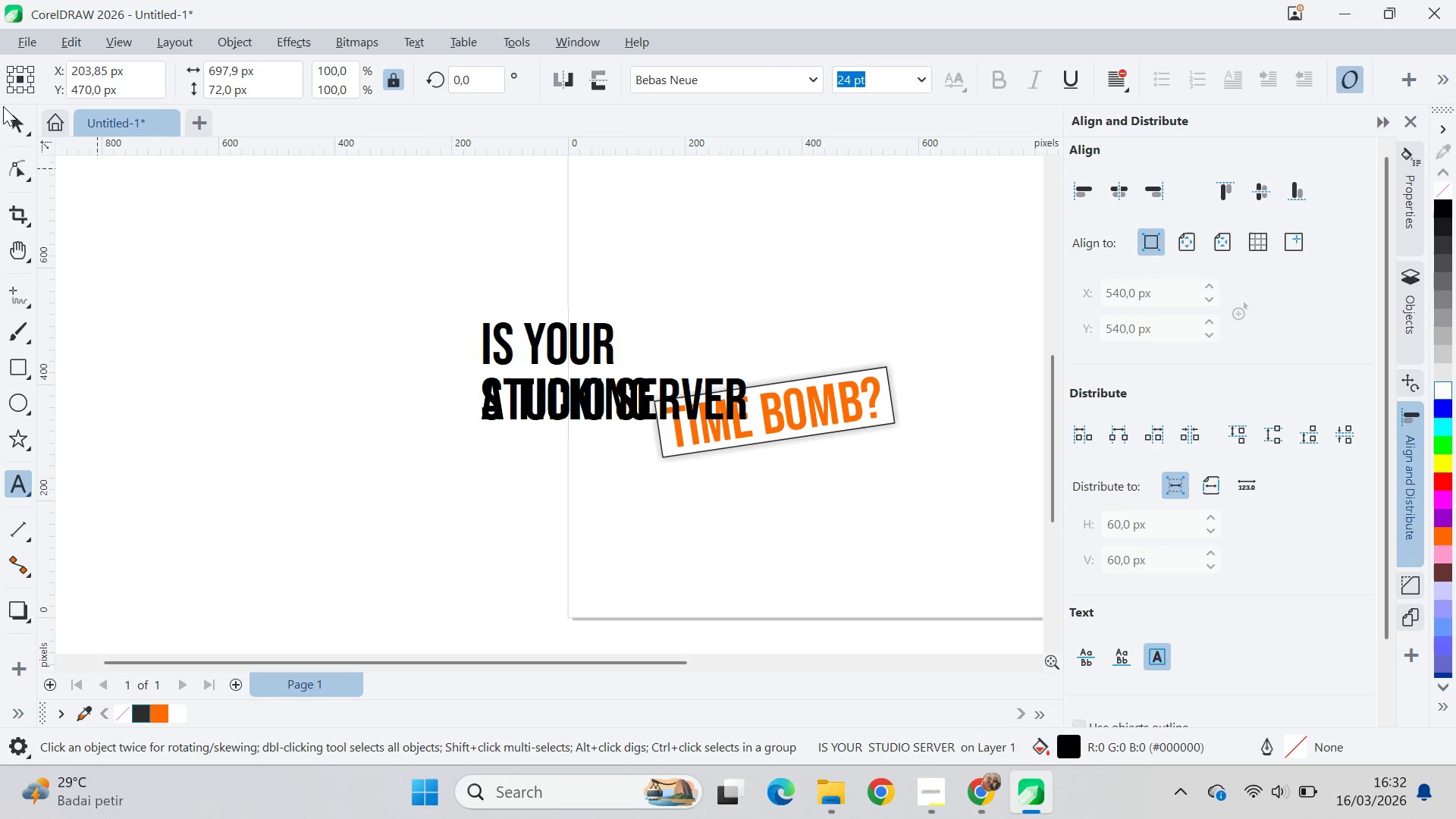 
left_click([17, 124])
 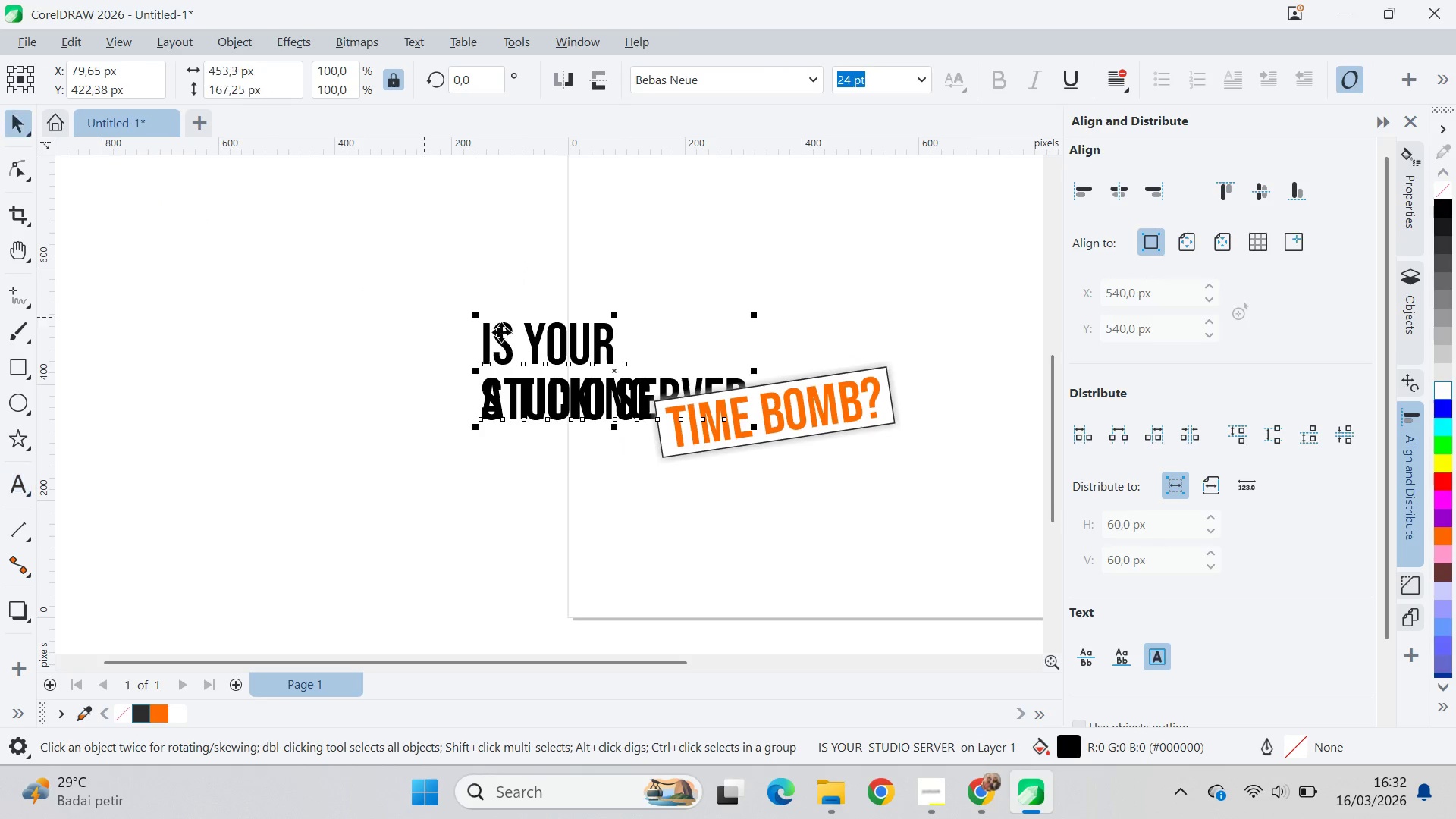 
left_click_drag(start_coordinate=[535, 350], to_coordinate=[544, 295])
 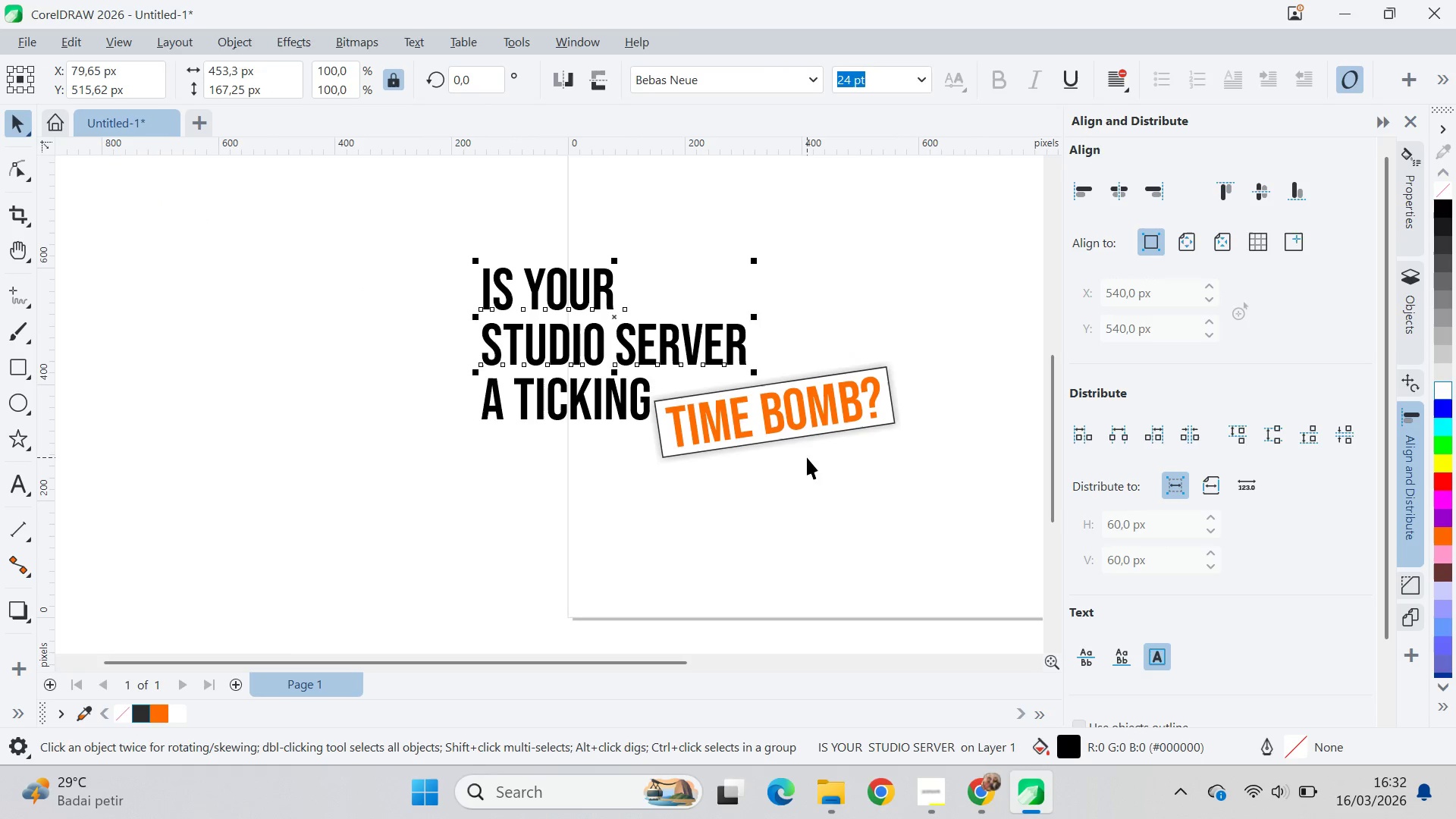 
hold_key(key=ShiftLeft, duration=1.33)
 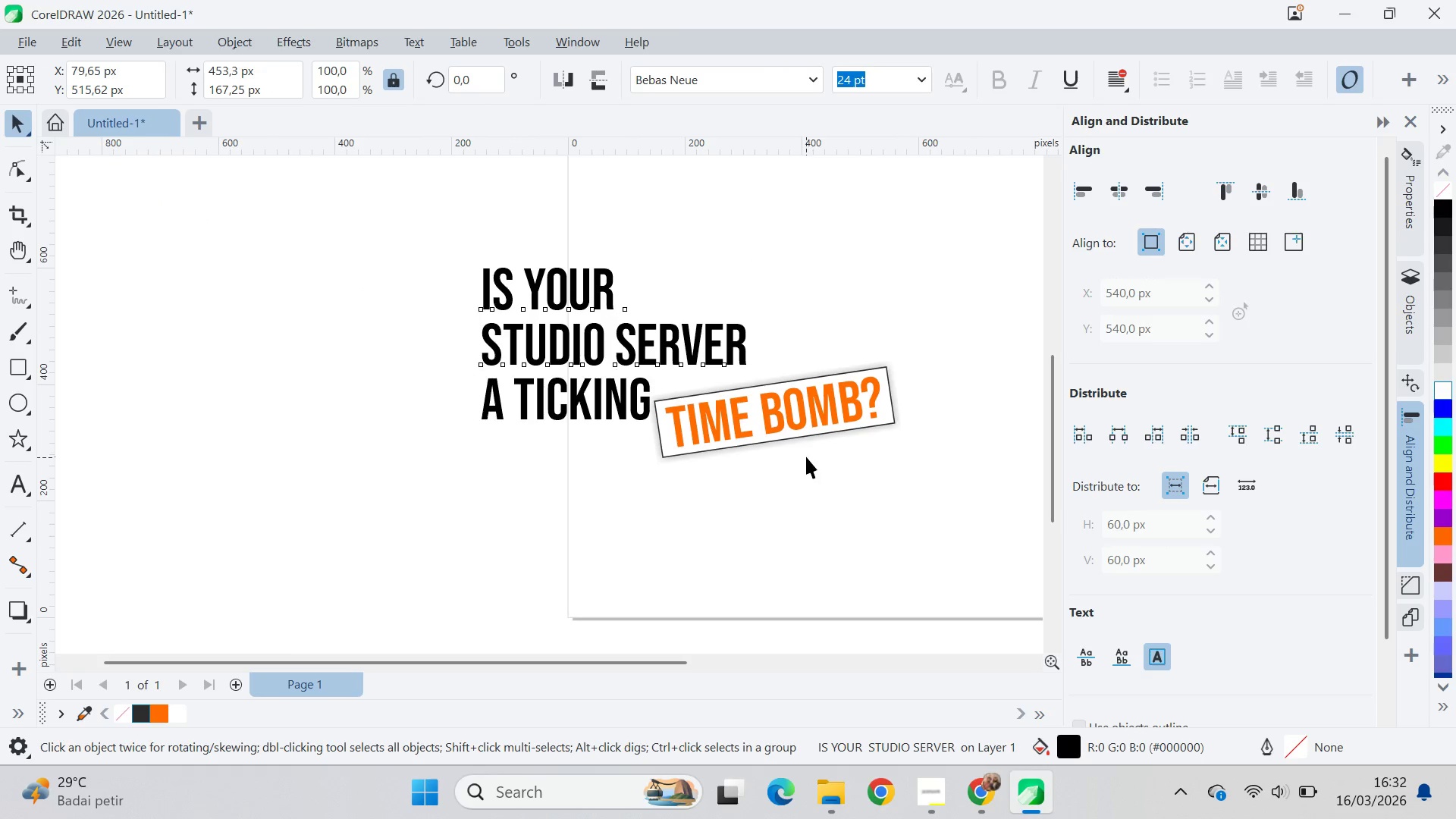 
left_click_drag(start_coordinate=[797, 406], to_coordinate=[802, 391])
 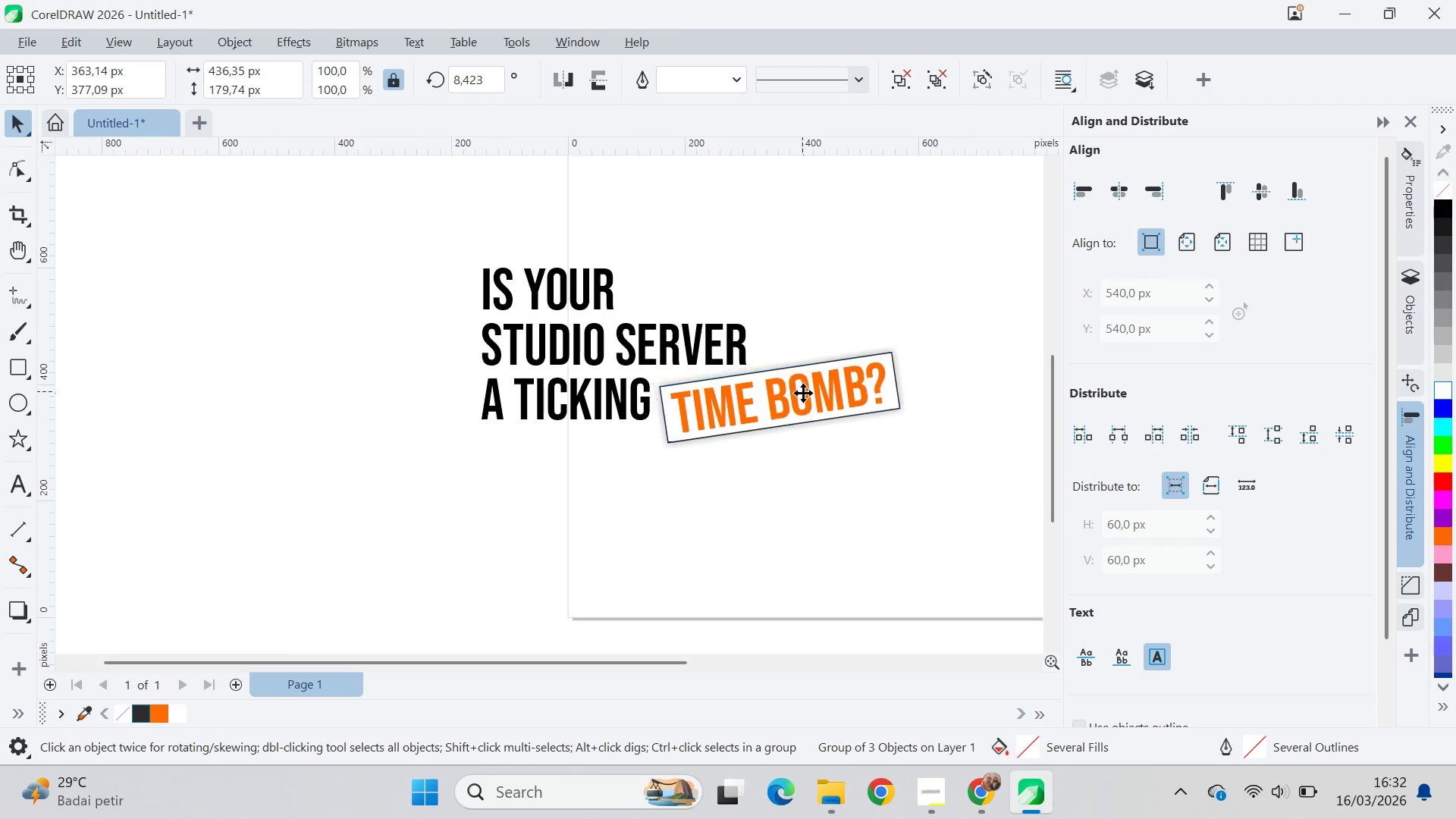 
left_click([803, 393])
 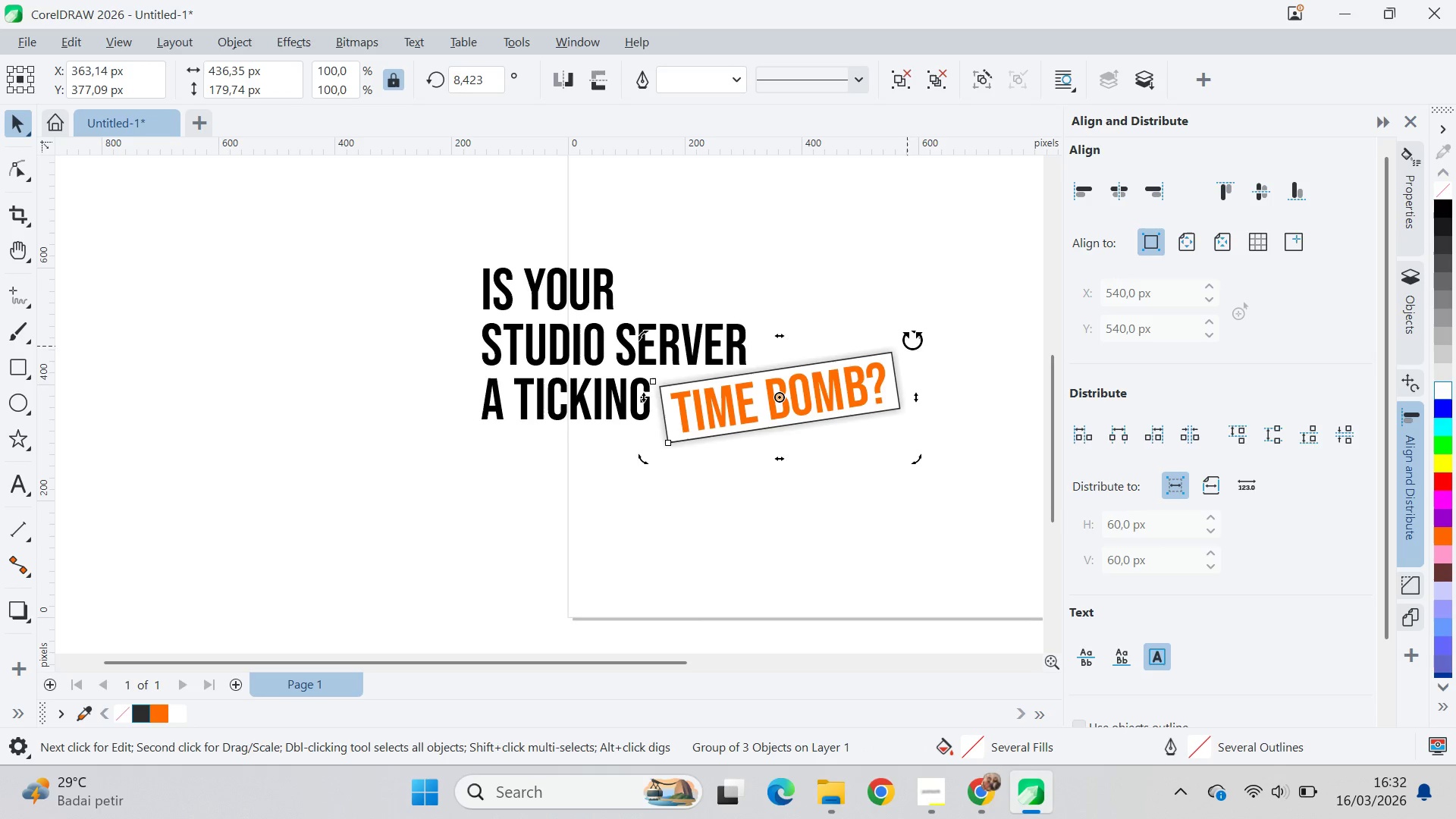 
left_click_drag(start_coordinate=[917, 335], to_coordinate=[923, 301])
 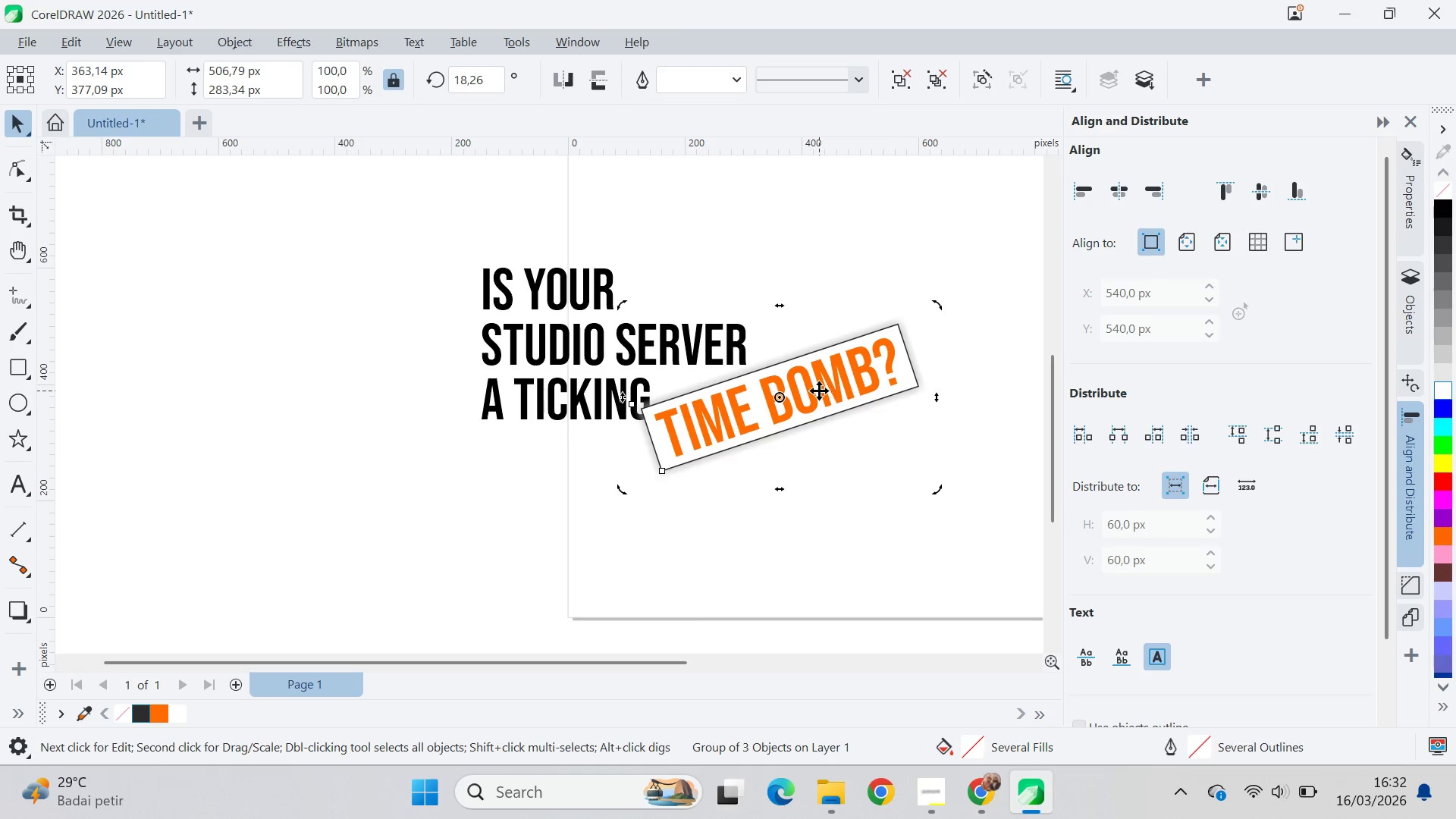 
hold_key(key=ShiftLeft, duration=1.47)
 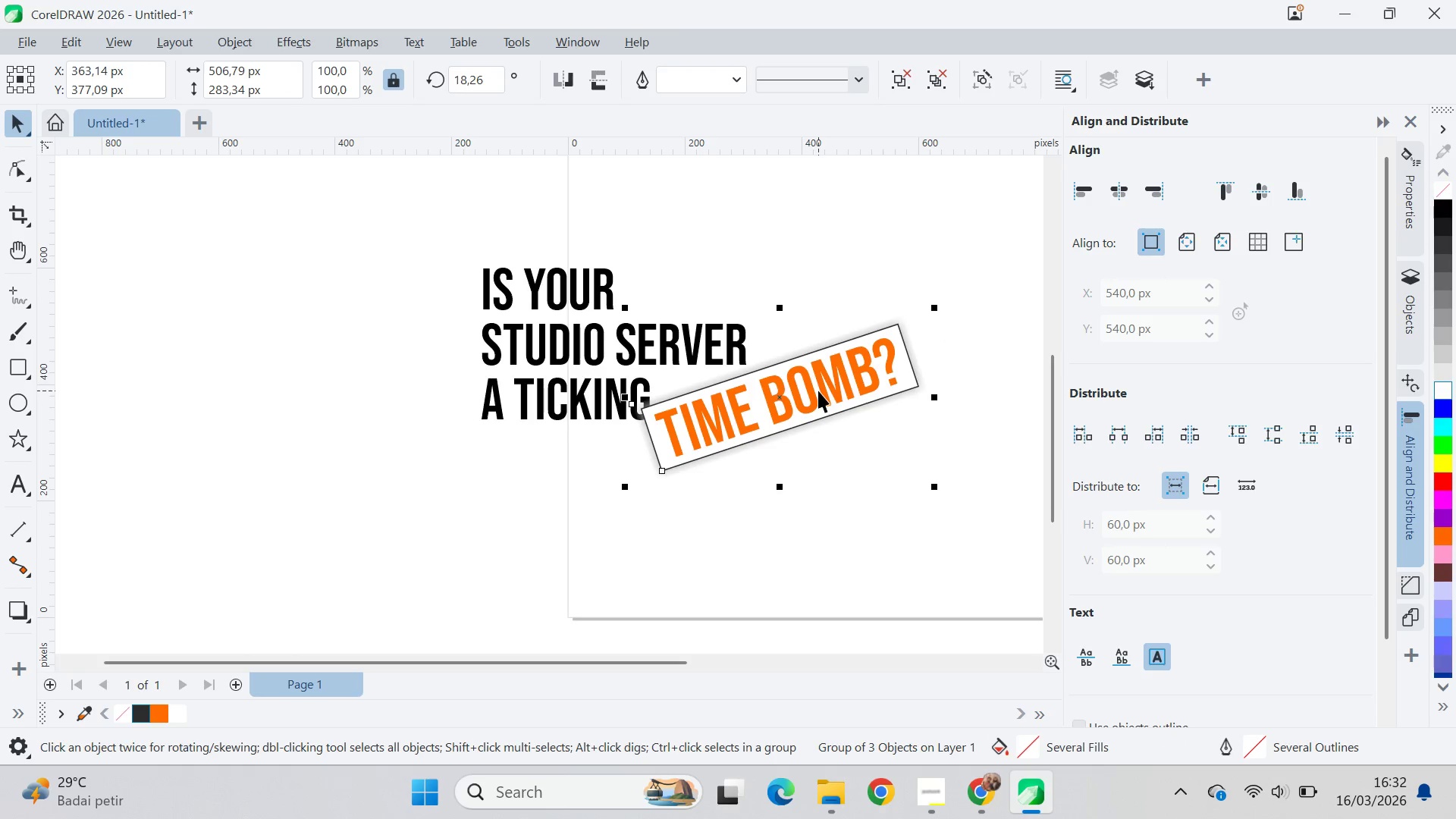 
key(Control+ControlLeft)
 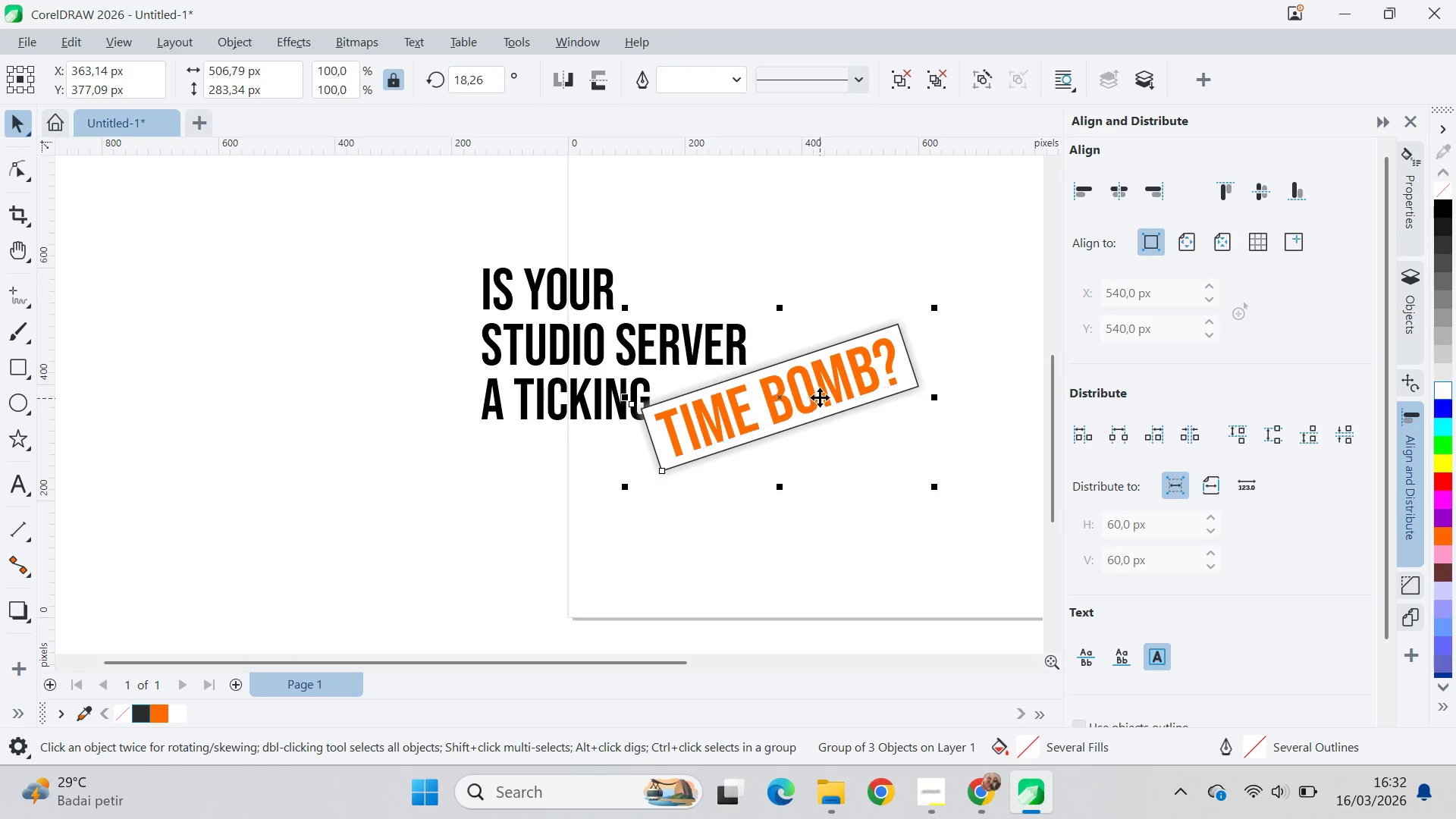 
left_click_drag(start_coordinate=[820, 397], to_coordinate=[795, 400])
 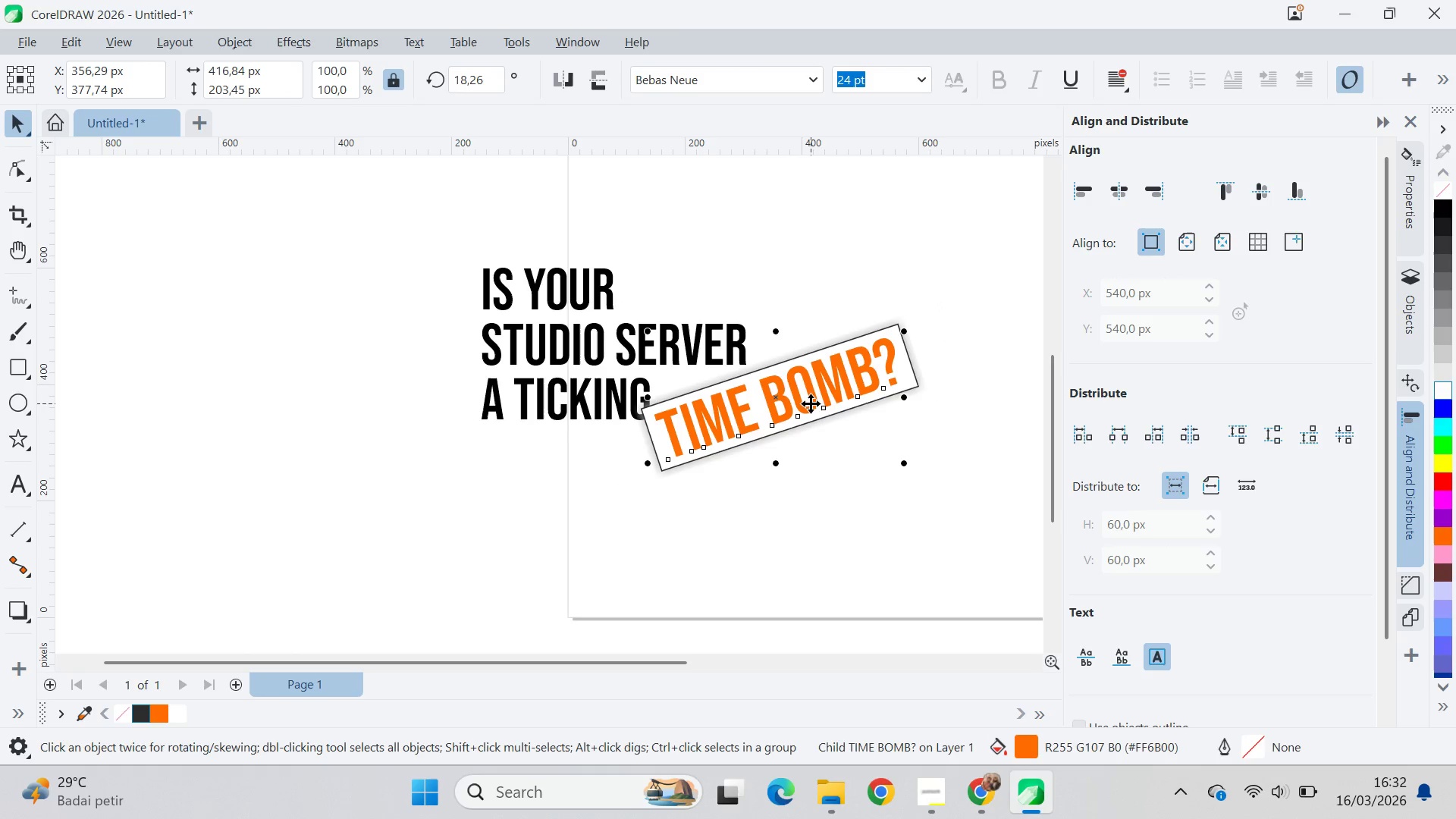 
left_click([811, 403])
 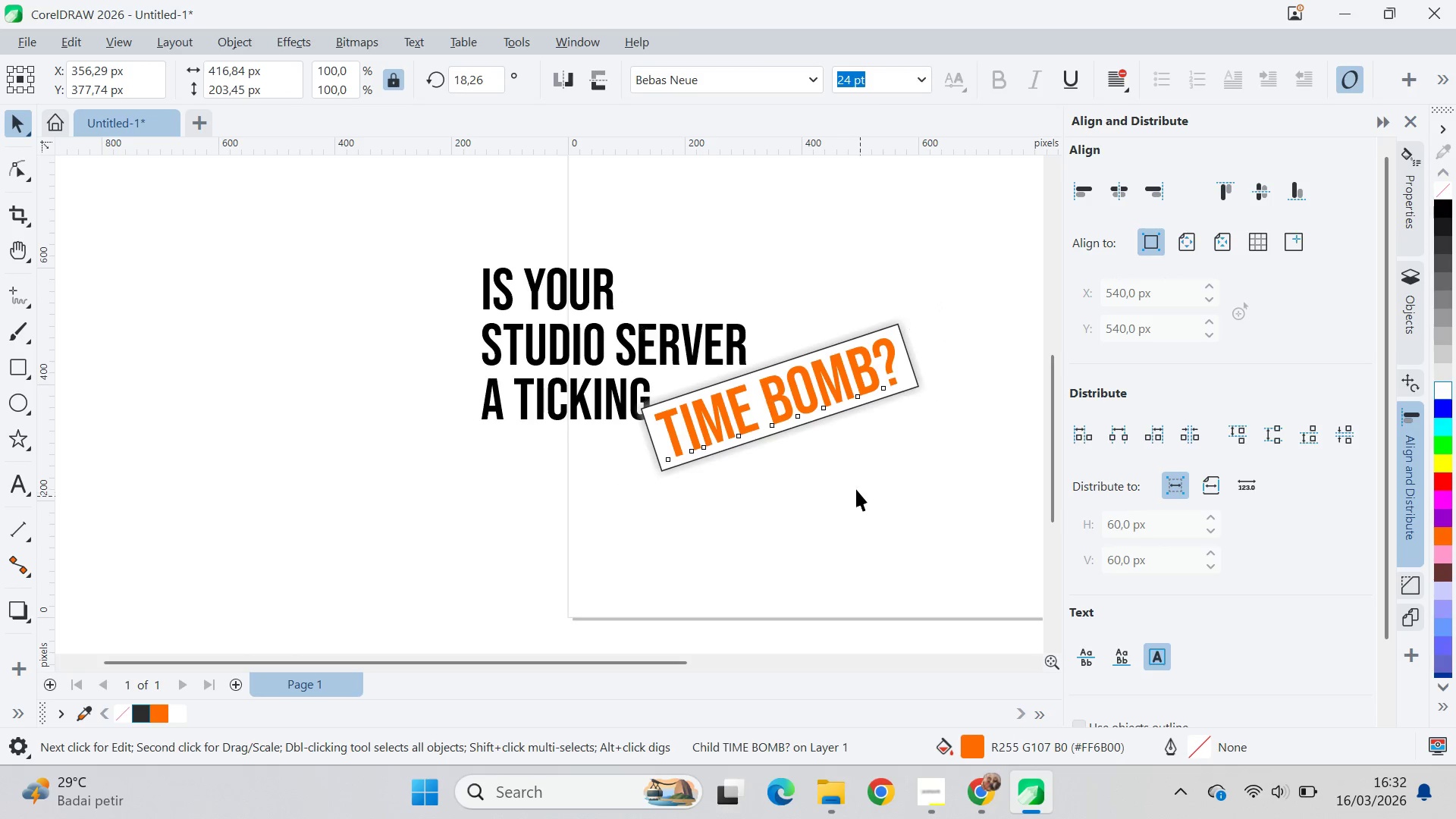 
left_click_drag(start_coordinate=[828, 399], to_coordinate=[831, 388])
 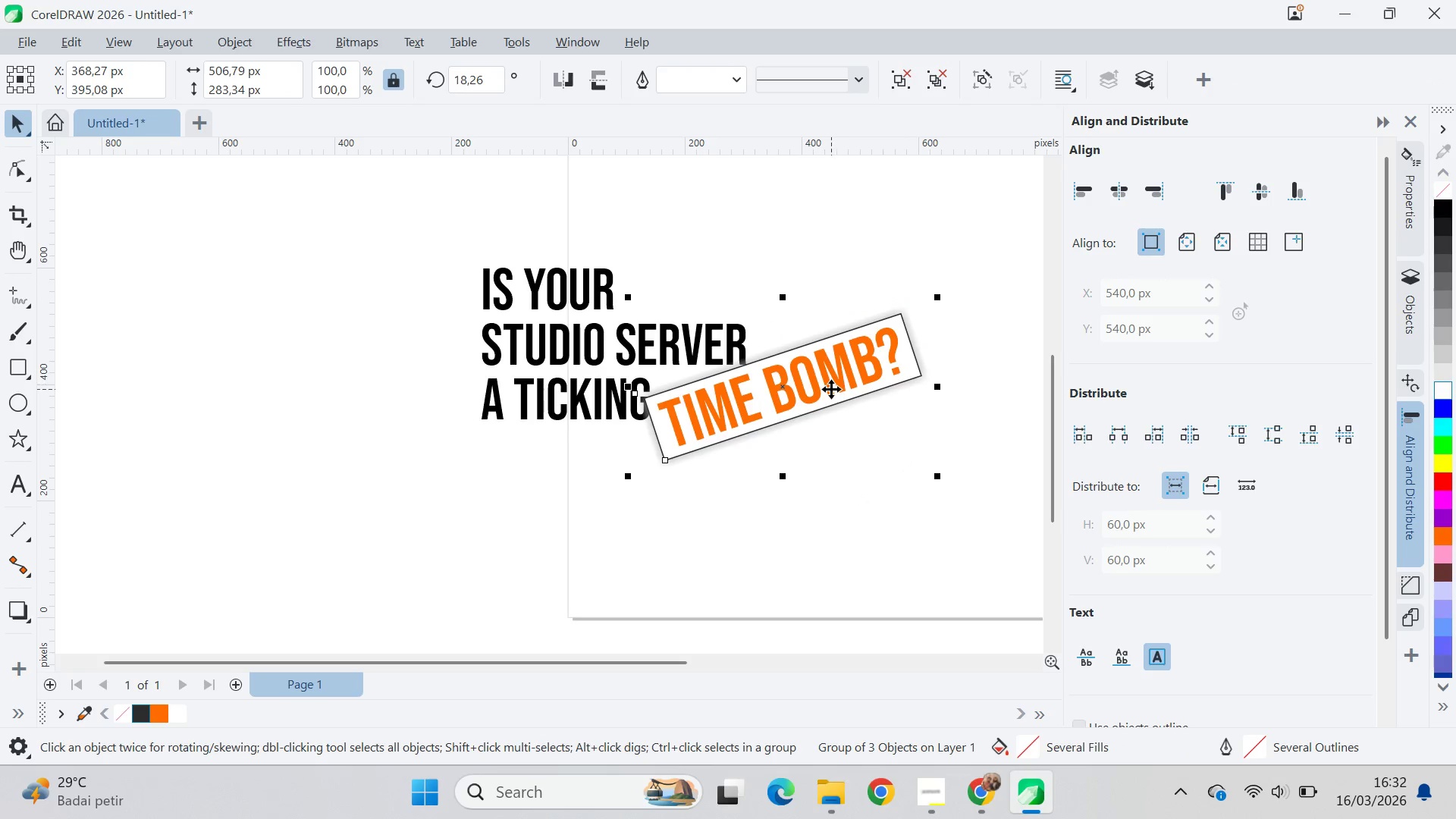 
key(Control+Z)
 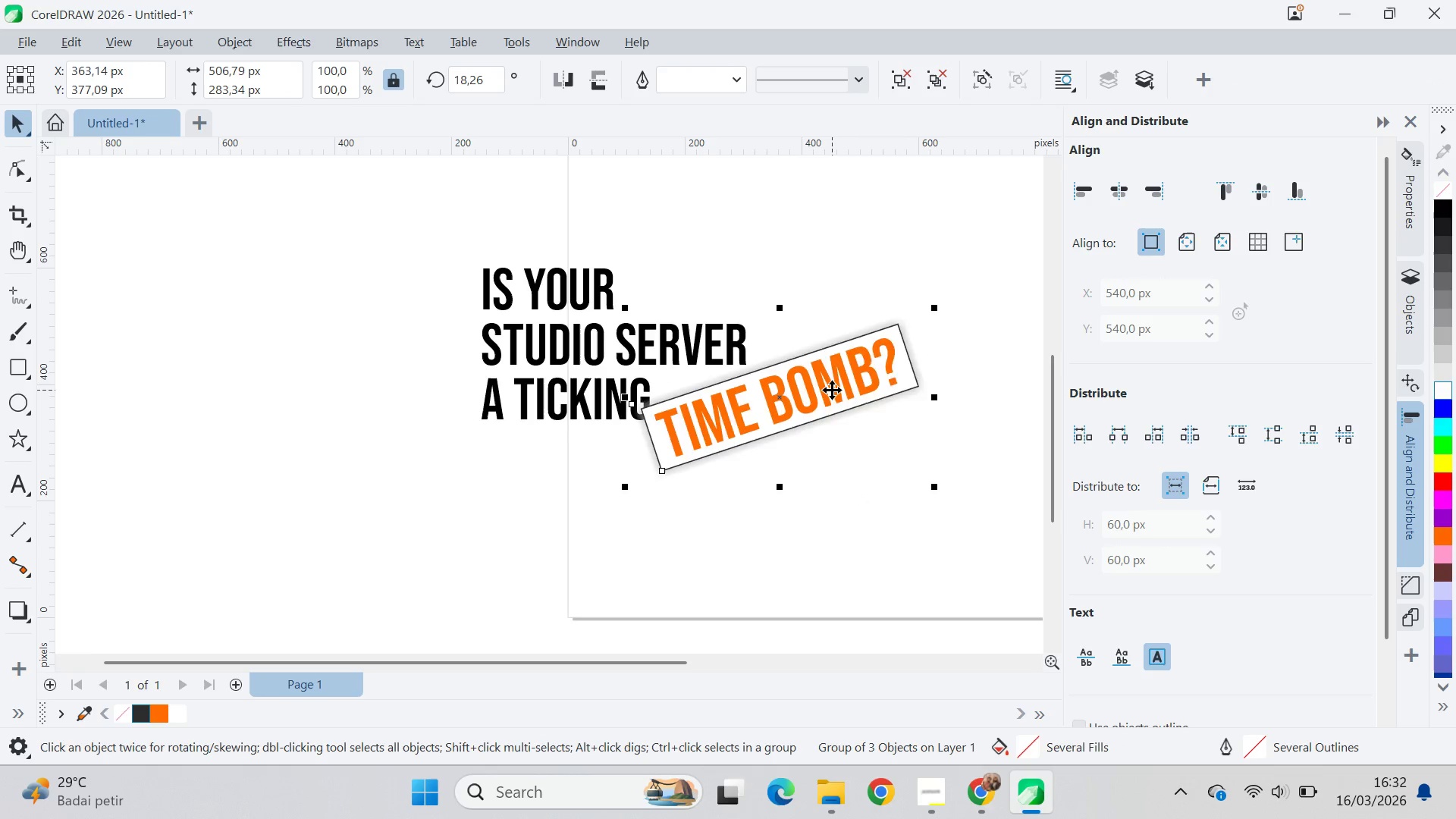 
key(Control+Z)
 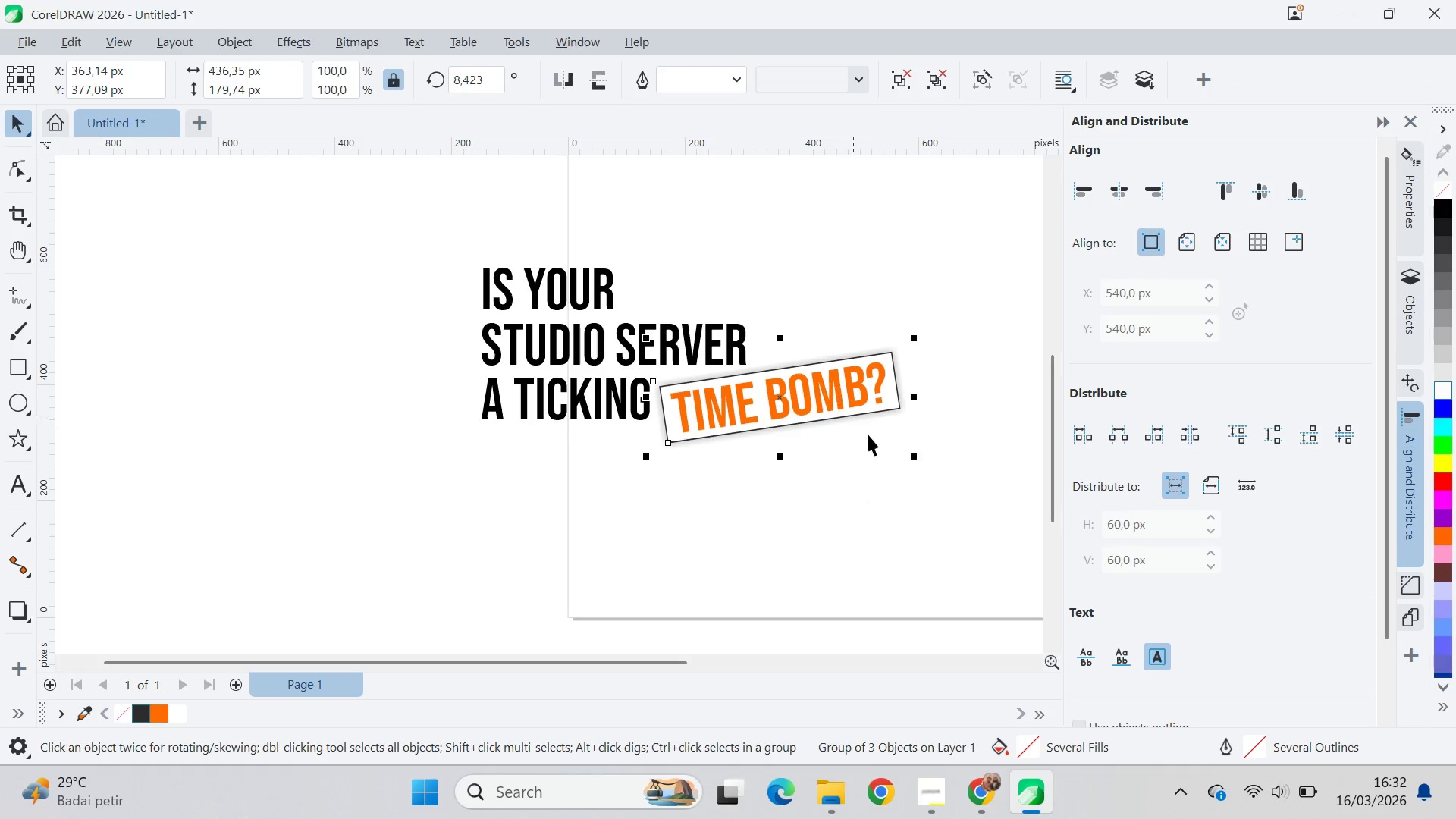 
left_click([880, 452])
 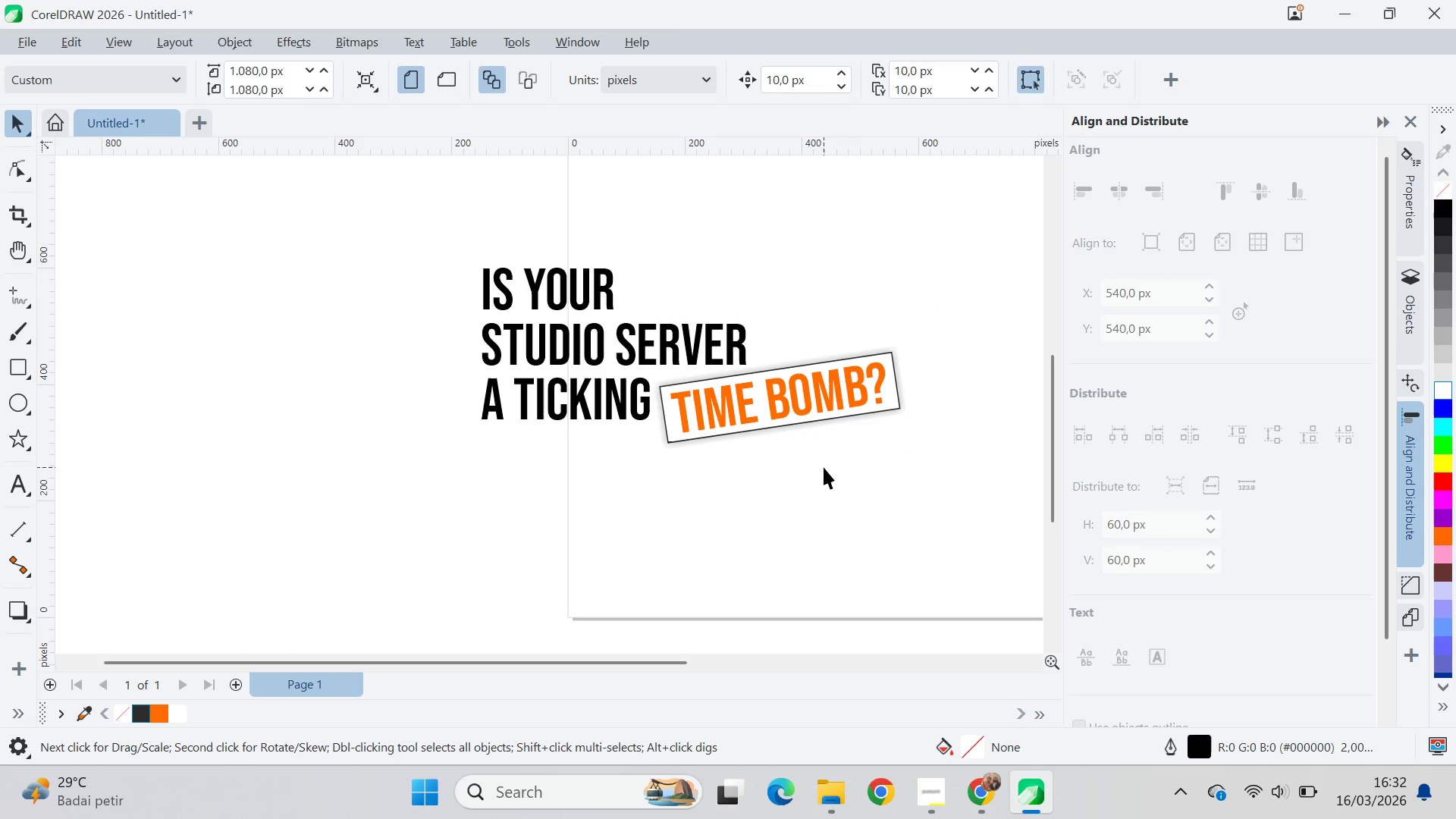 
type(qvqv)
 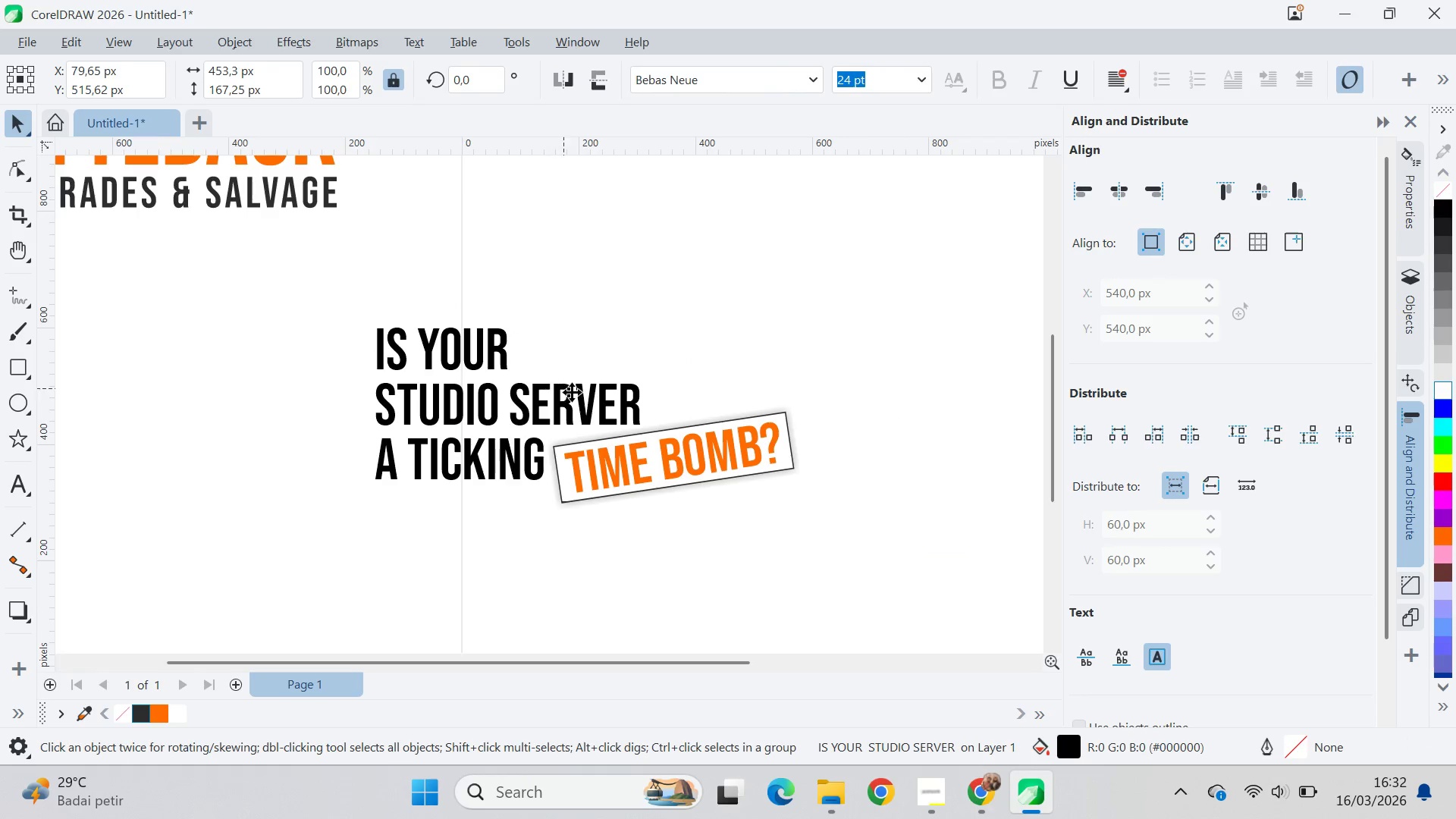 
left_click_drag(start_coordinate=[824, 466], to_coordinate=[748, 405])
 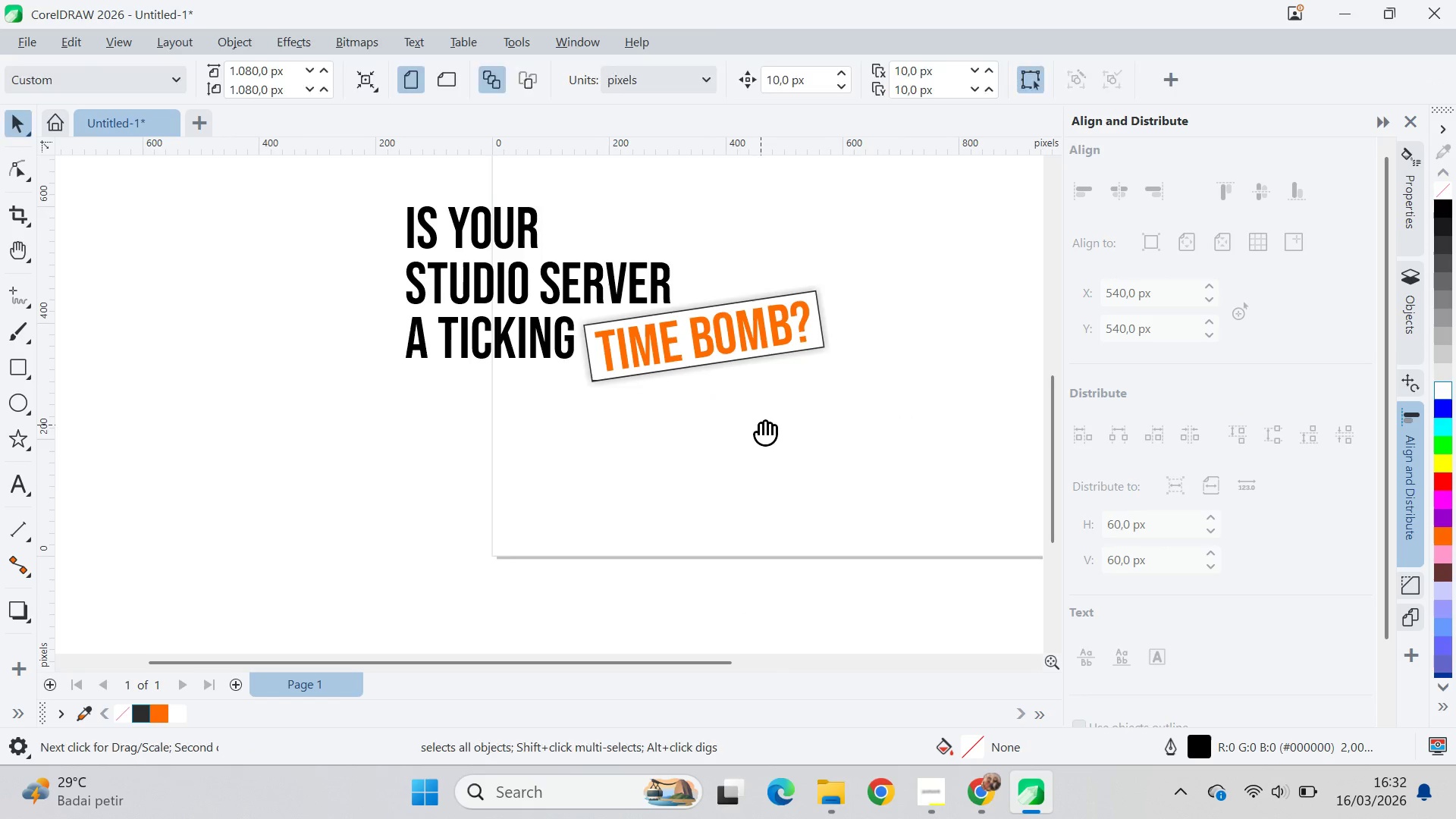 
left_click_drag(start_coordinate=[761, 425], to_coordinate=[730, 546])
 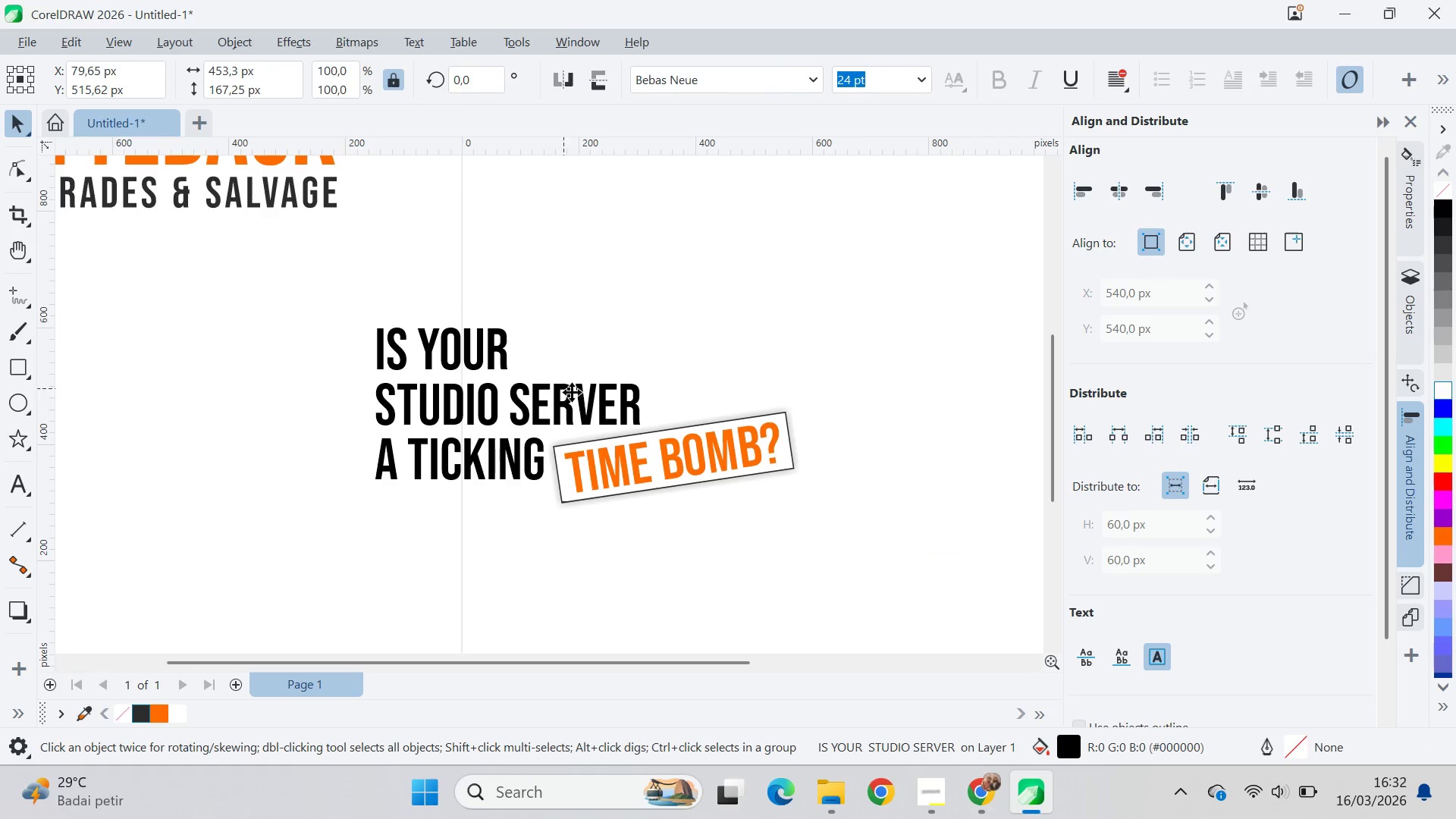 
double_click([609, 406])
 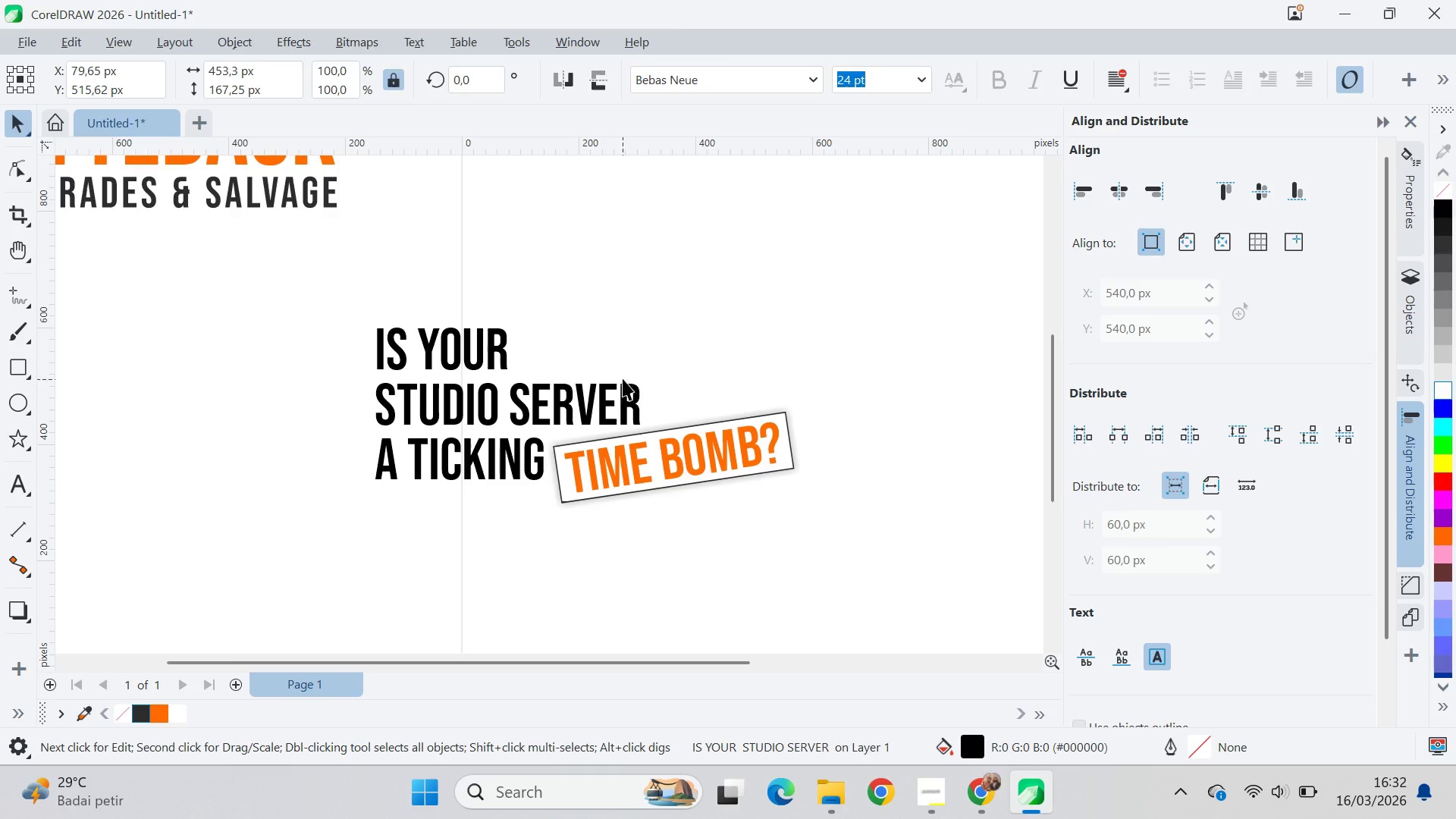 
type(qv)
 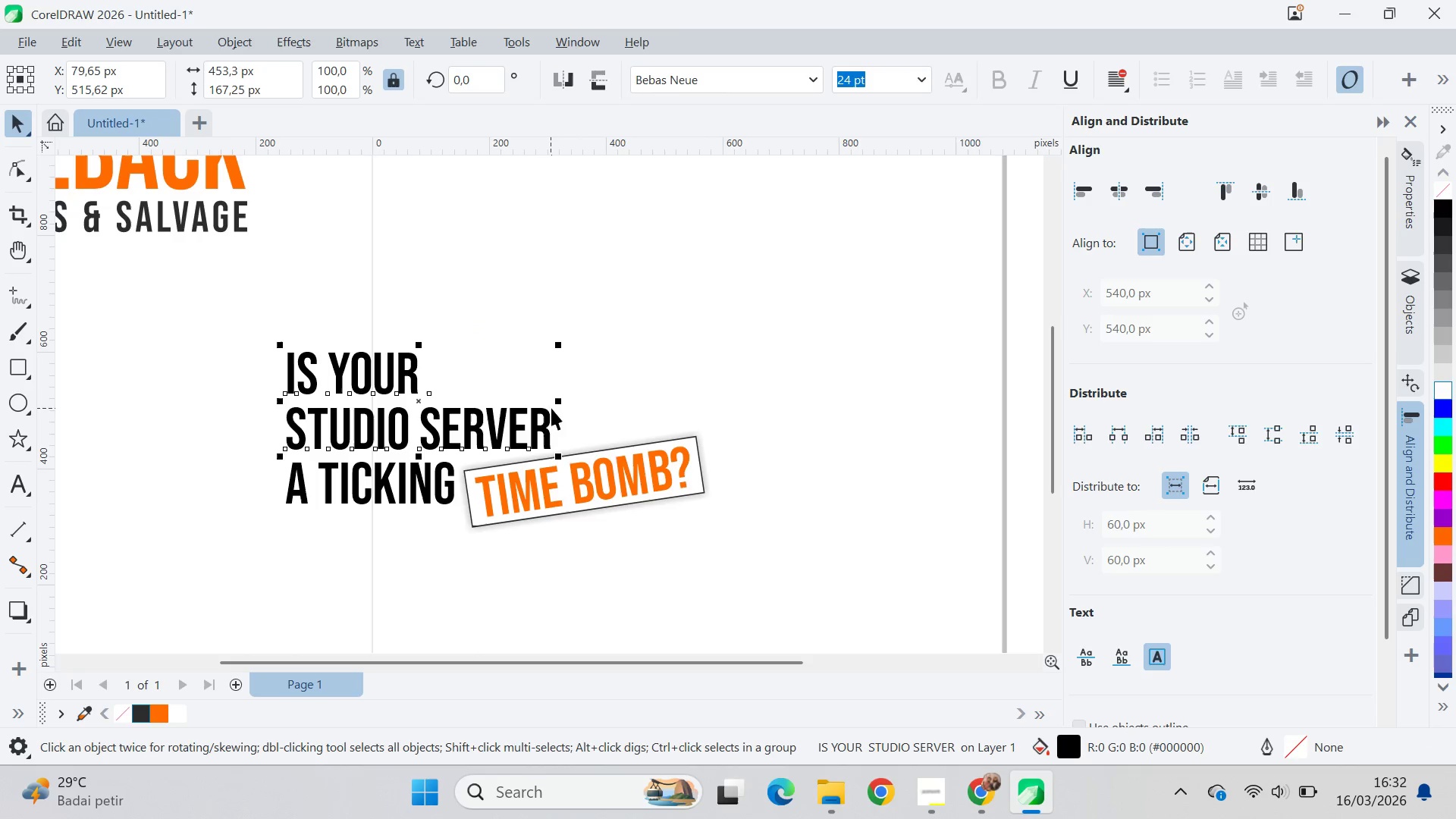 
left_click_drag(start_coordinate=[628, 364], to_coordinate=[641, 570])
 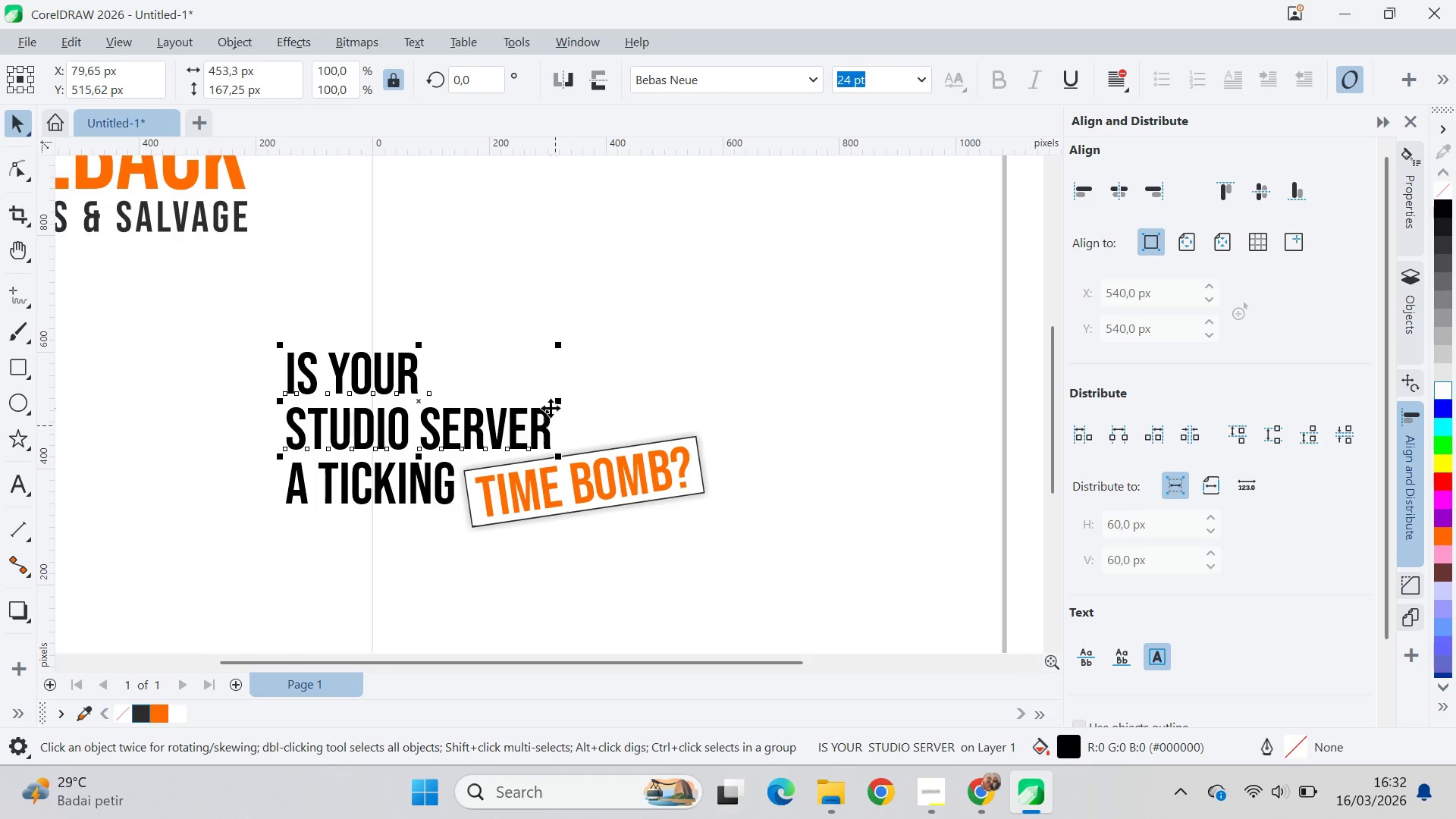 
left_click([551, 410])
 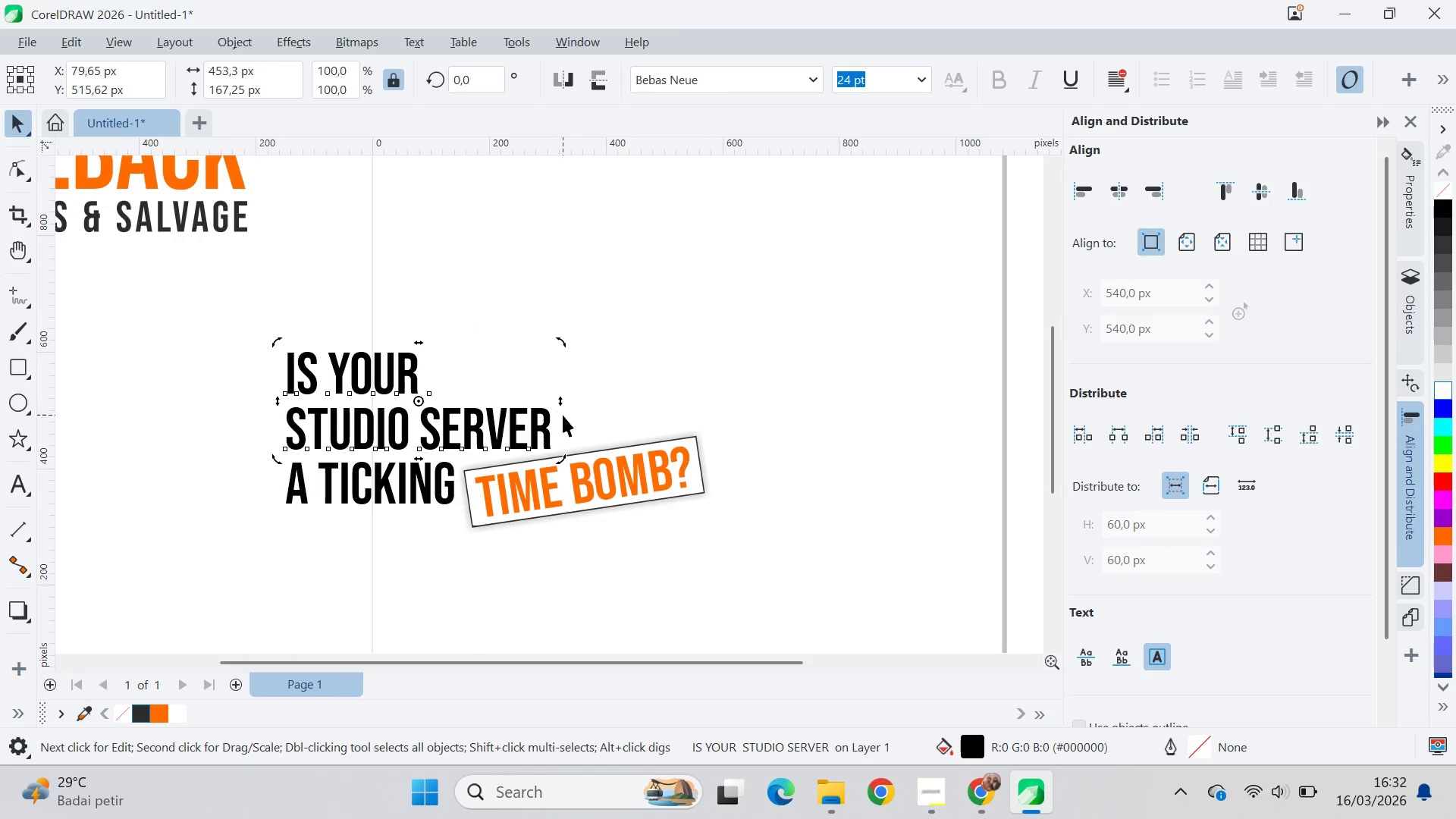 
key(Control+K)
 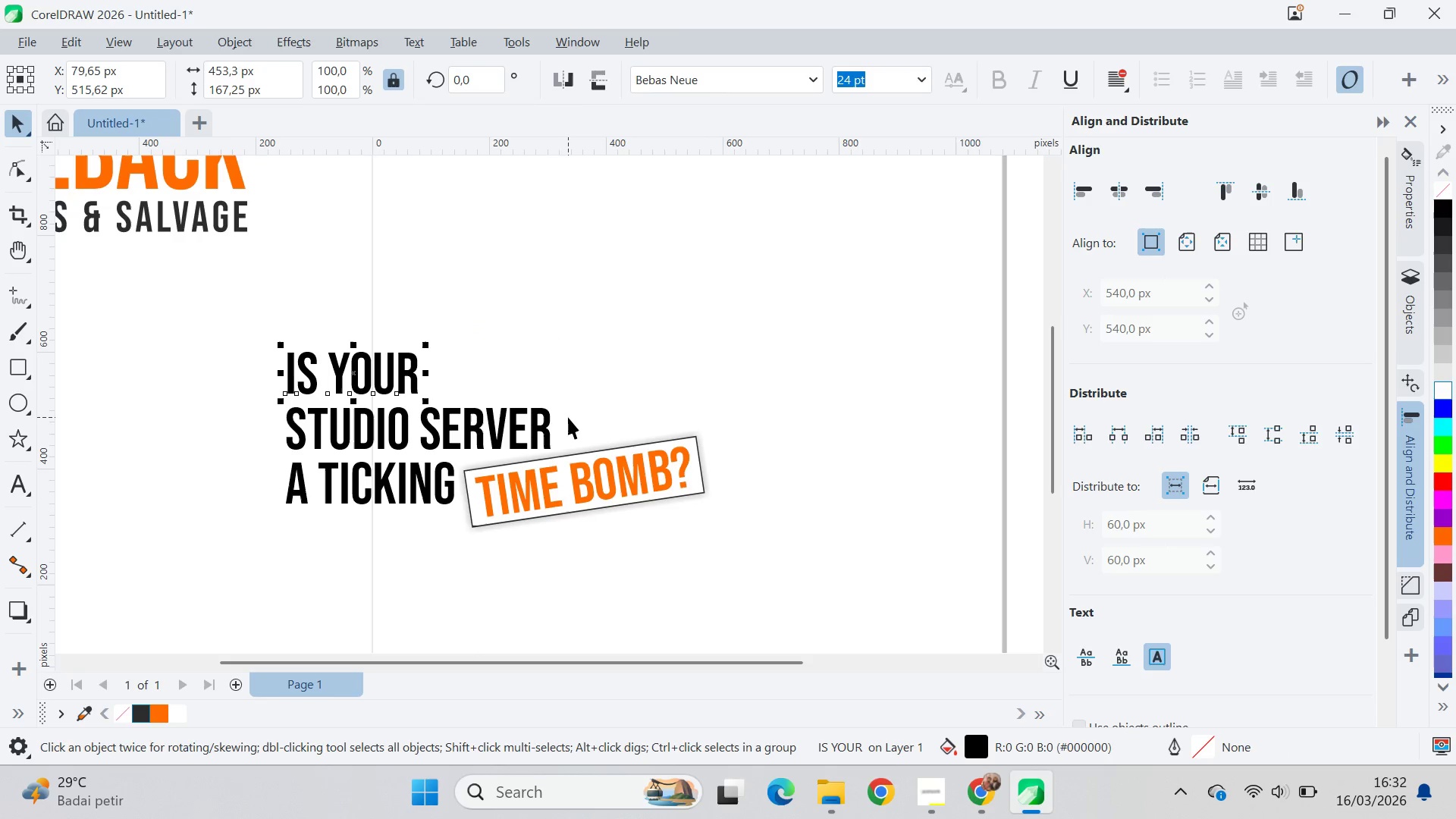 
left_click_drag(start_coordinate=[559, 420], to_coordinate=[555, 420])
 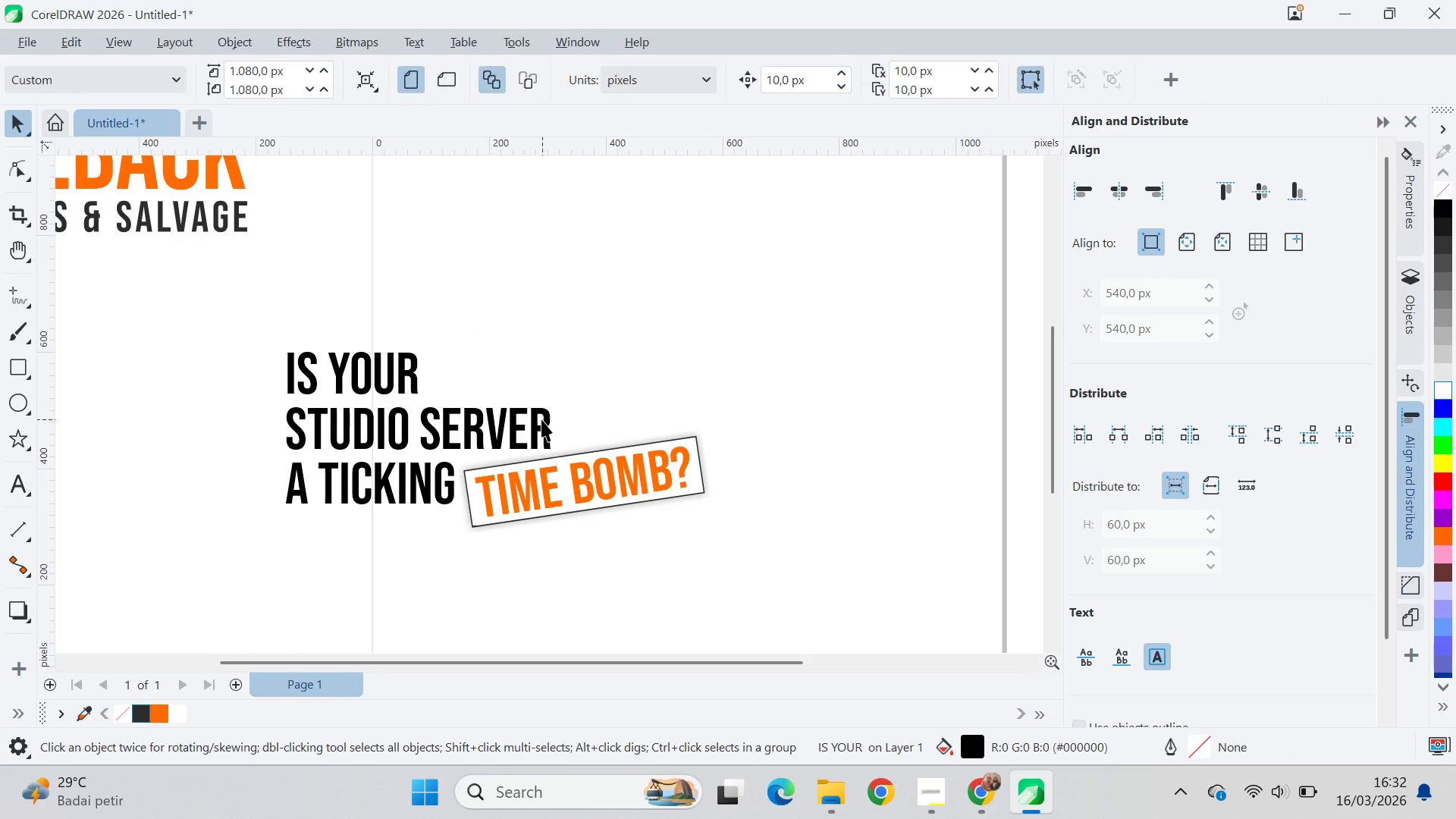 
double_click([541, 419])
 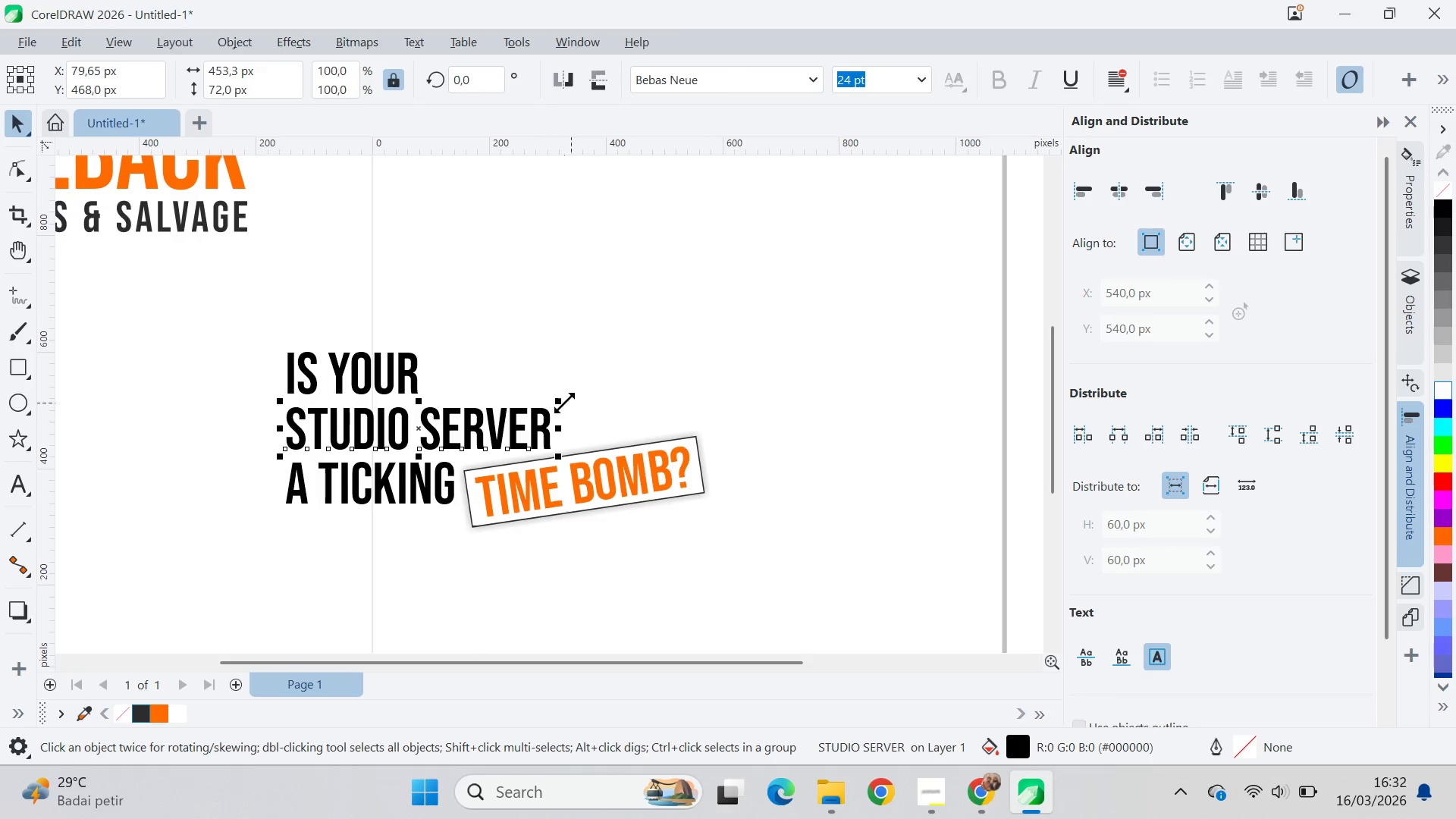 
left_click_drag(start_coordinate=[562, 403], to_coordinate=[720, 387])
 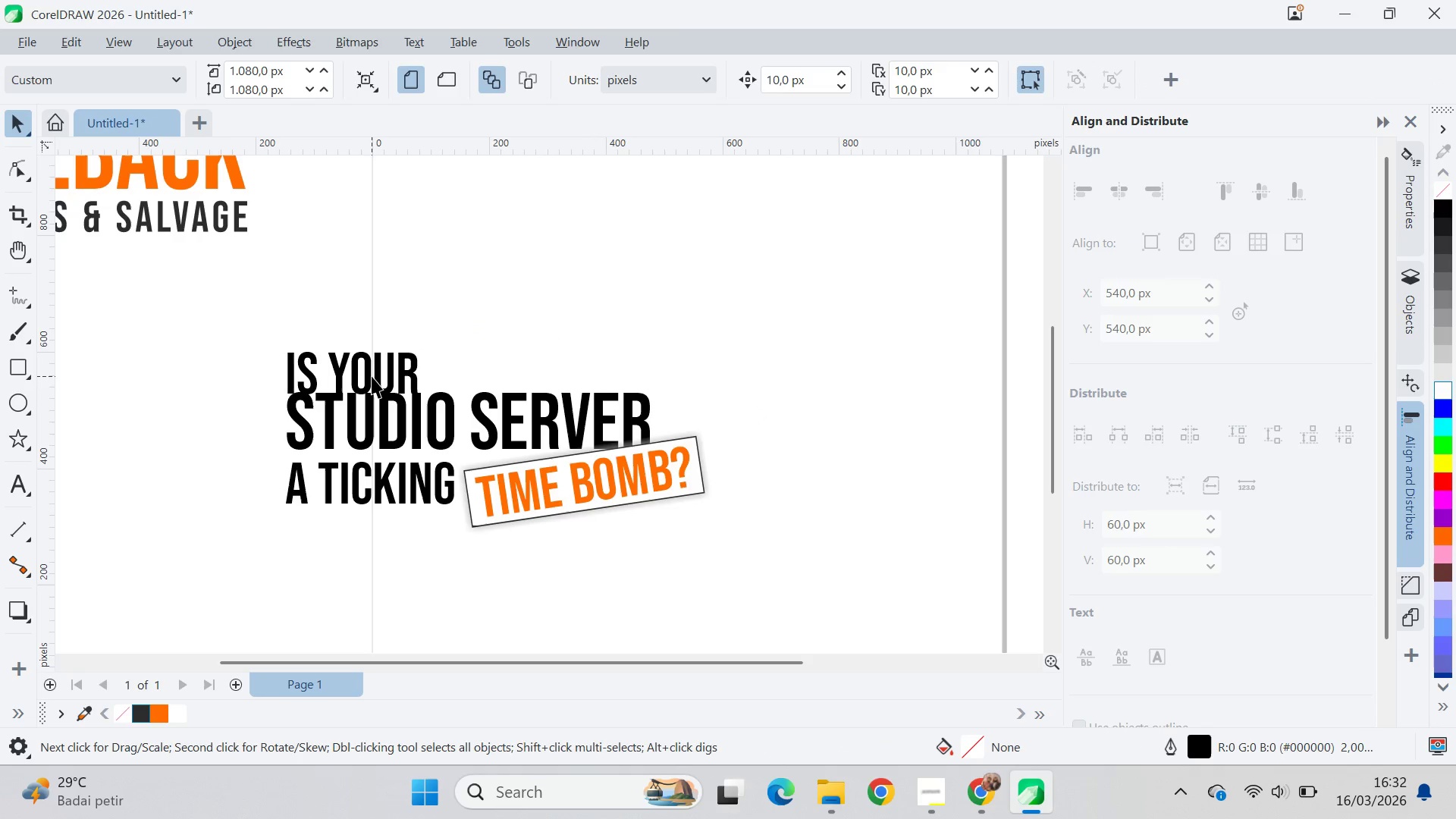 
left_click_drag(start_coordinate=[375, 378], to_coordinate=[374, 352])
 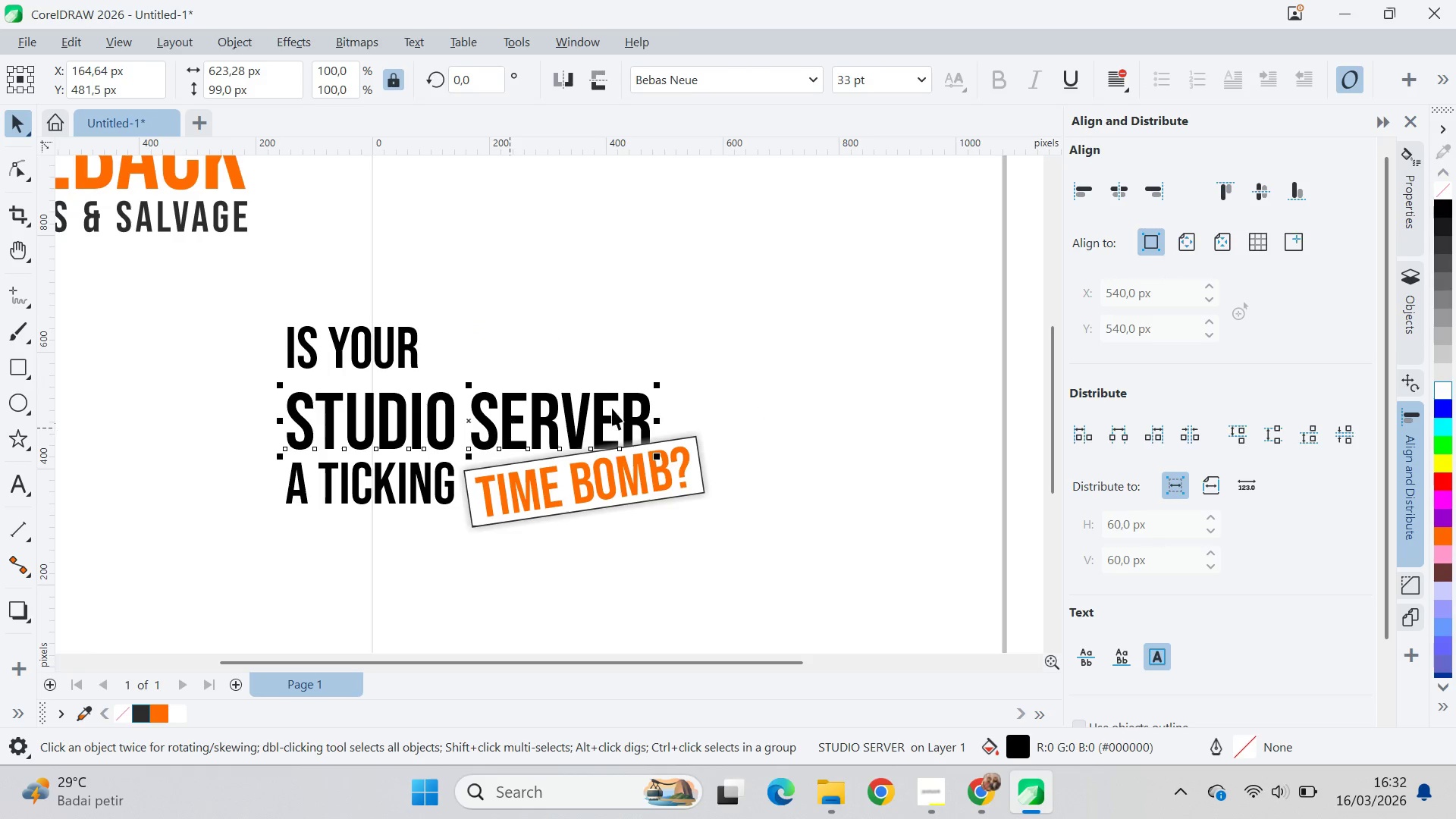 
hold_key(key=ShiftLeft, duration=0.66)
 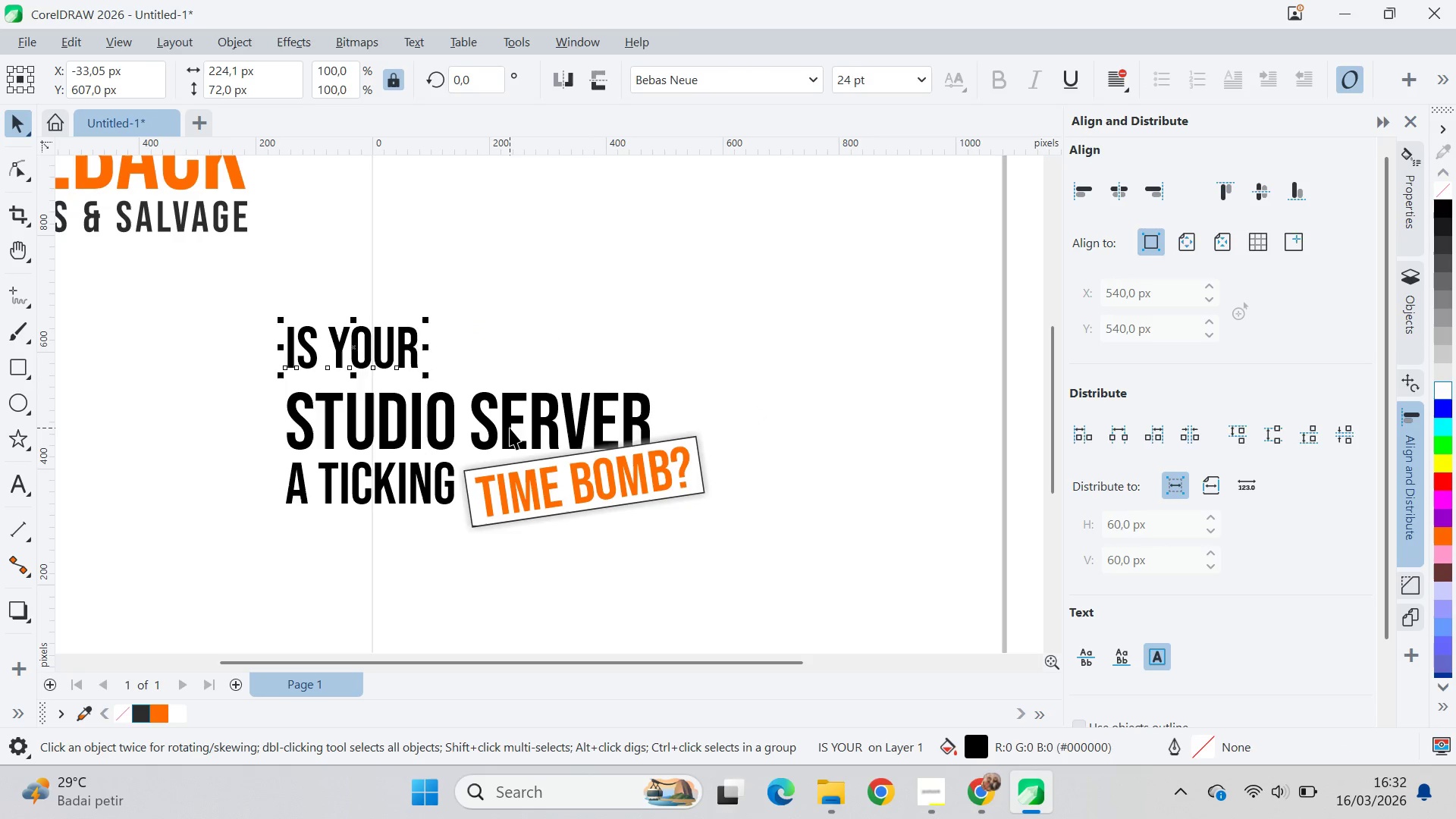 
left_click([510, 428])
 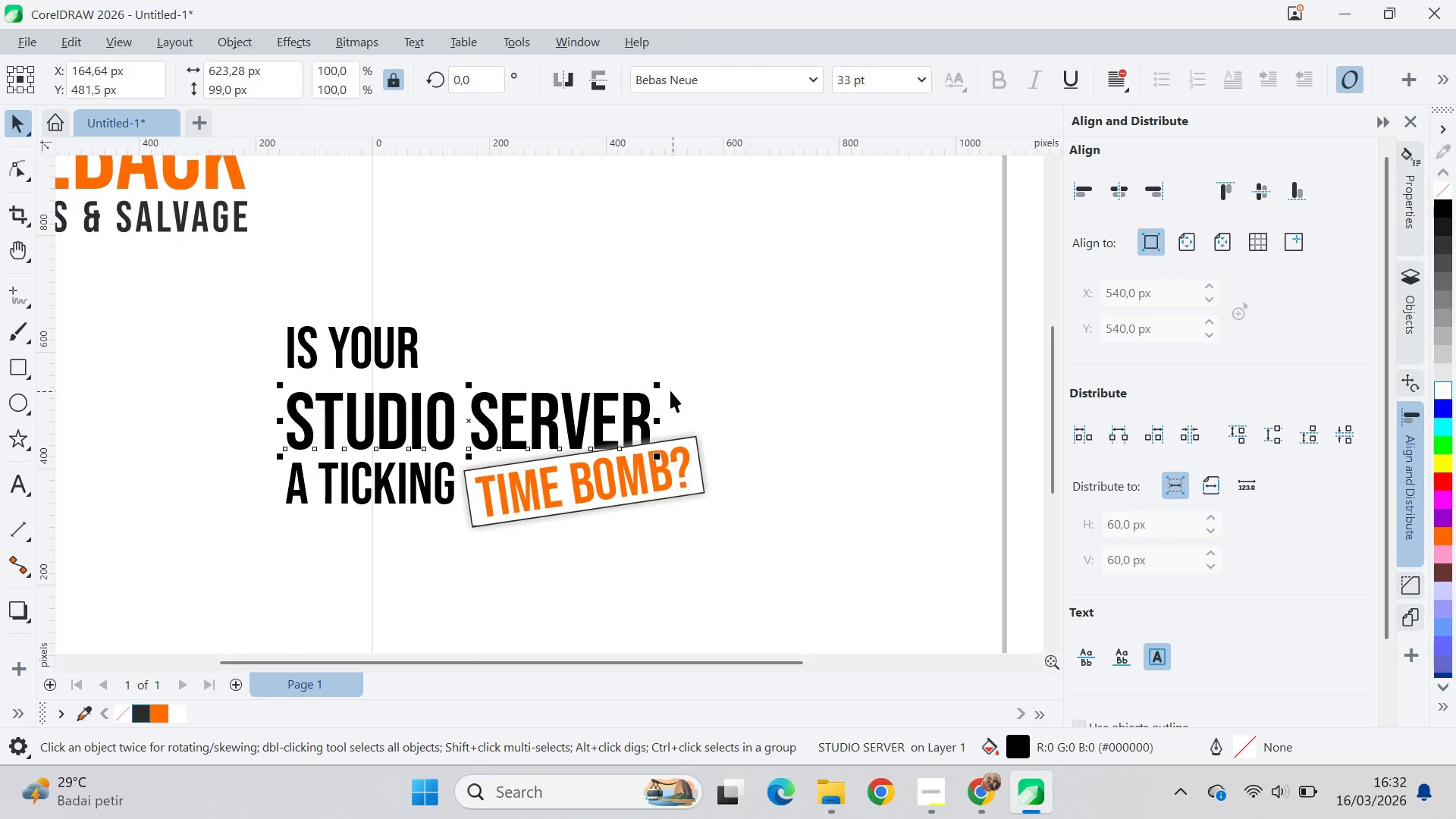 
left_click_drag(start_coordinate=[659, 385], to_coordinate=[682, 380])
 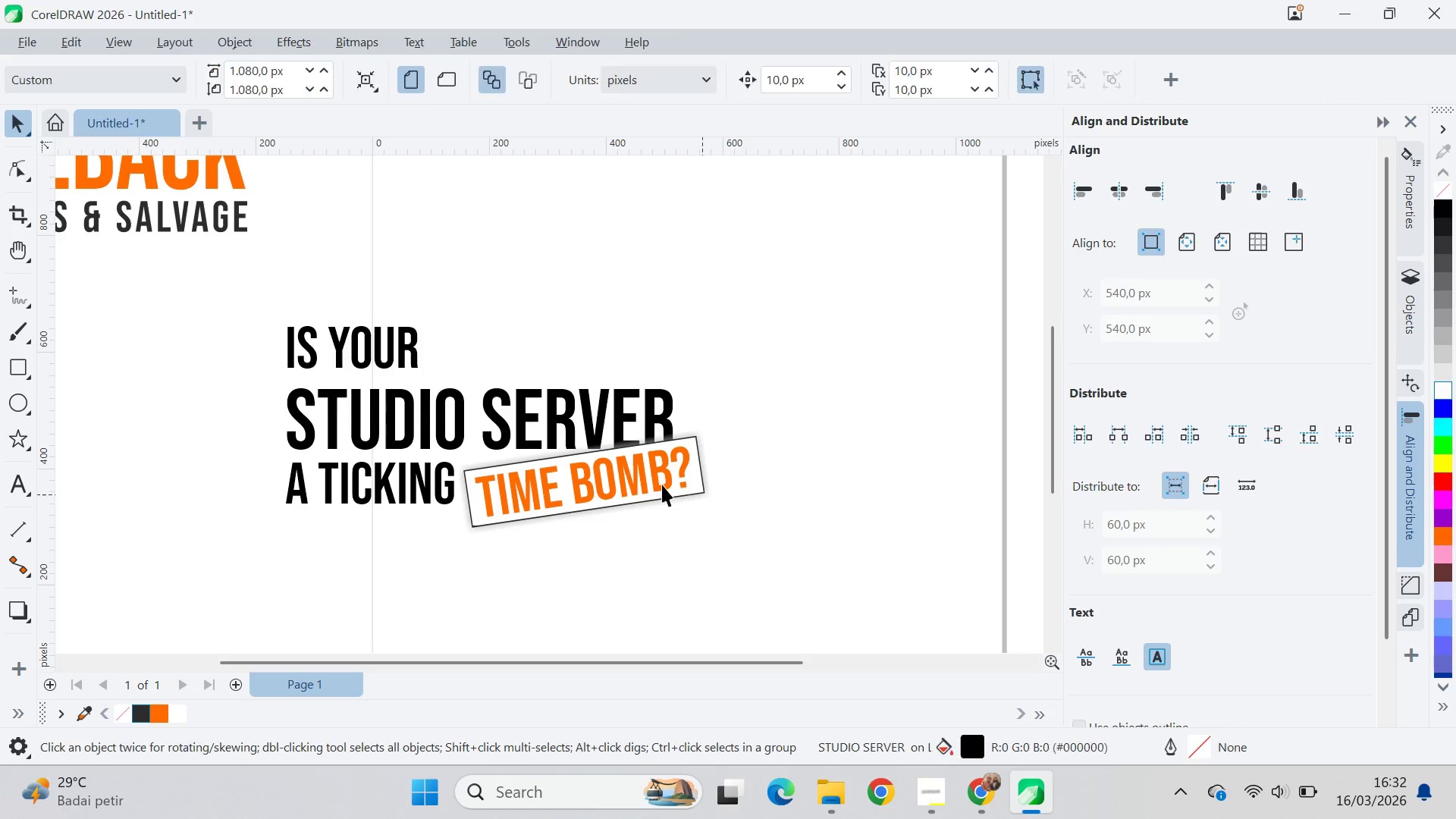 
hold_key(key=ShiftLeft, duration=0.77)
 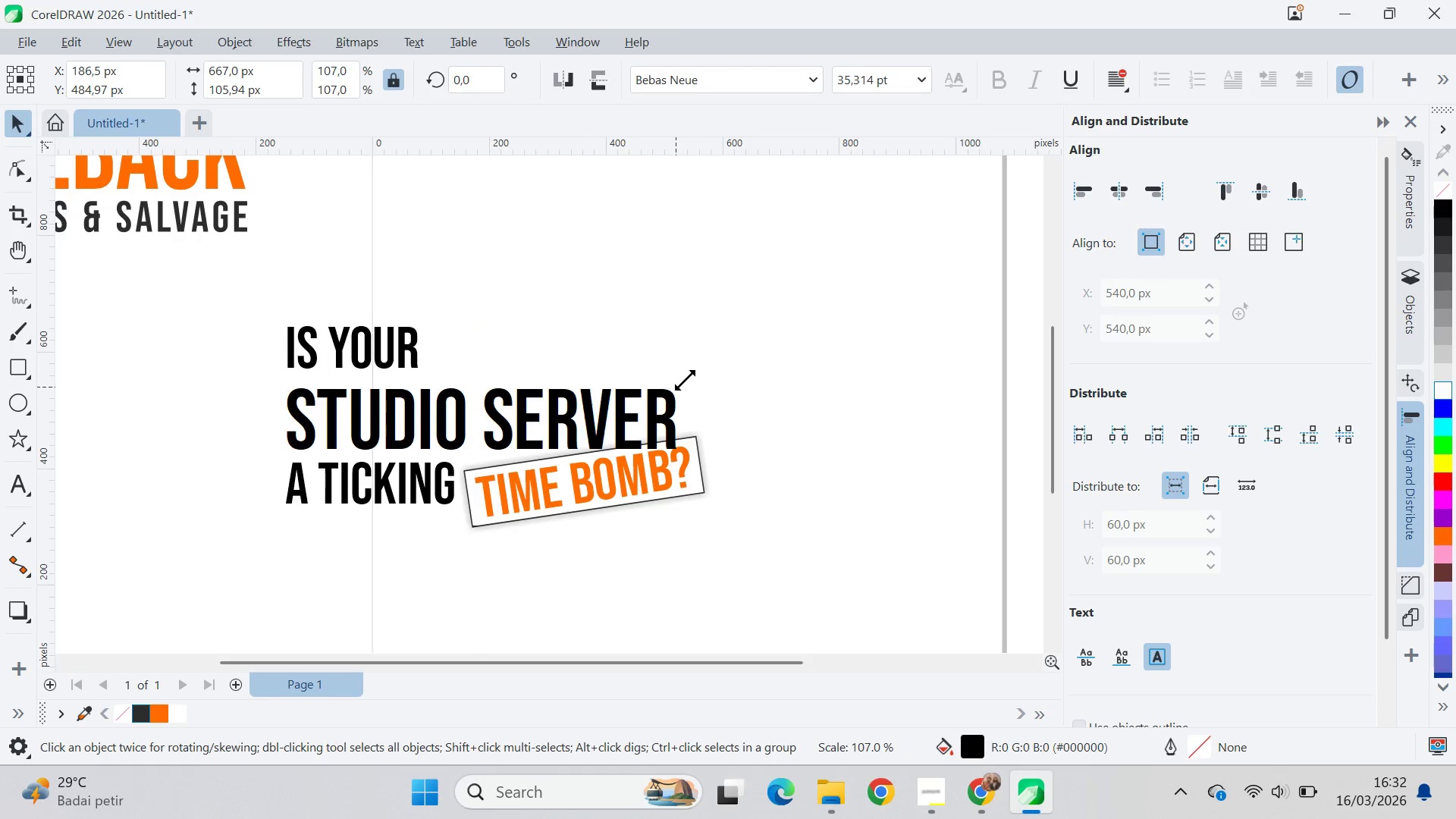 
hold_key(key=ShiftLeft, duration=5.16)
left_click_drag(start_coordinate=[661, 482], to_coordinate=[659, 492])
 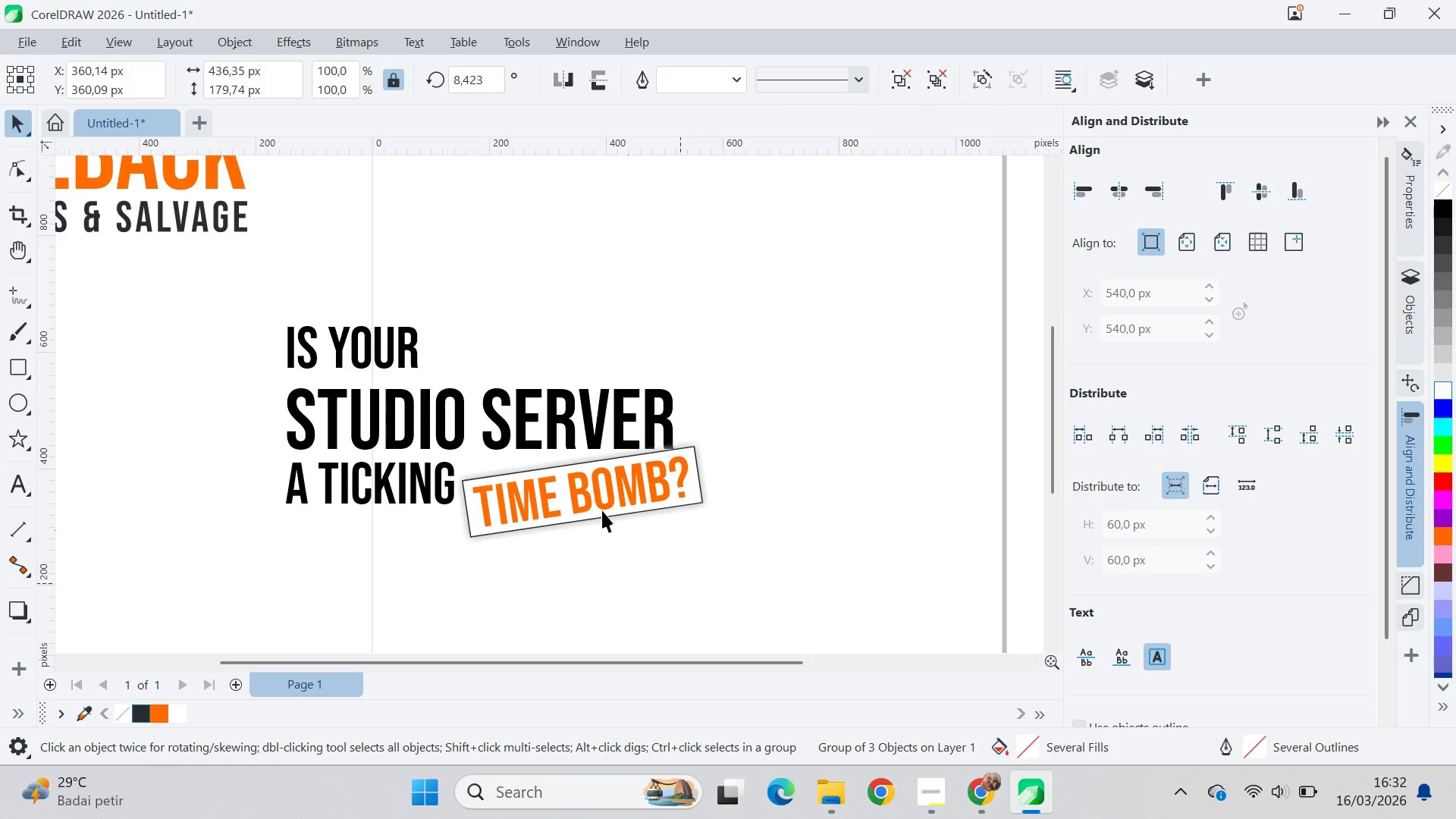 
left_click([397, 332])
 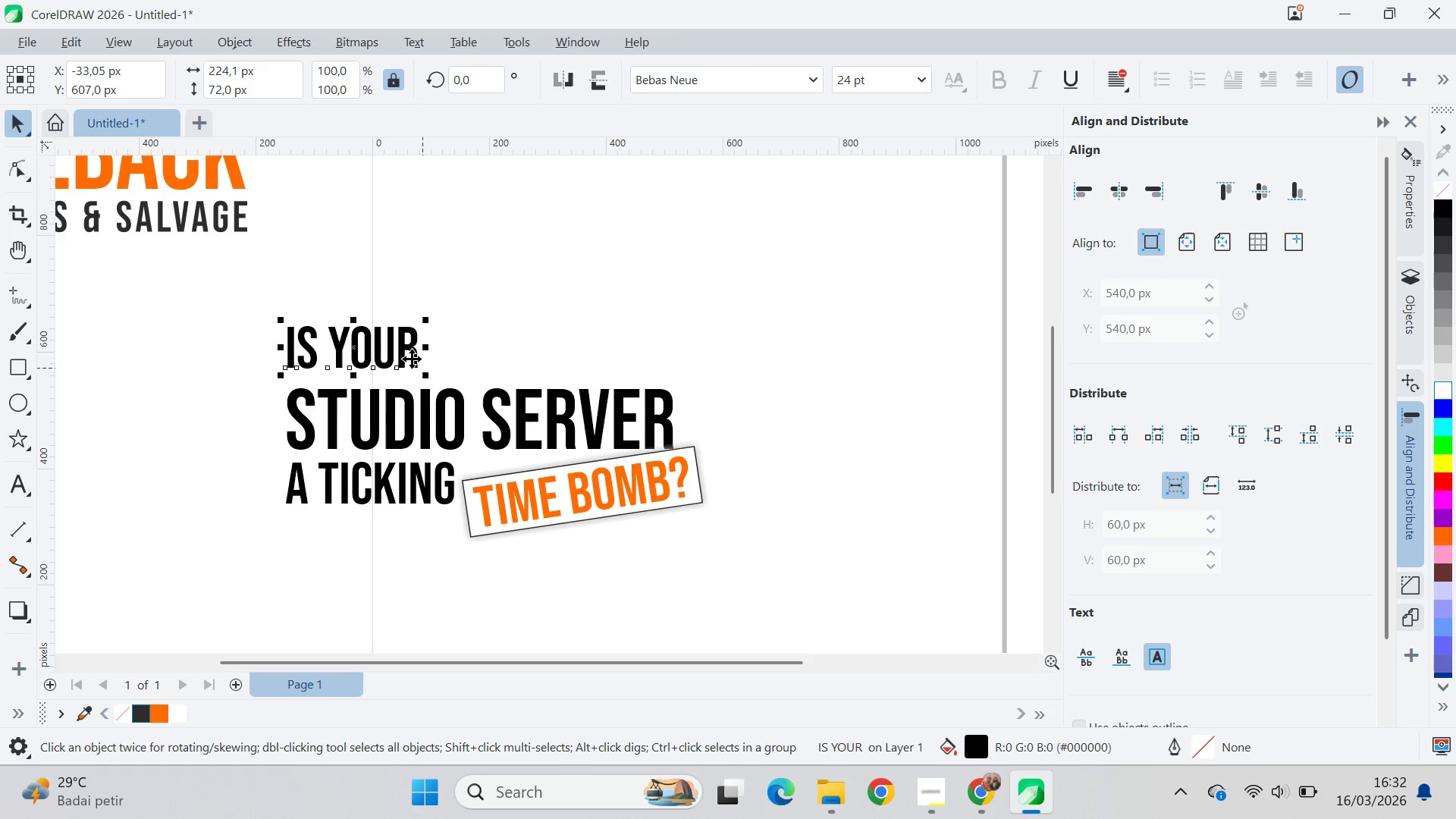 
left_click_drag(start_coordinate=[407, 353], to_coordinate=[406, 364])
 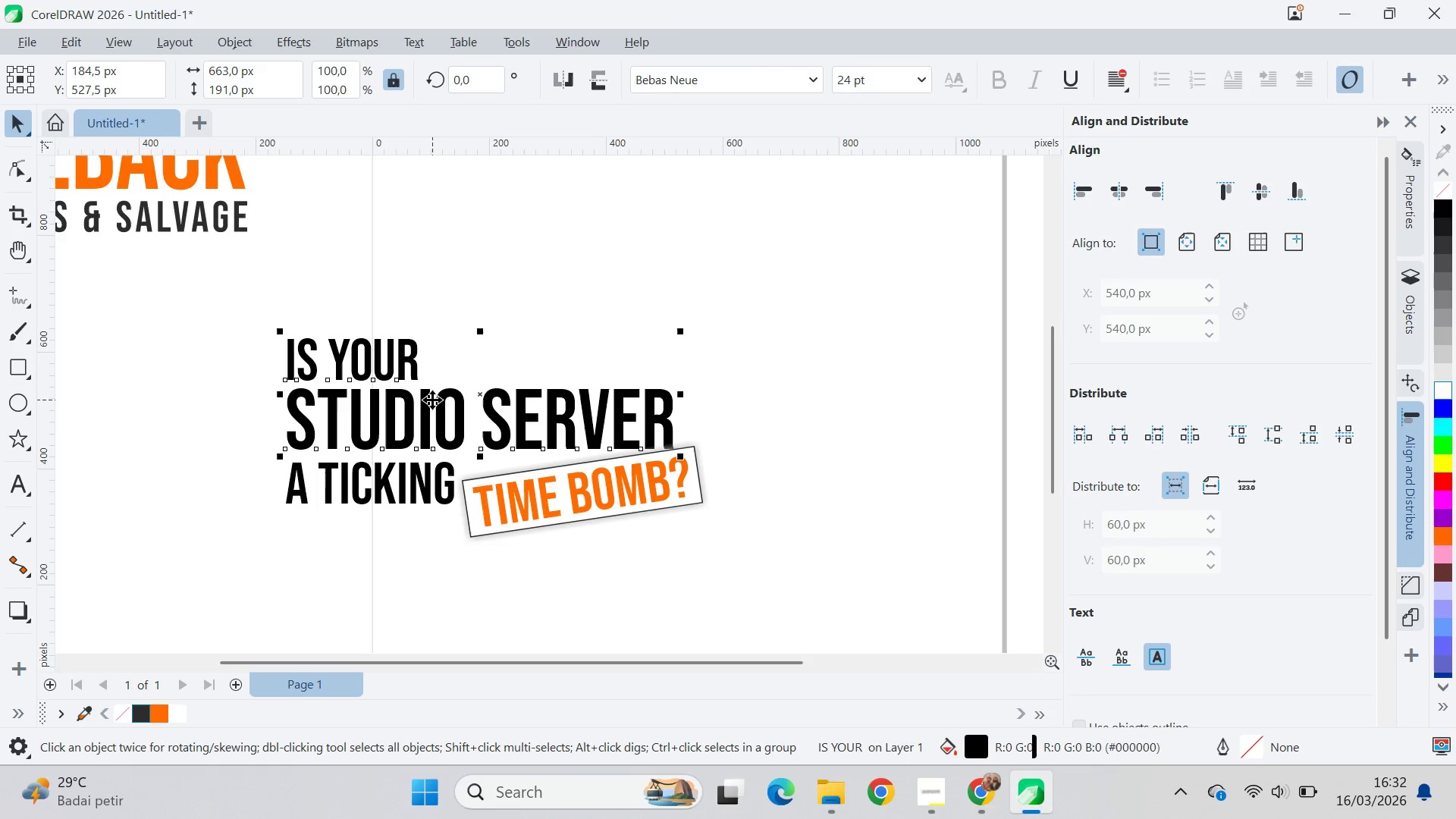 
hold_key(key=ShiftLeft, duration=1.5)
left_click([432, 400])
 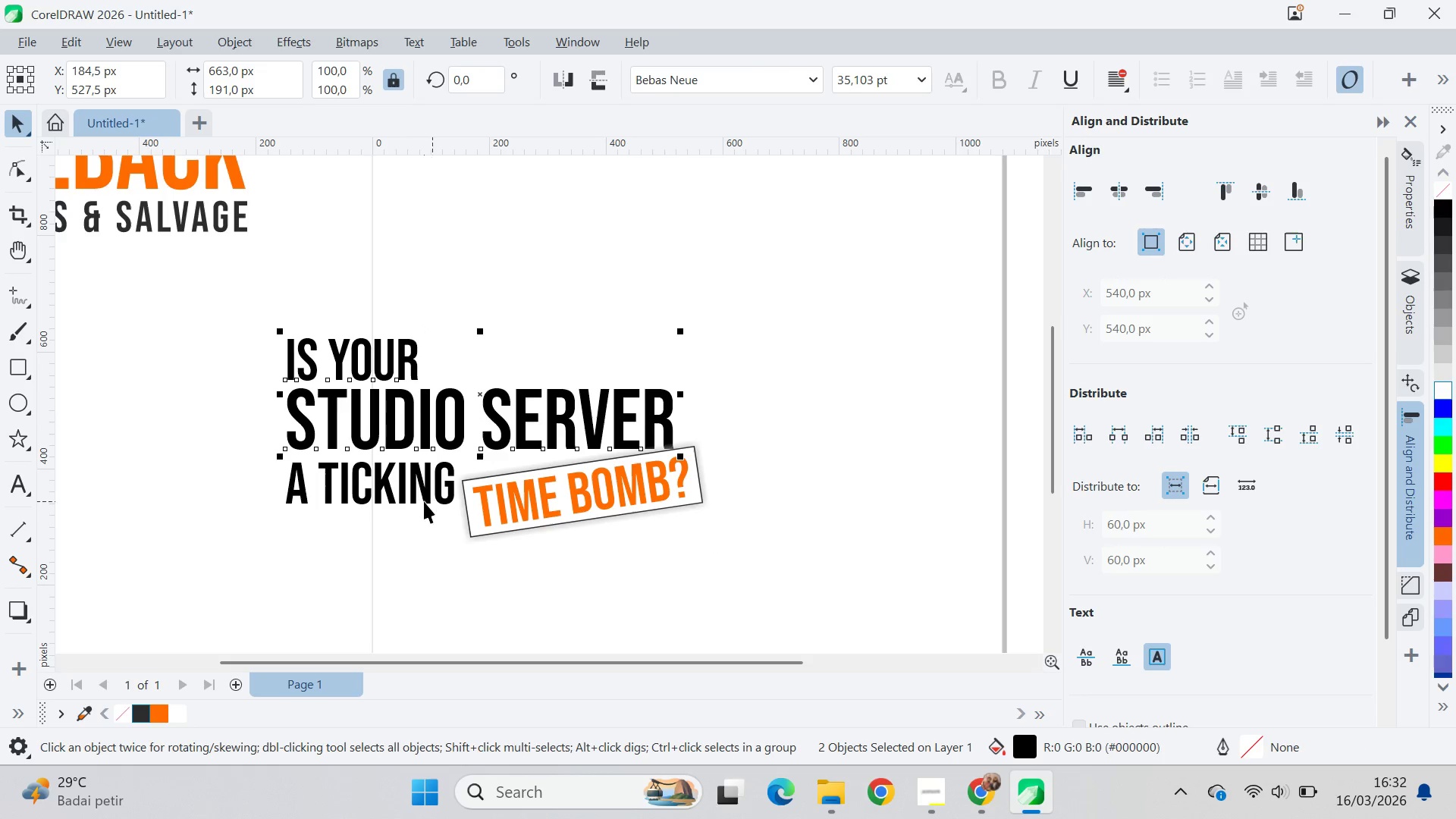 
key(Shift+ShiftLeft)
 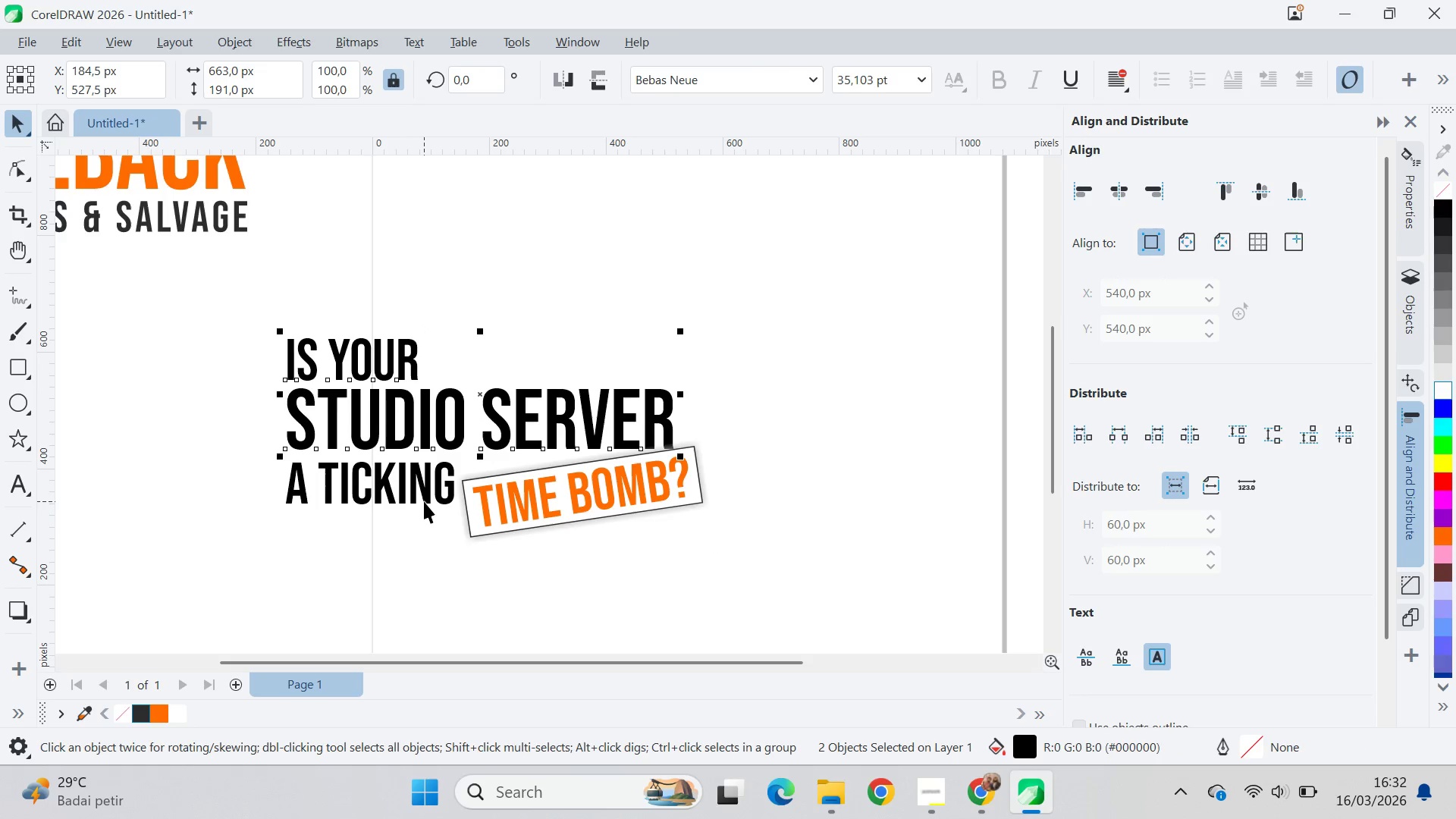 
key(Shift+ShiftLeft)
 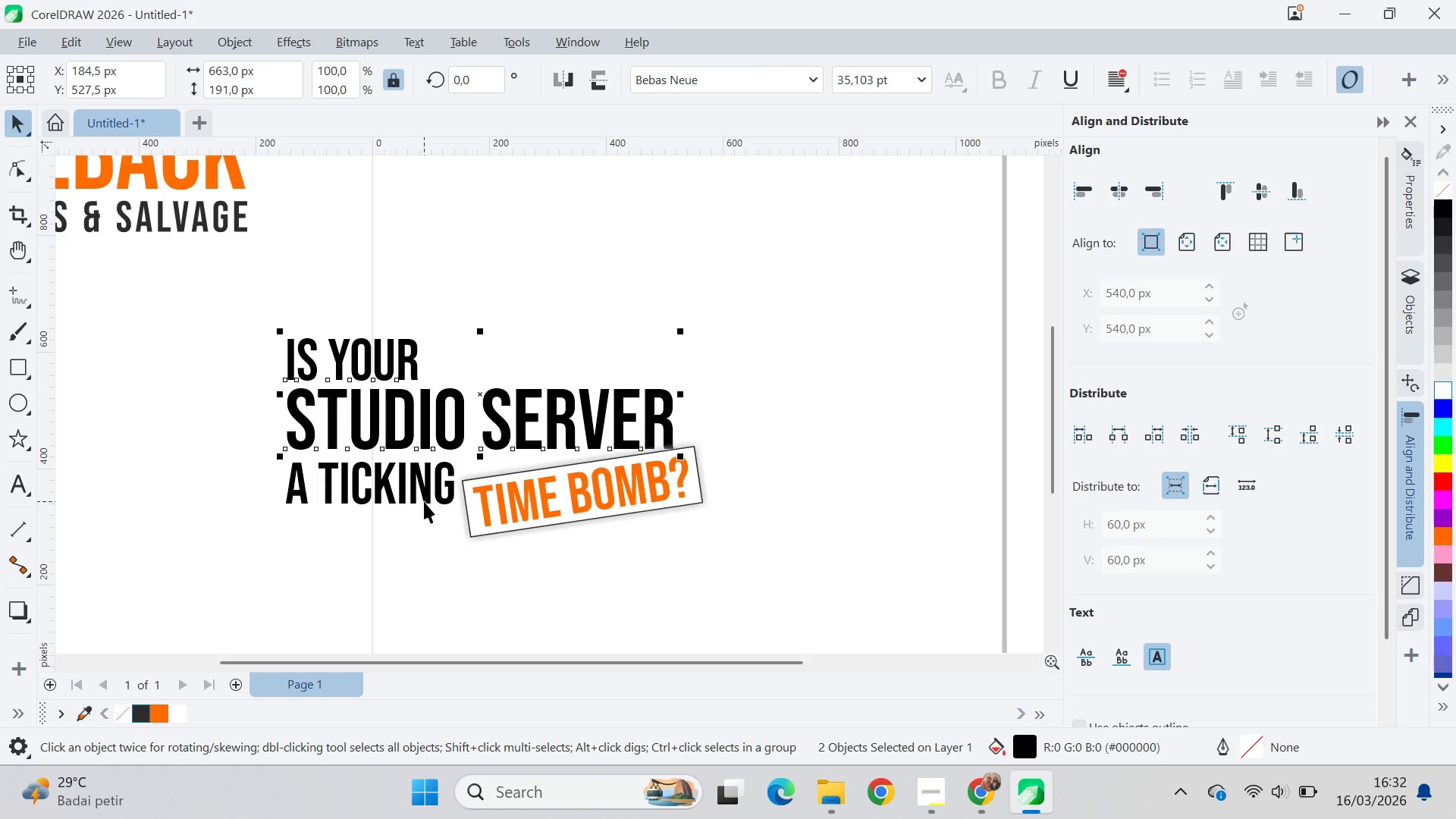 
key(Shift+ShiftLeft)
 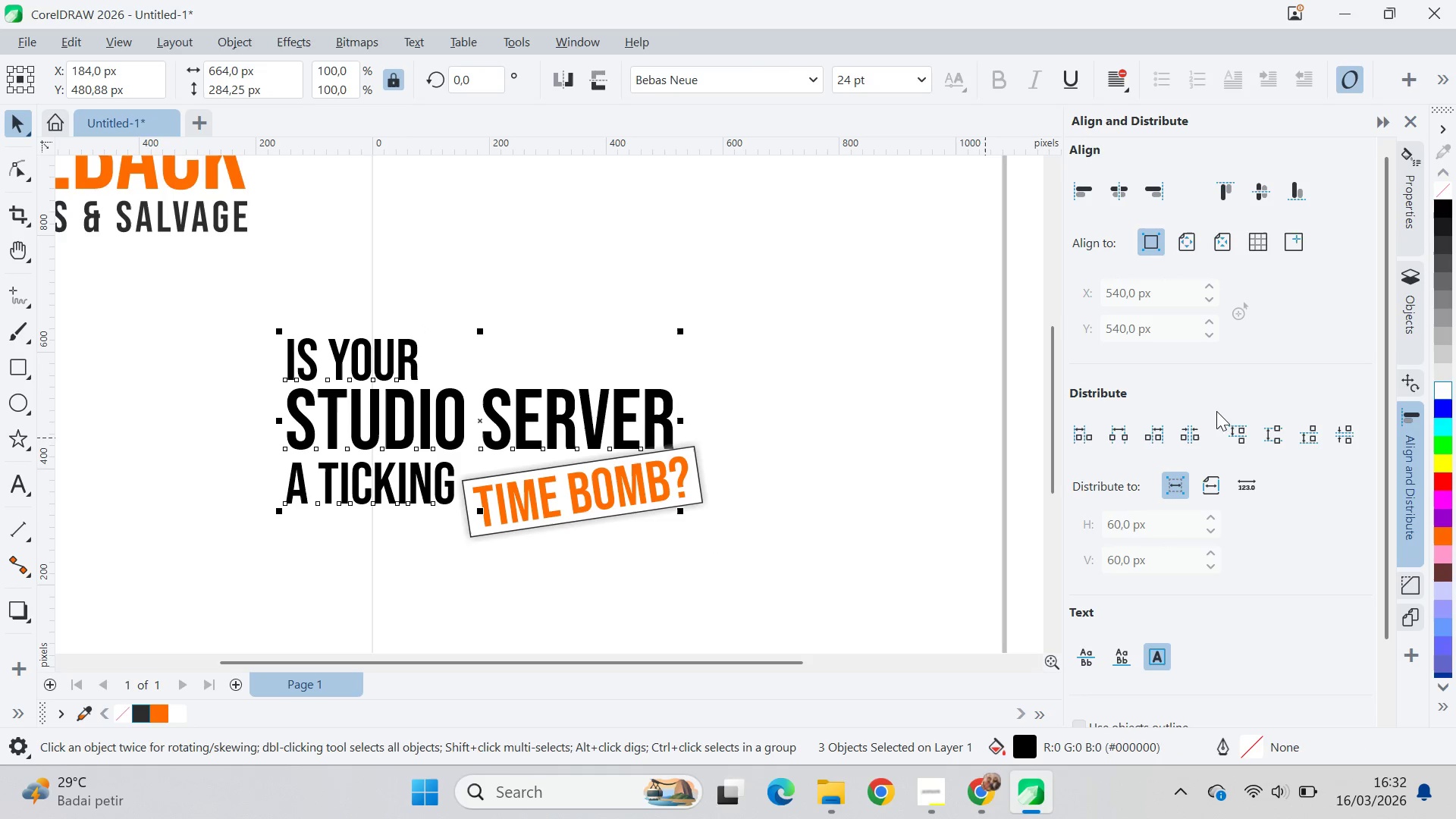 
left_click([424, 501])
 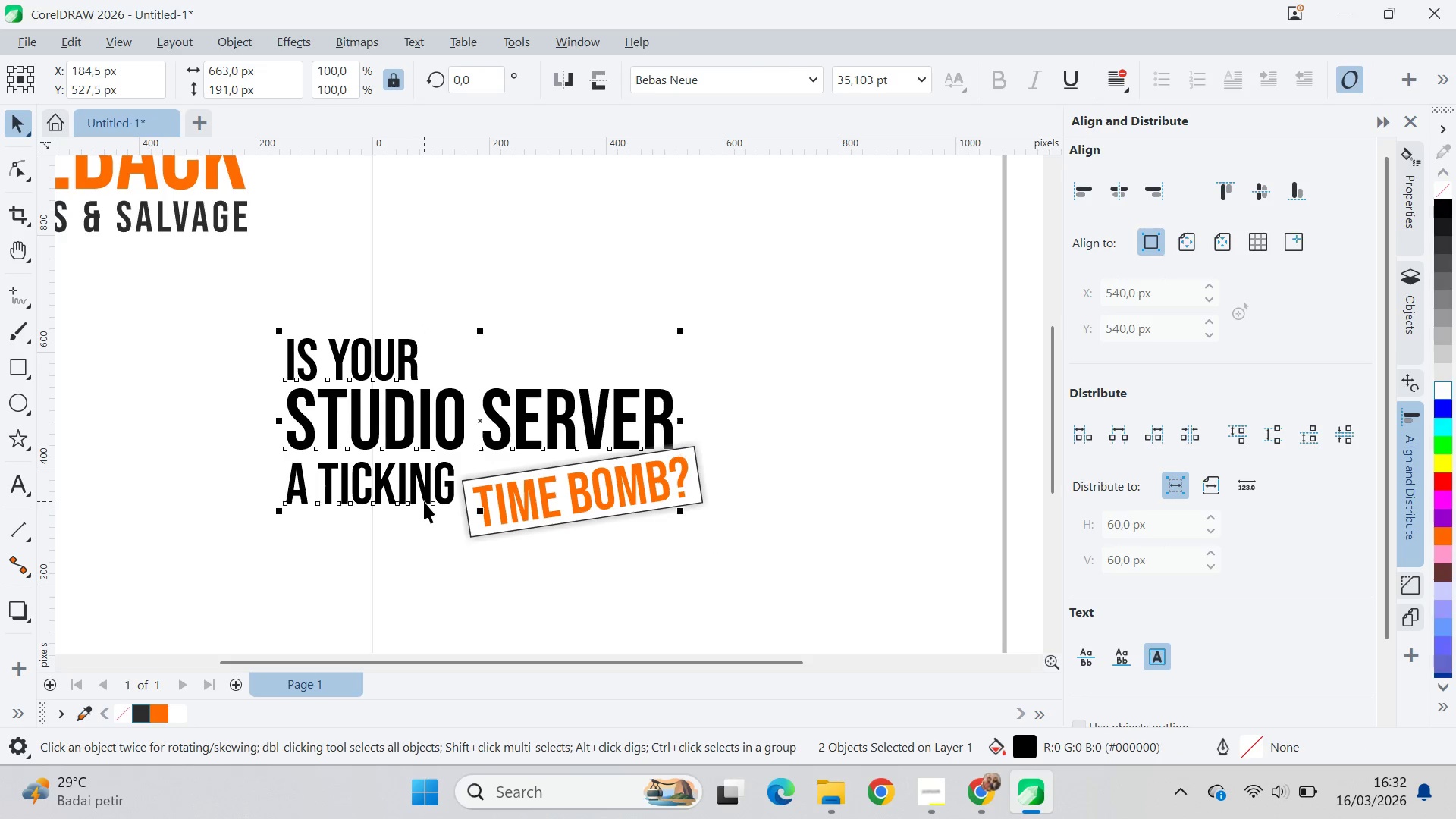 
key(Shift+ShiftLeft)
 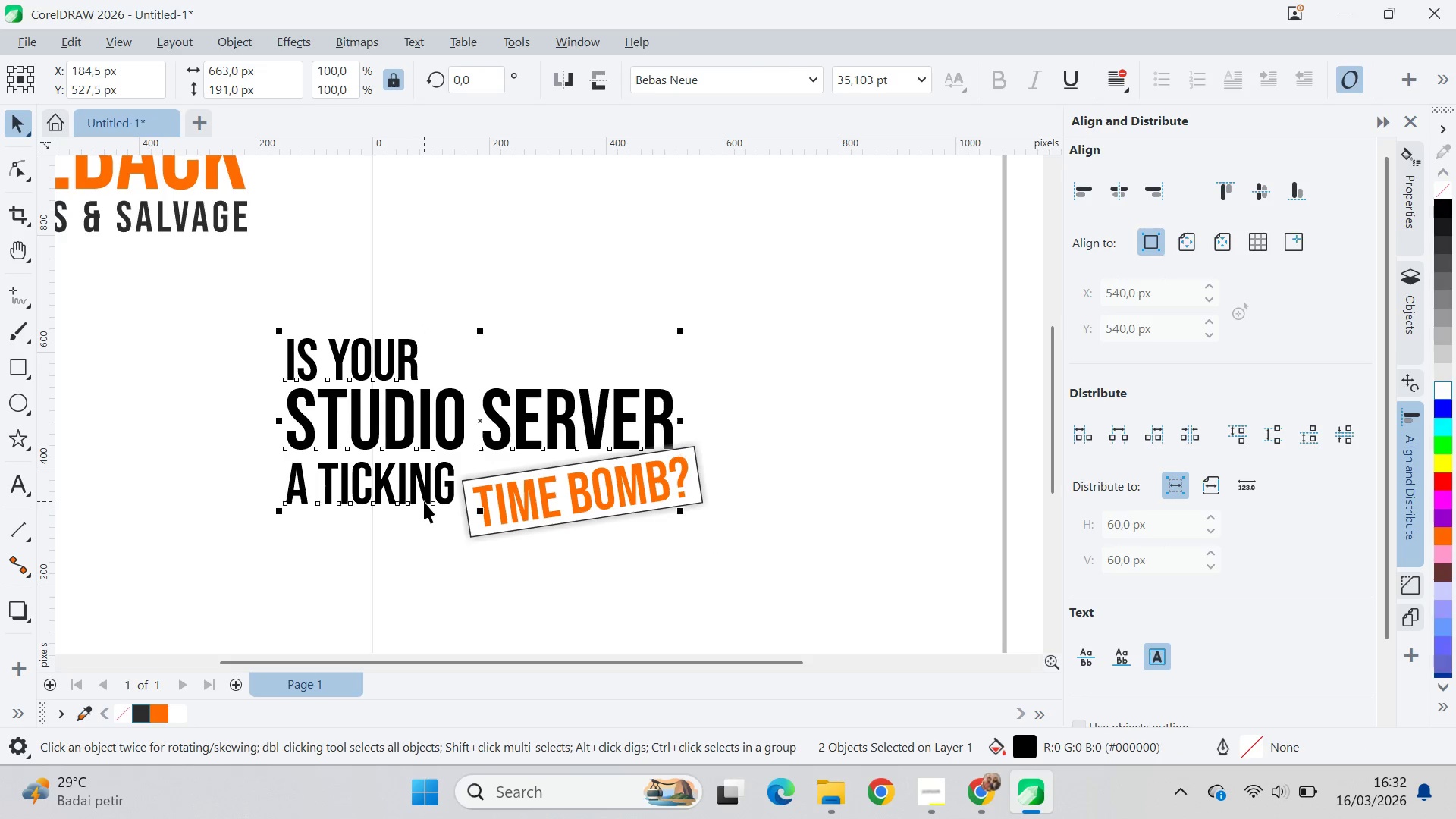 
key(Shift+ShiftLeft)
 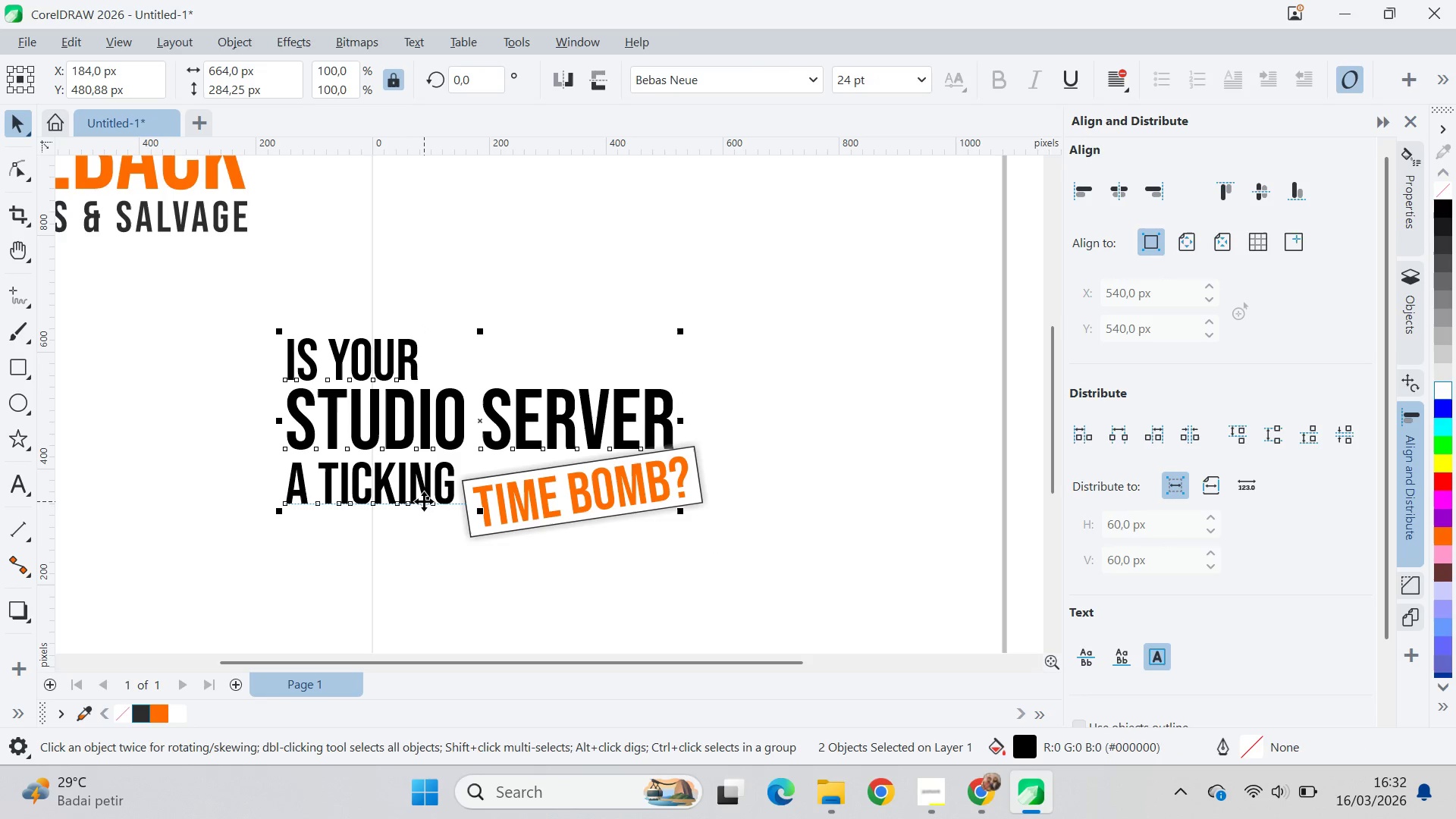 
key(Shift+ShiftLeft)
 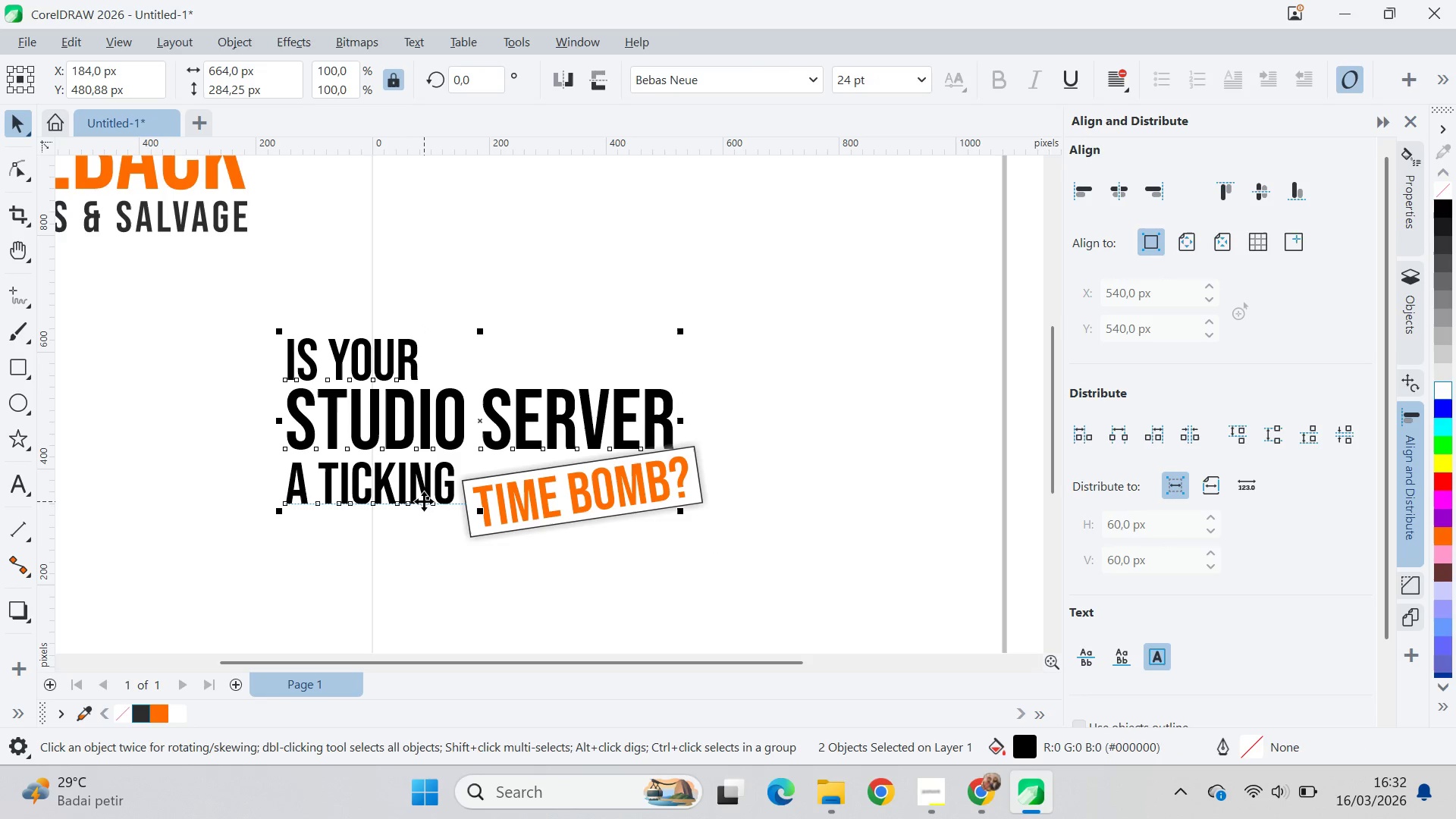 
key(Shift+ShiftLeft)
 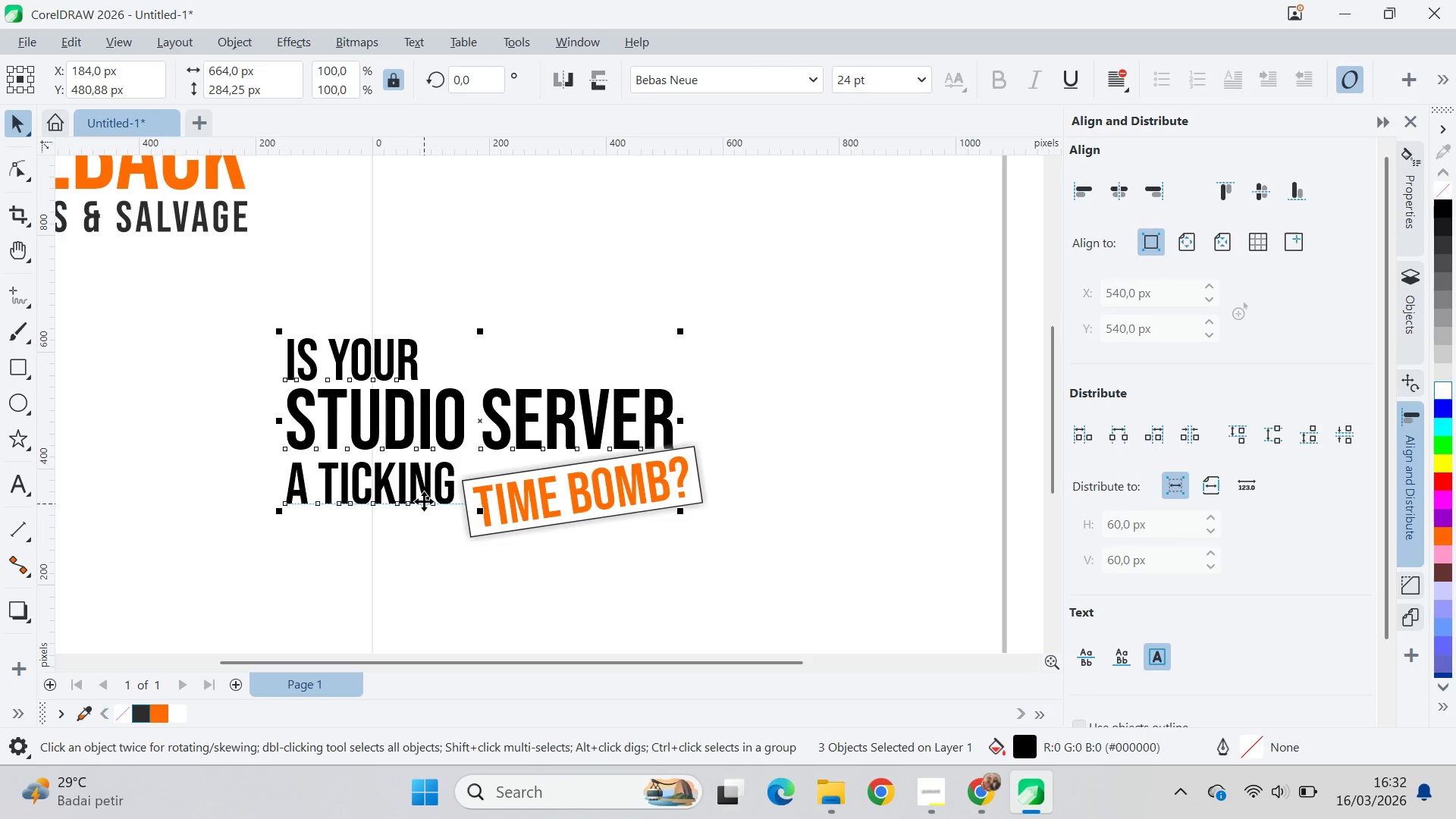 
key(Shift+ShiftLeft)
 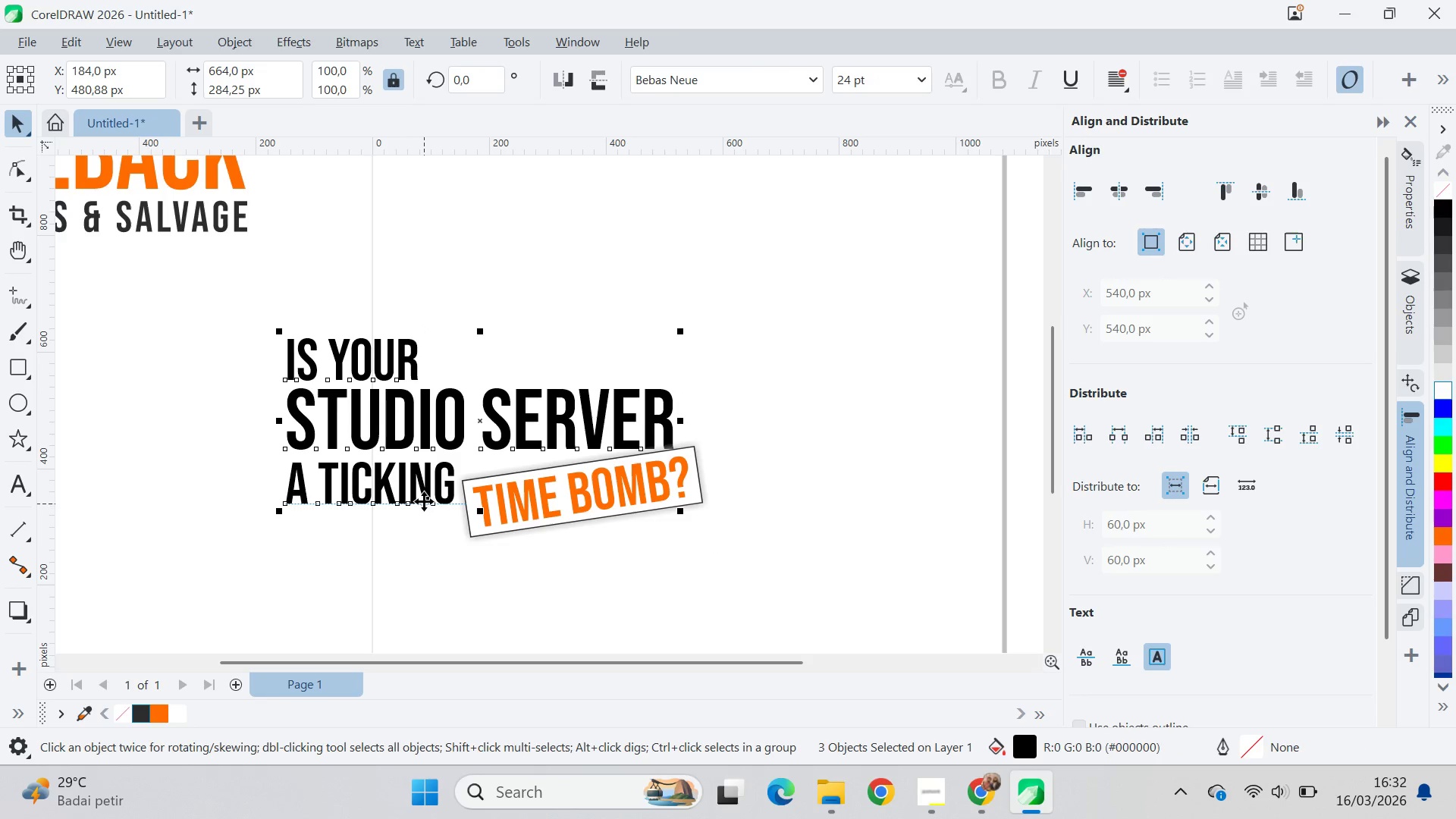 
key(Shift+ShiftLeft)
 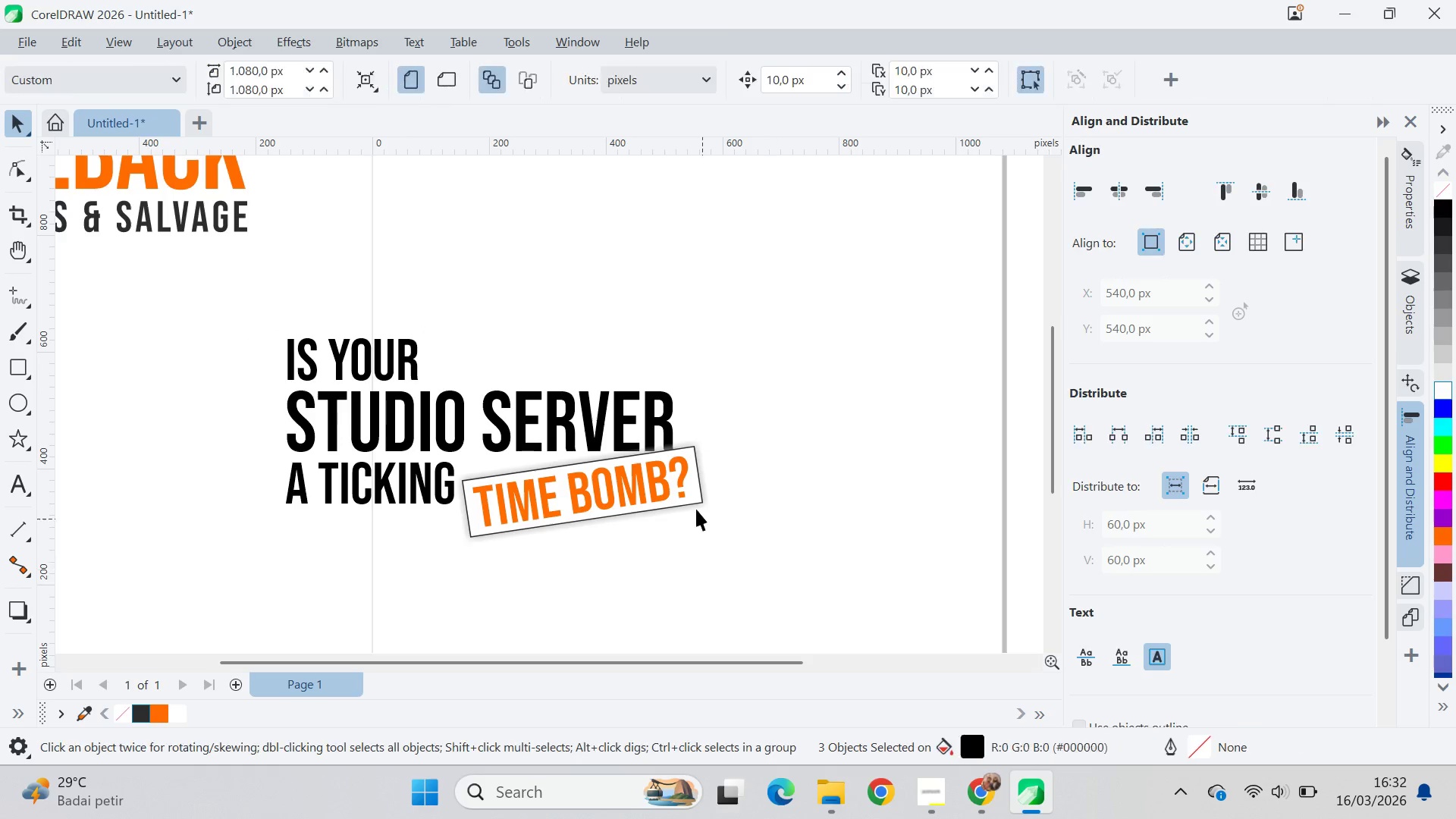 
hold_key(key=ShiftLeft, duration=0.47)
 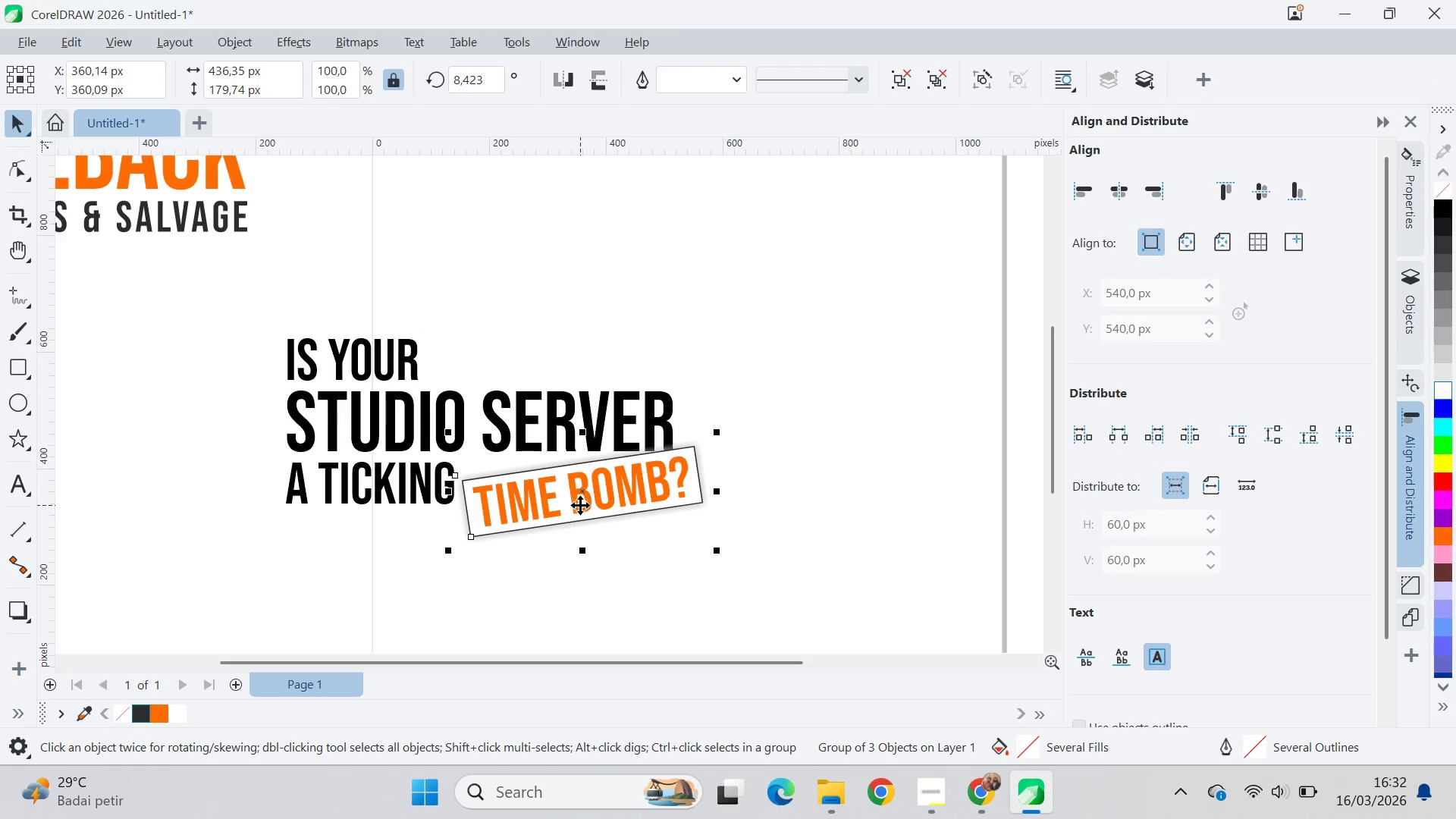 
hold_key(key=ShiftLeft, duration=0.5)
 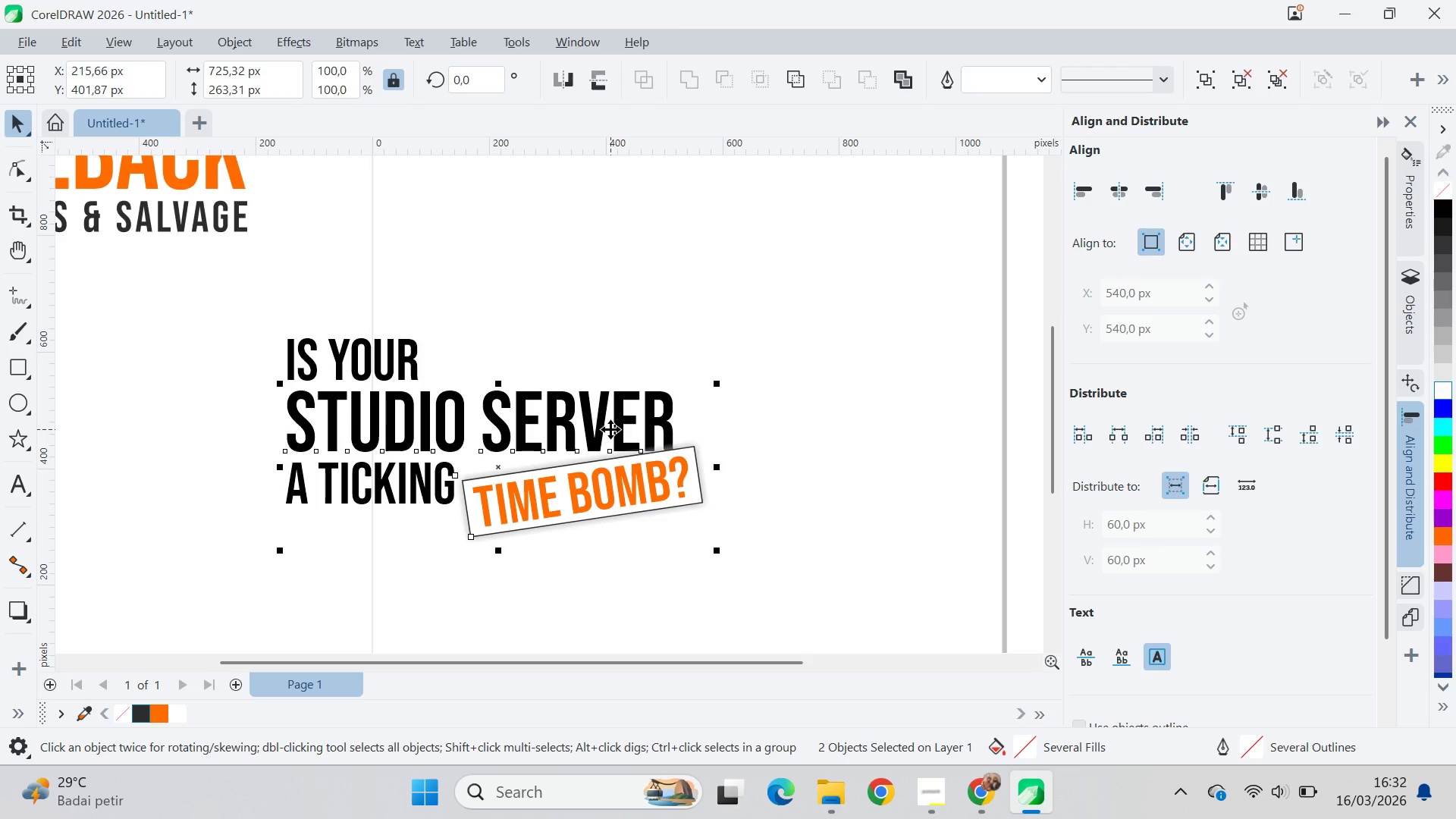 
key(R)
 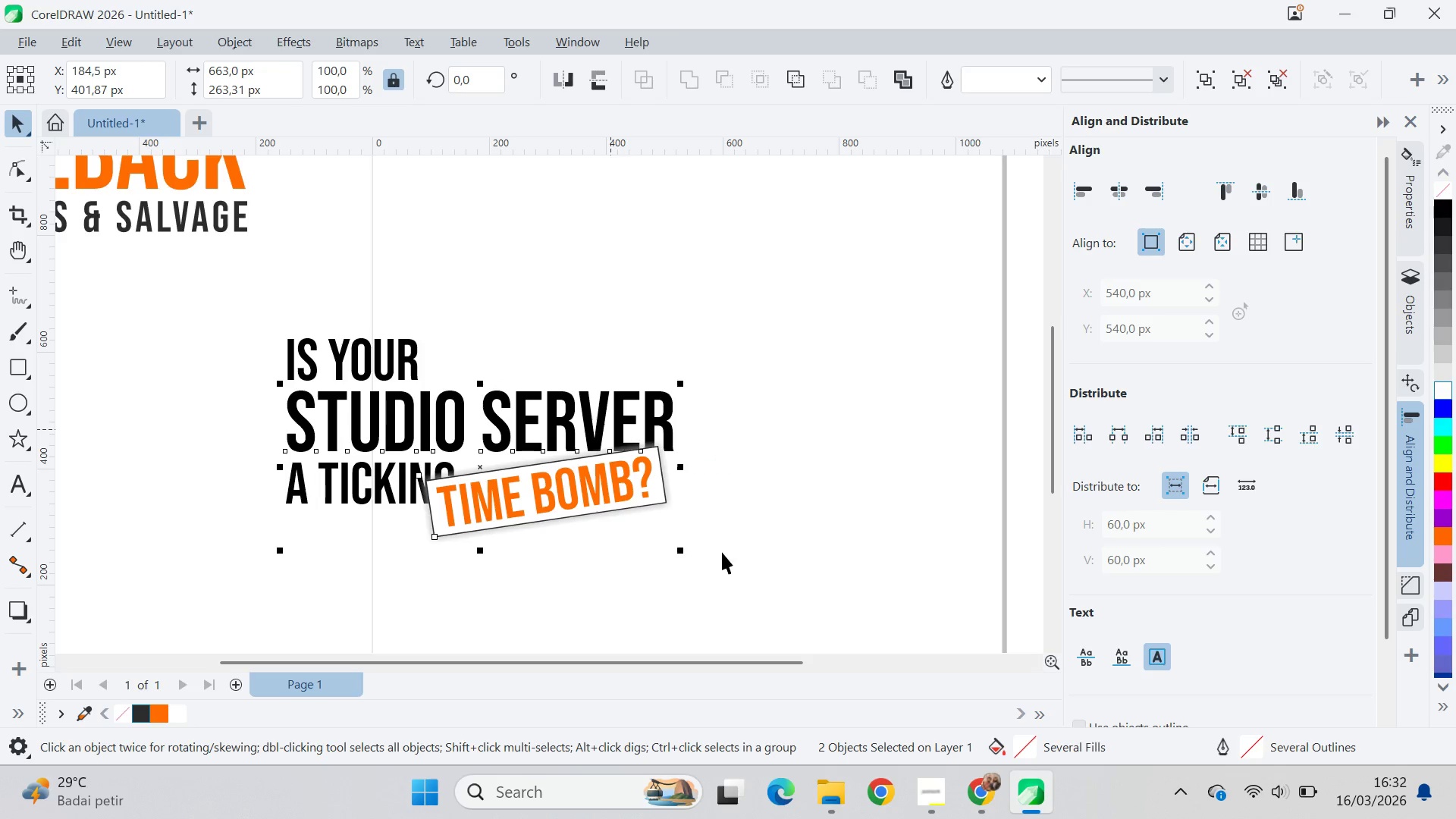 
left_click_drag(start_coordinate=[730, 565], to_coordinate=[723, 563])
 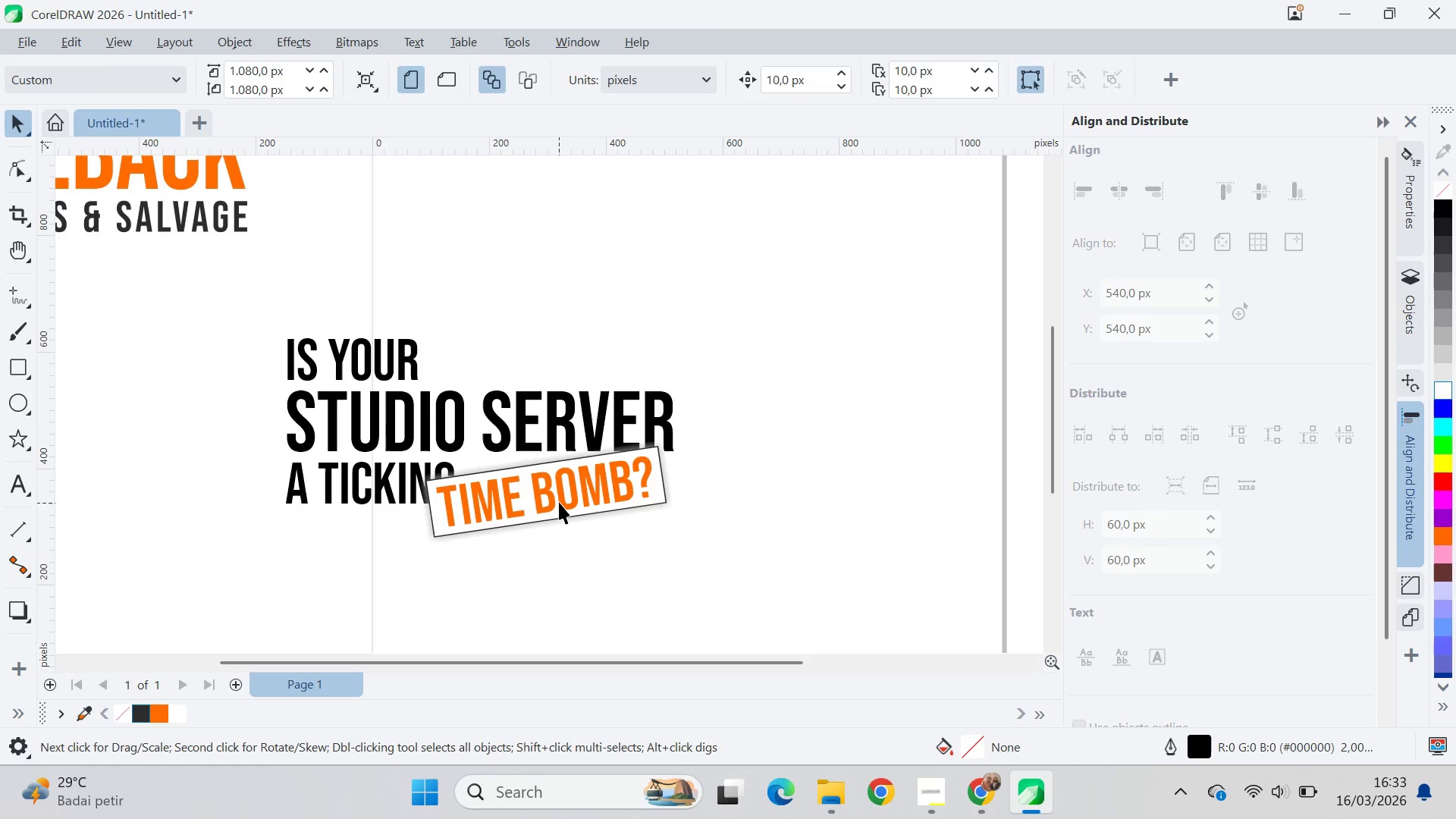 
left_click_drag(start_coordinate=[559, 502], to_coordinate=[602, 517])
 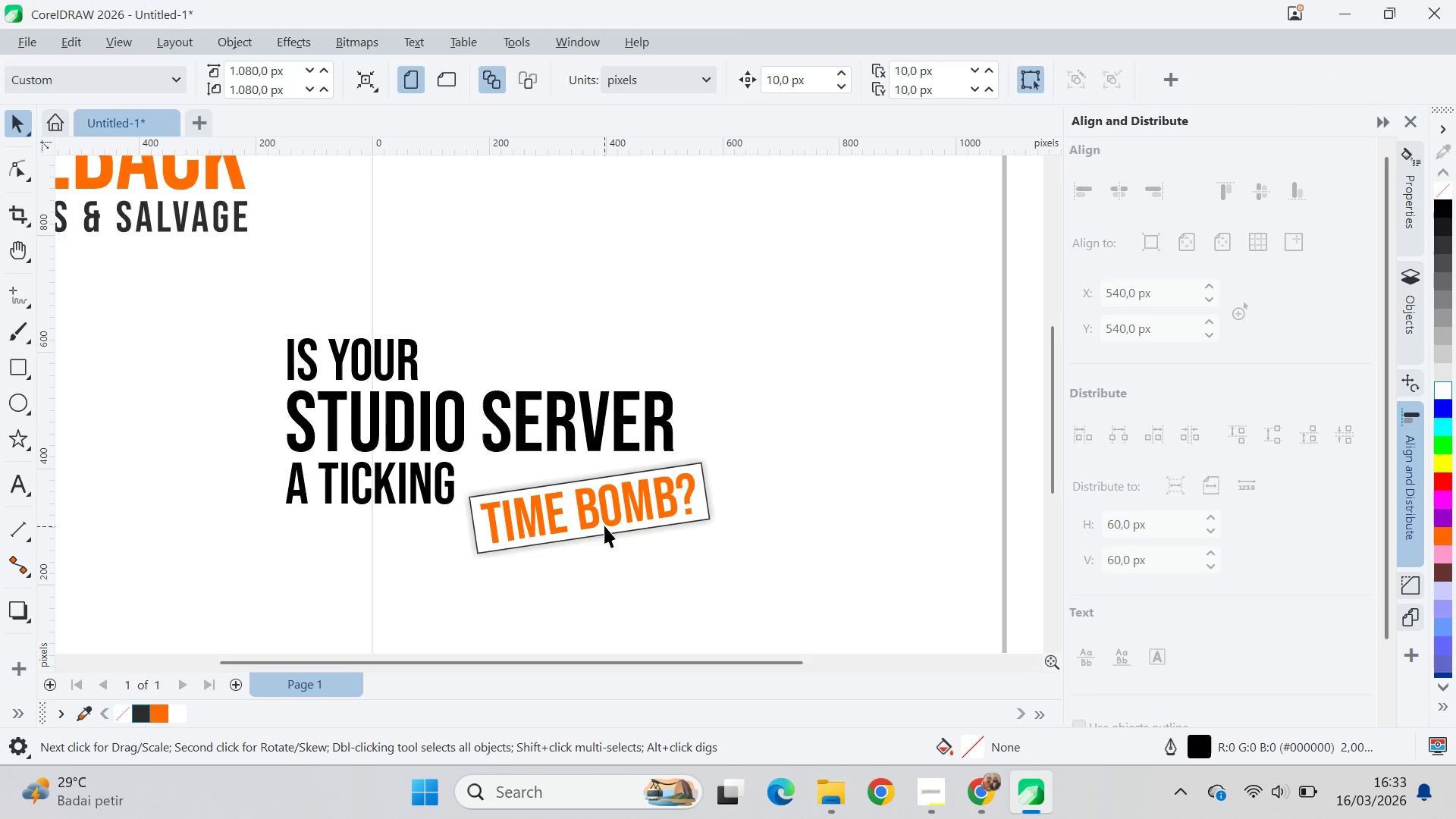 
hold_key(key=ShiftLeft, duration=1.5)
 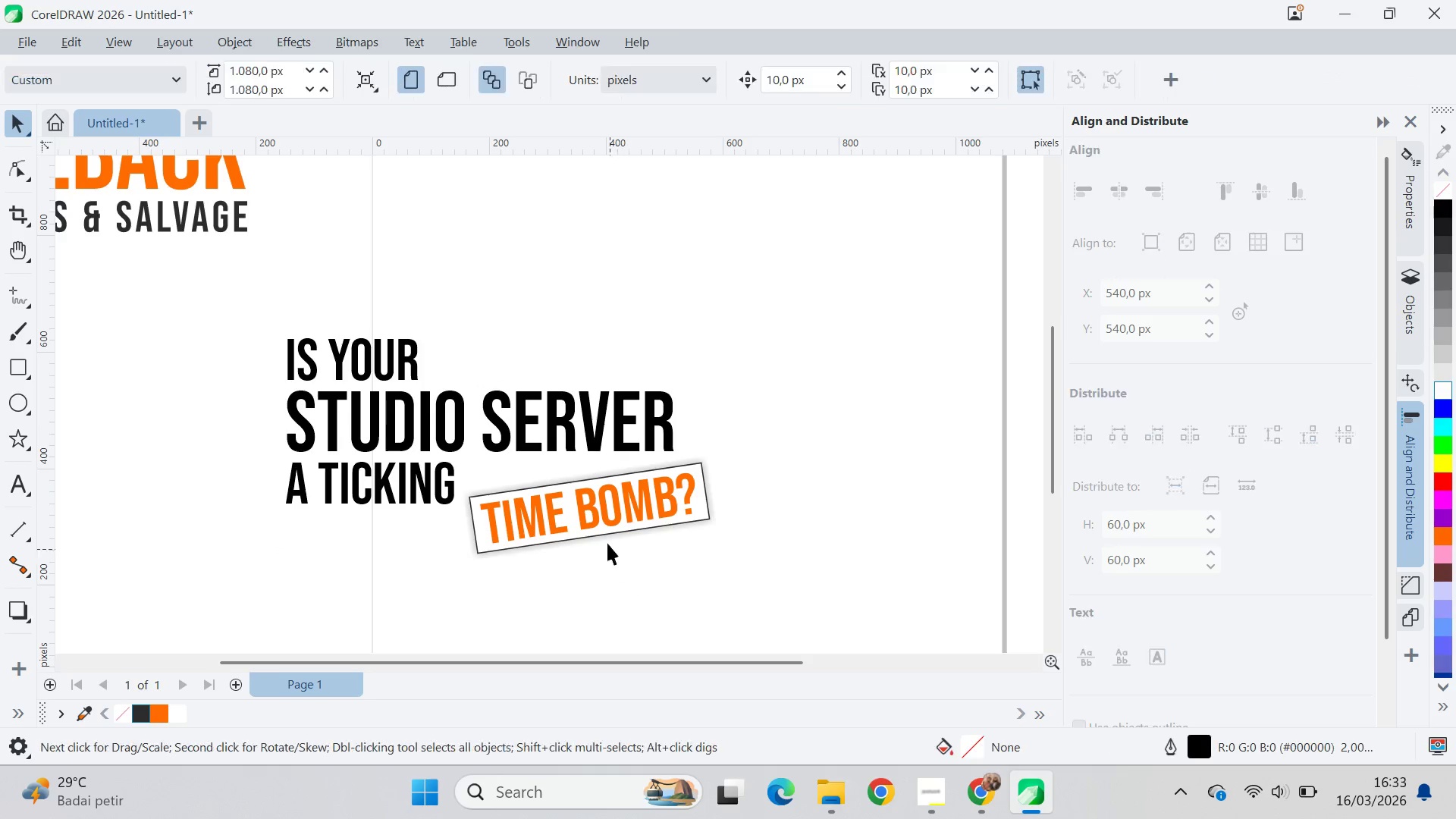 
left_click_drag(start_coordinate=[604, 525], to_coordinate=[595, 506])
 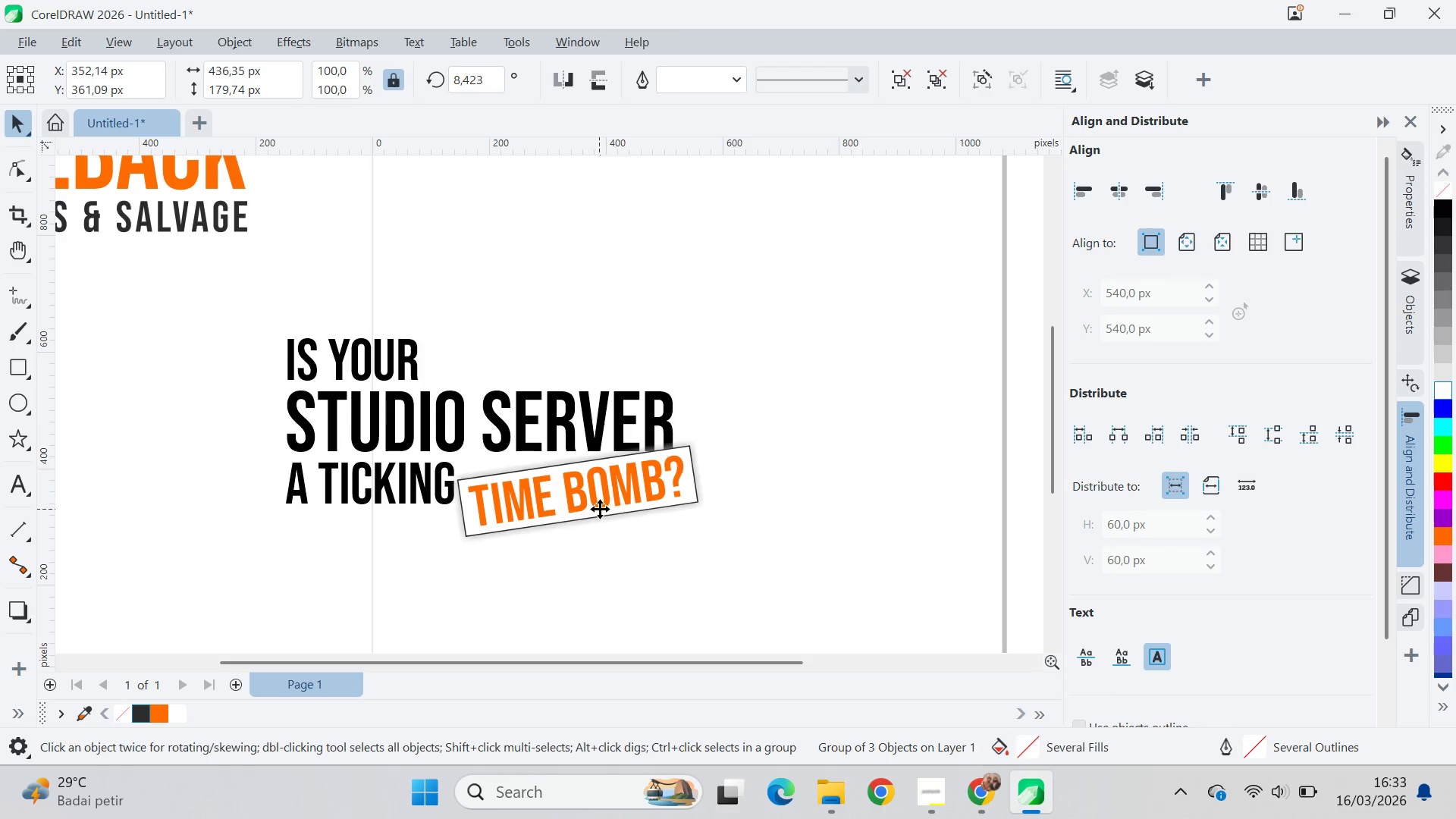 
left_click_drag(start_coordinate=[712, 431], to_coordinate=[726, 437])
 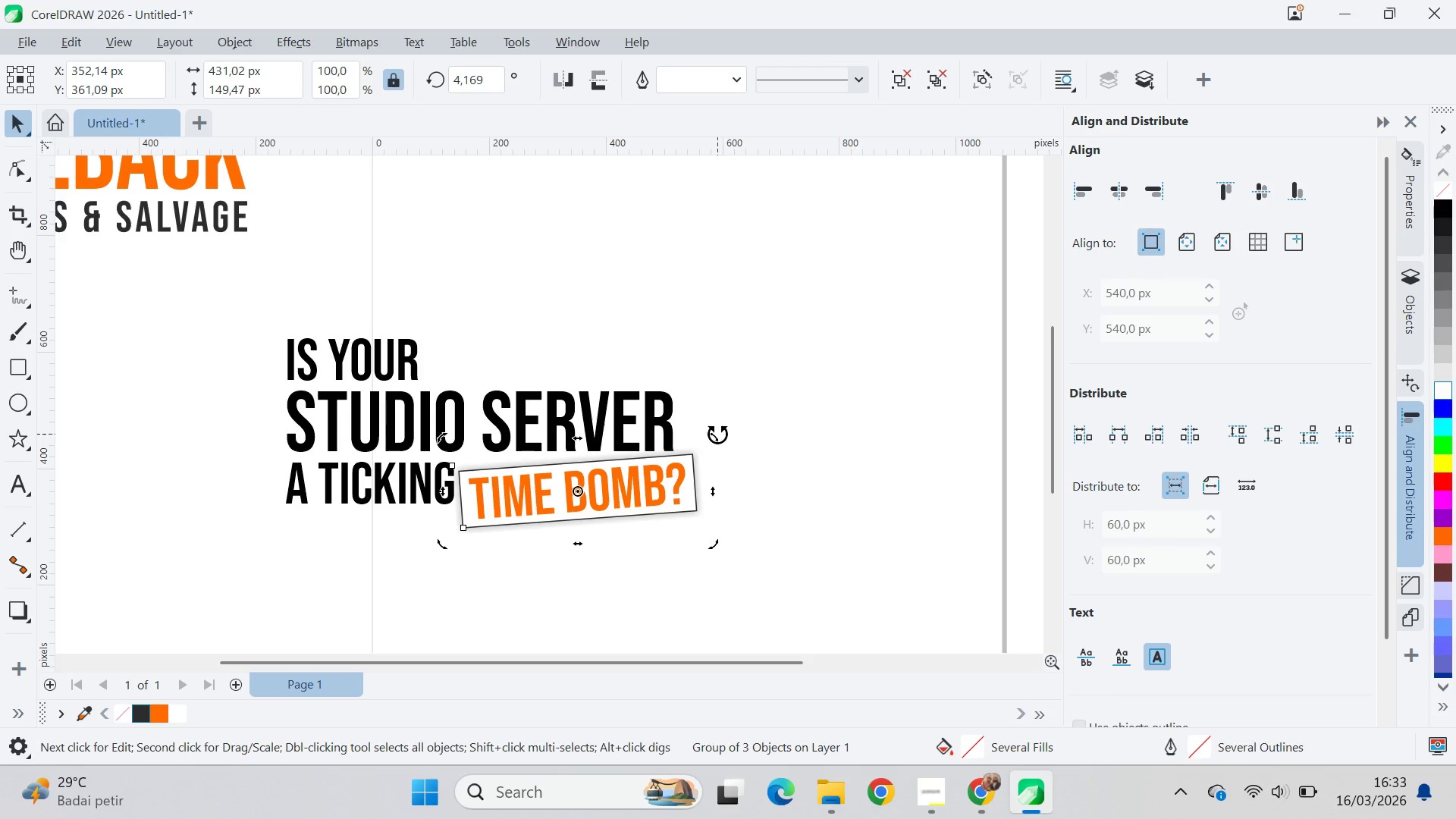 
left_click_drag(start_coordinate=[717, 434], to_coordinate=[727, 431])
 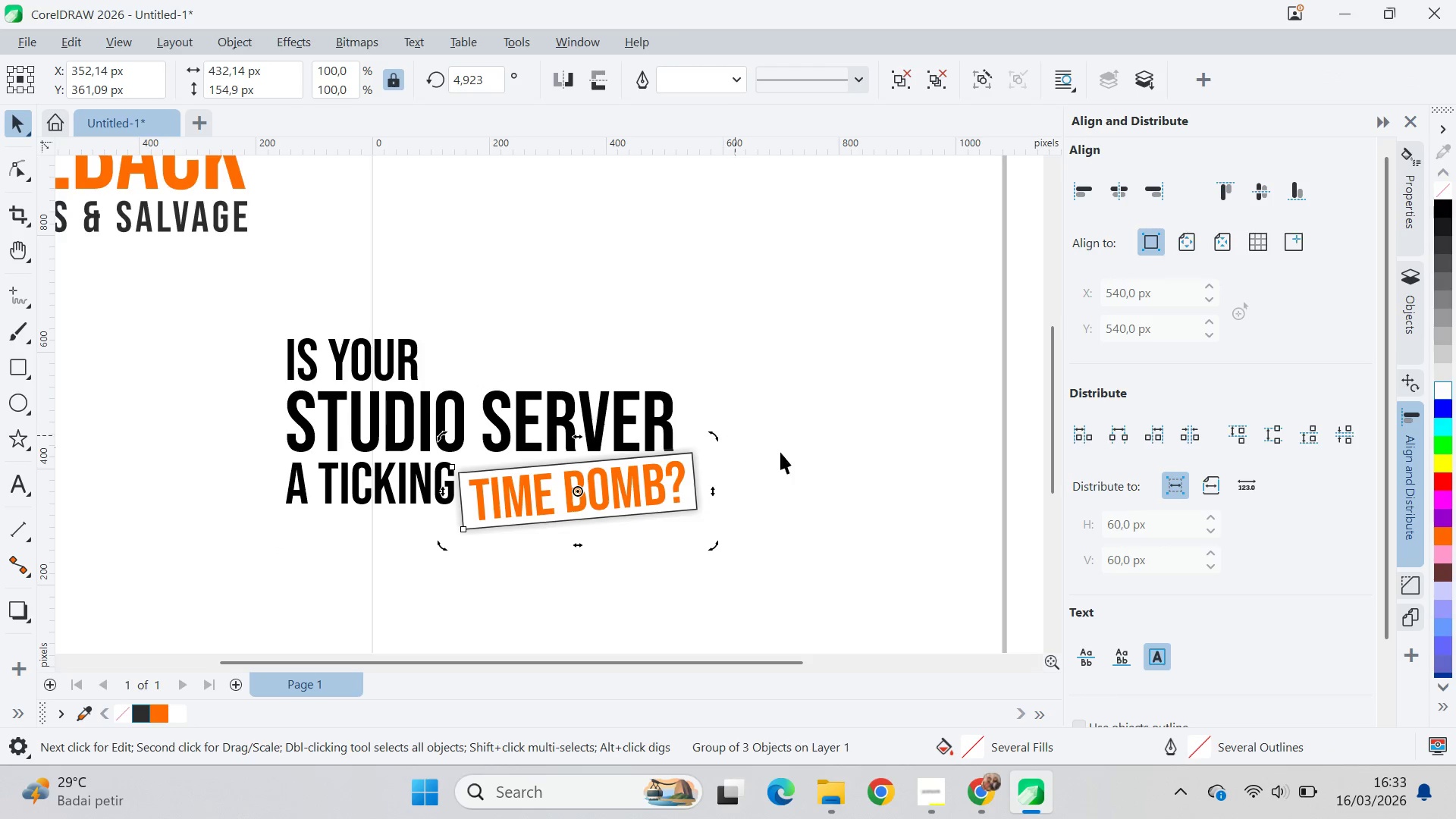 
left_click([786, 453])
 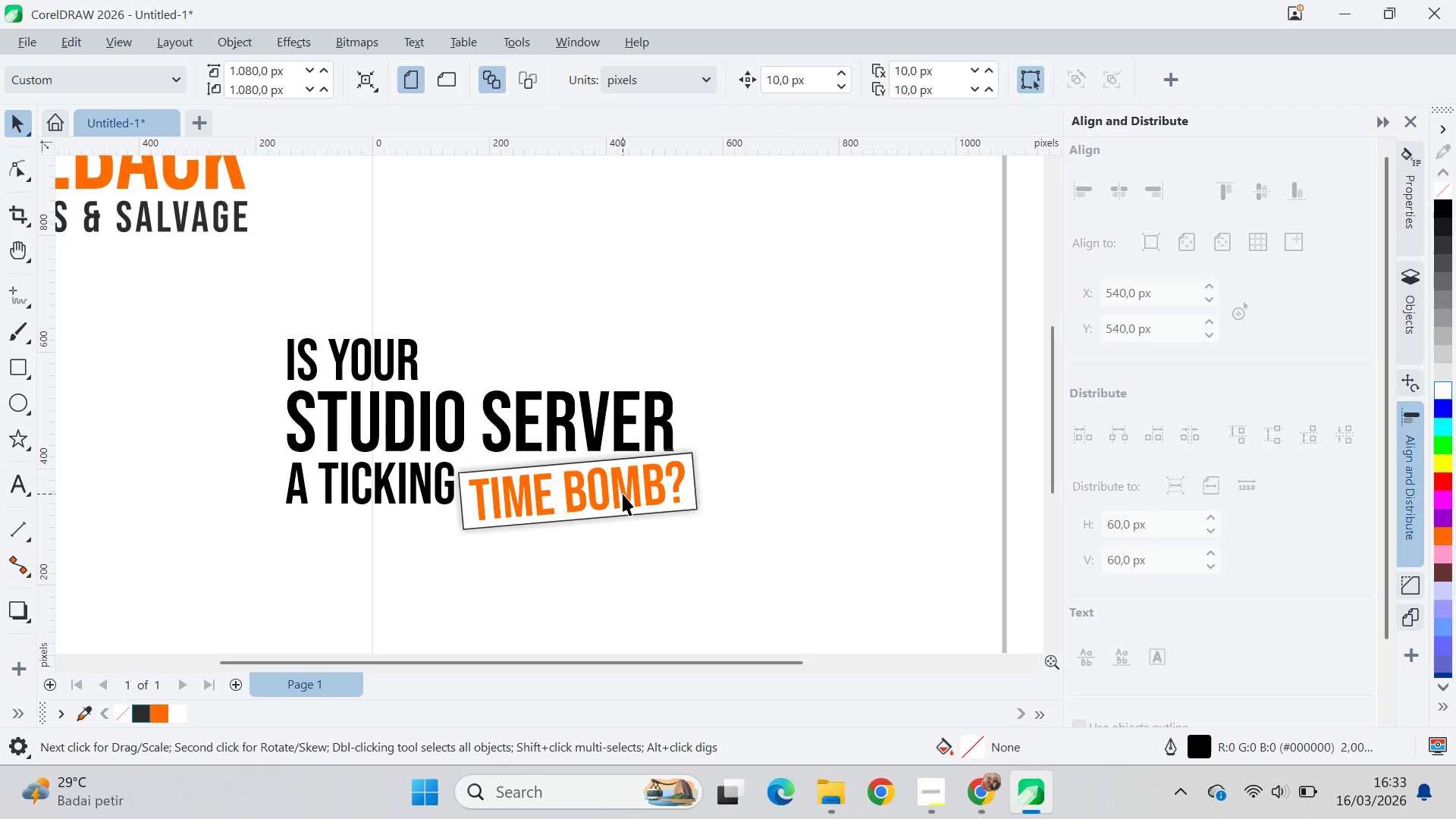 
left_click_drag(start_coordinate=[623, 494], to_coordinate=[629, 494])
 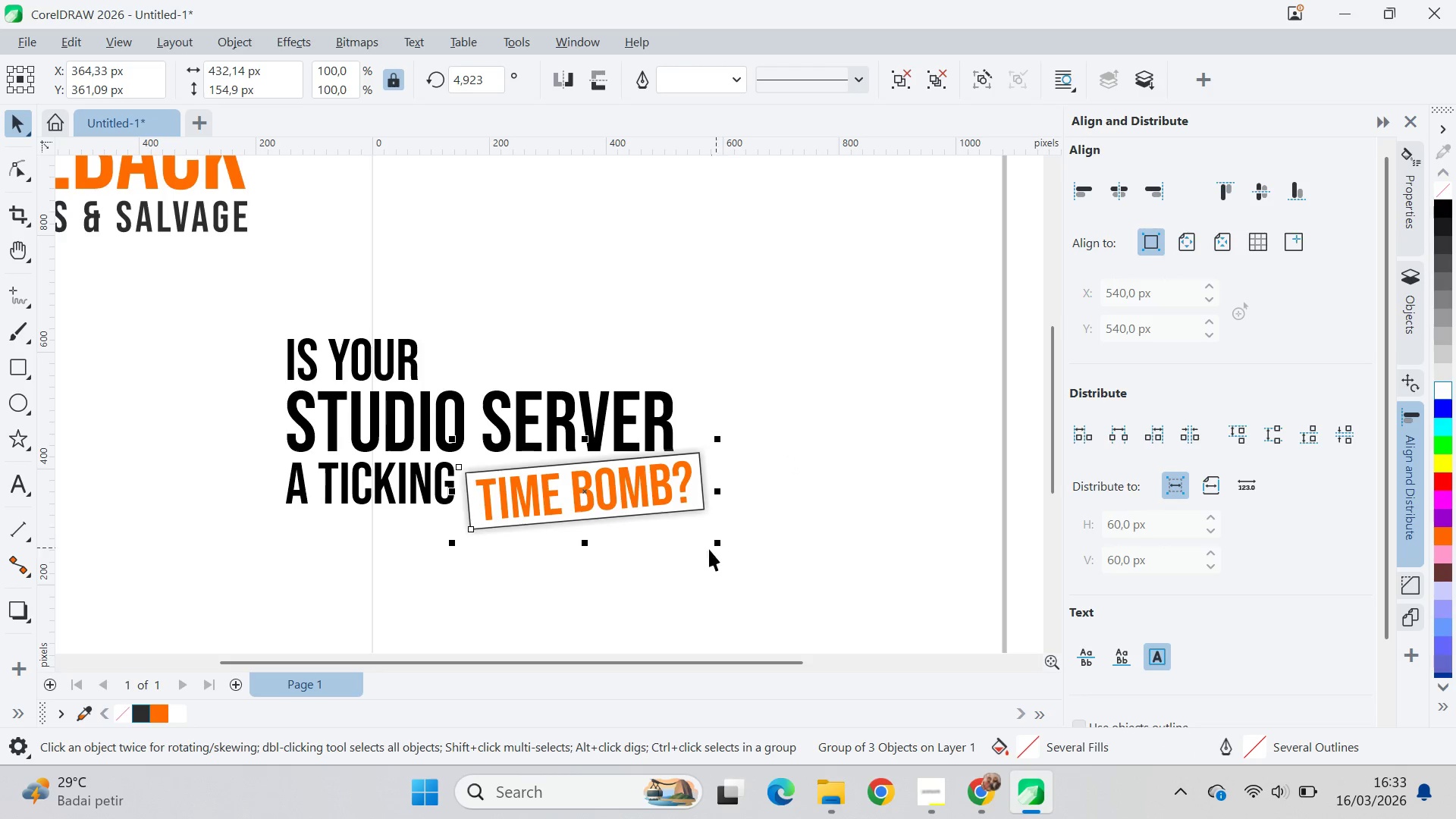 
hold_key(key=ShiftLeft, duration=1.52)
 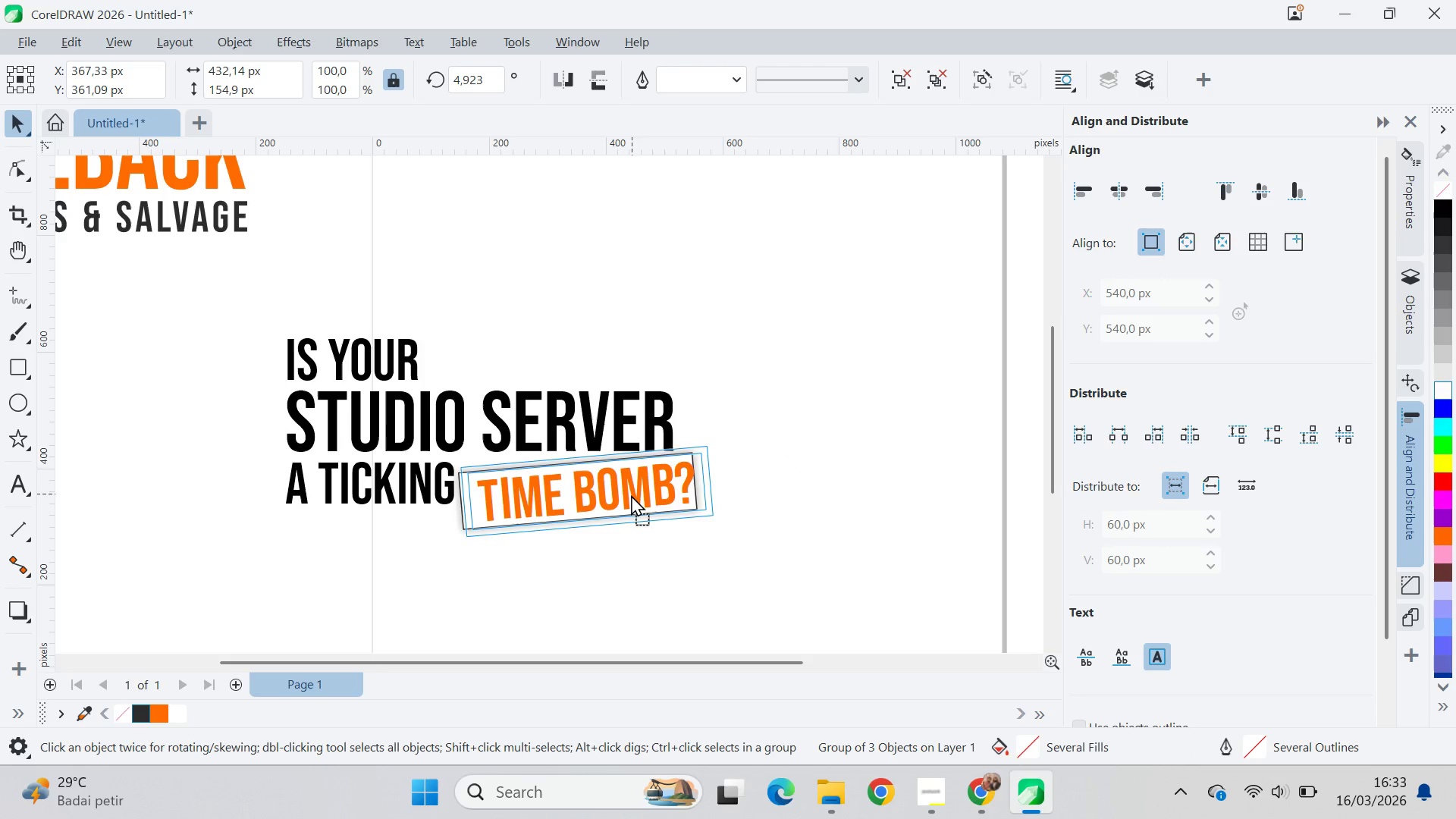 
key(Shift+ShiftLeft)
 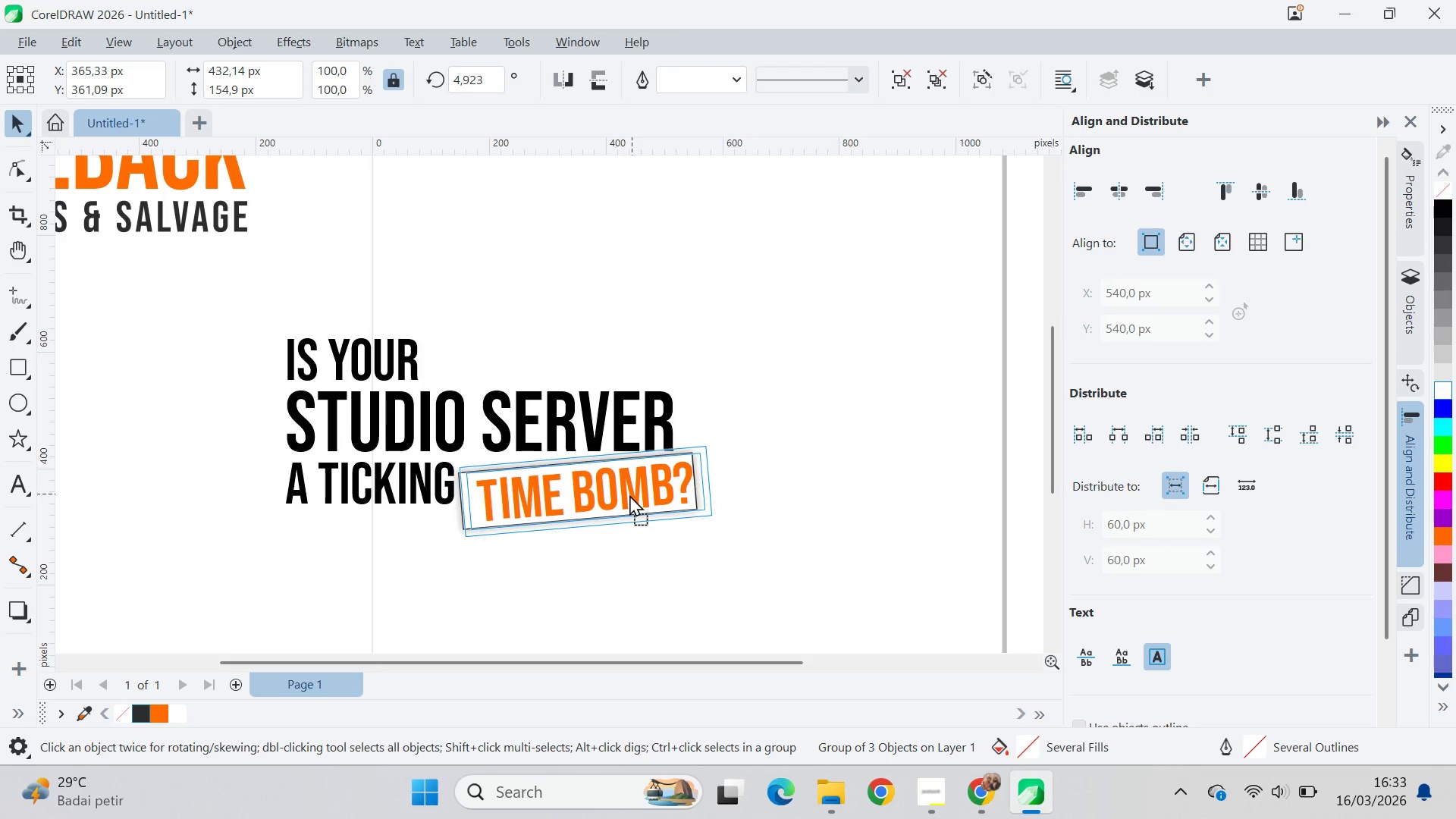 
key(Shift+ShiftLeft)
 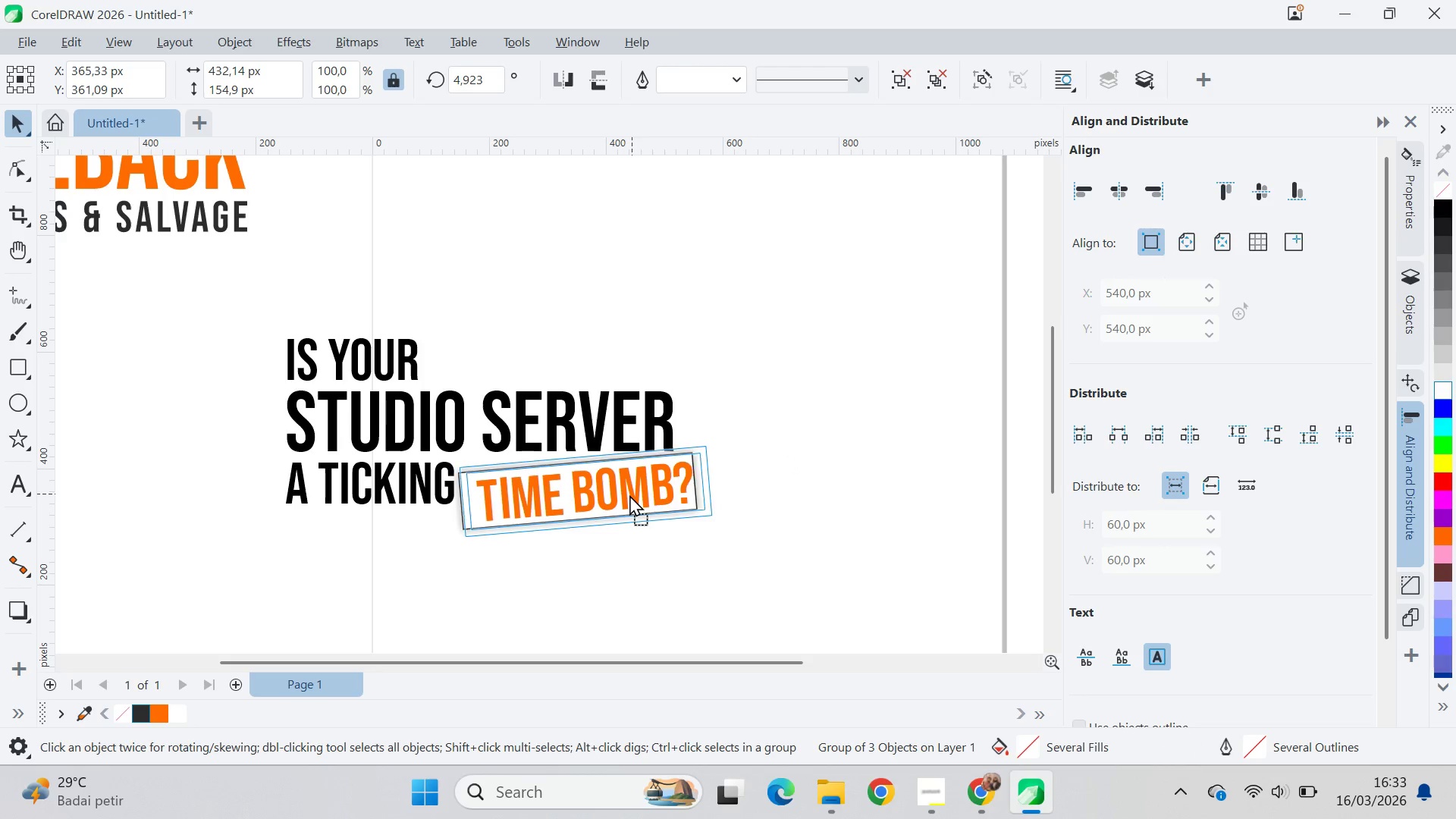 
key(Shift+ShiftLeft)
 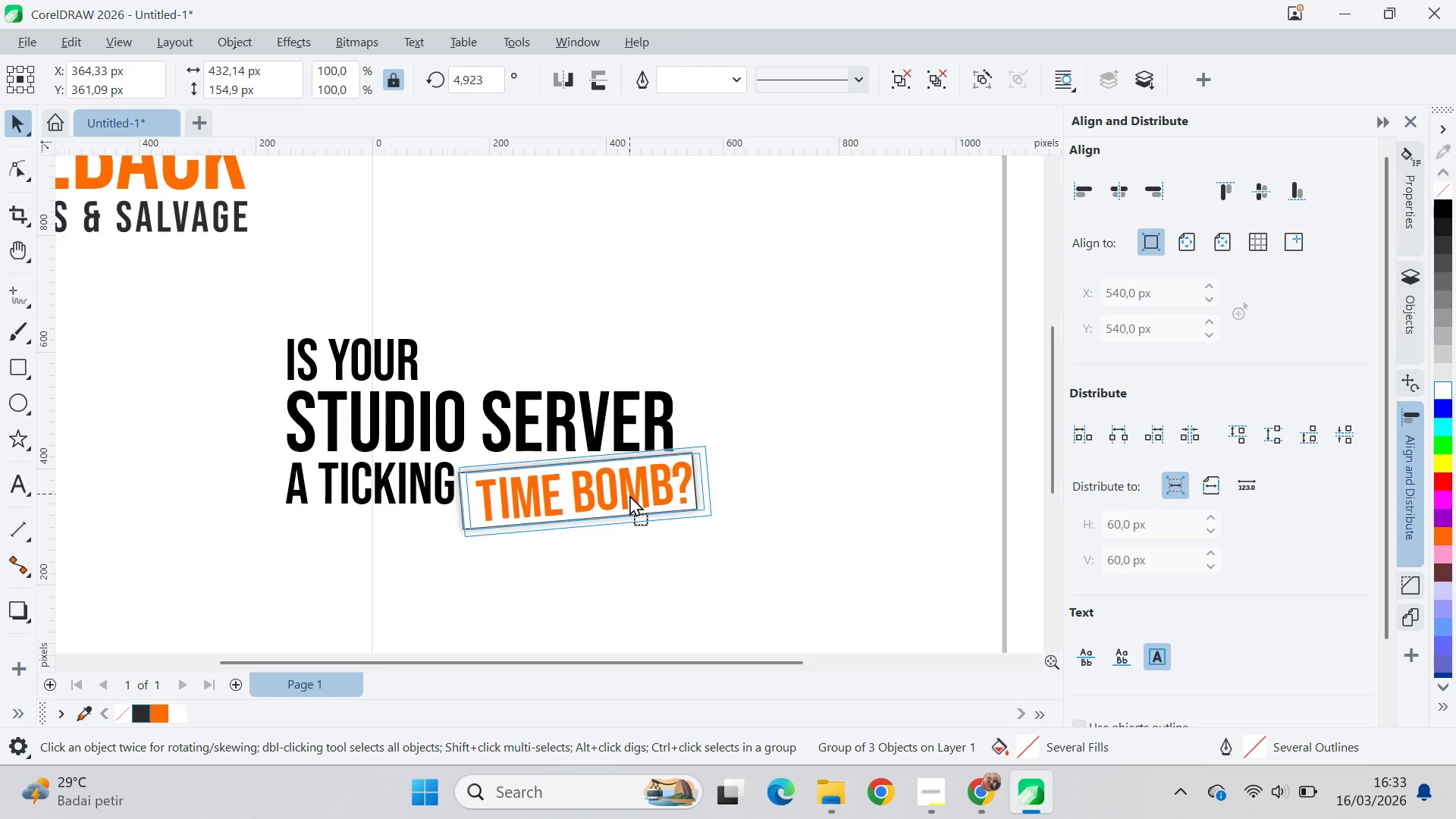 
key(Shift+ShiftLeft)
 